 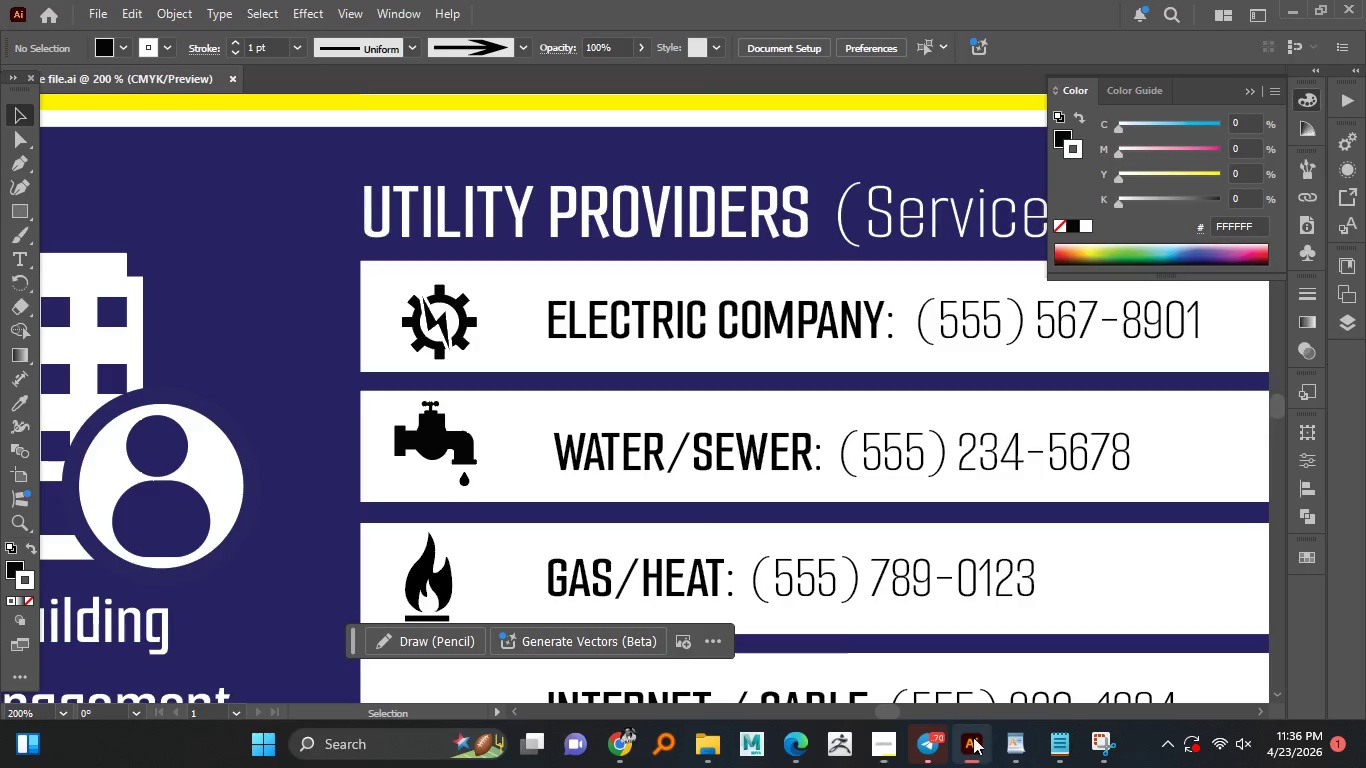 
scroll: coordinate [651, 468], scroll_direction: down, amount: 7.0
 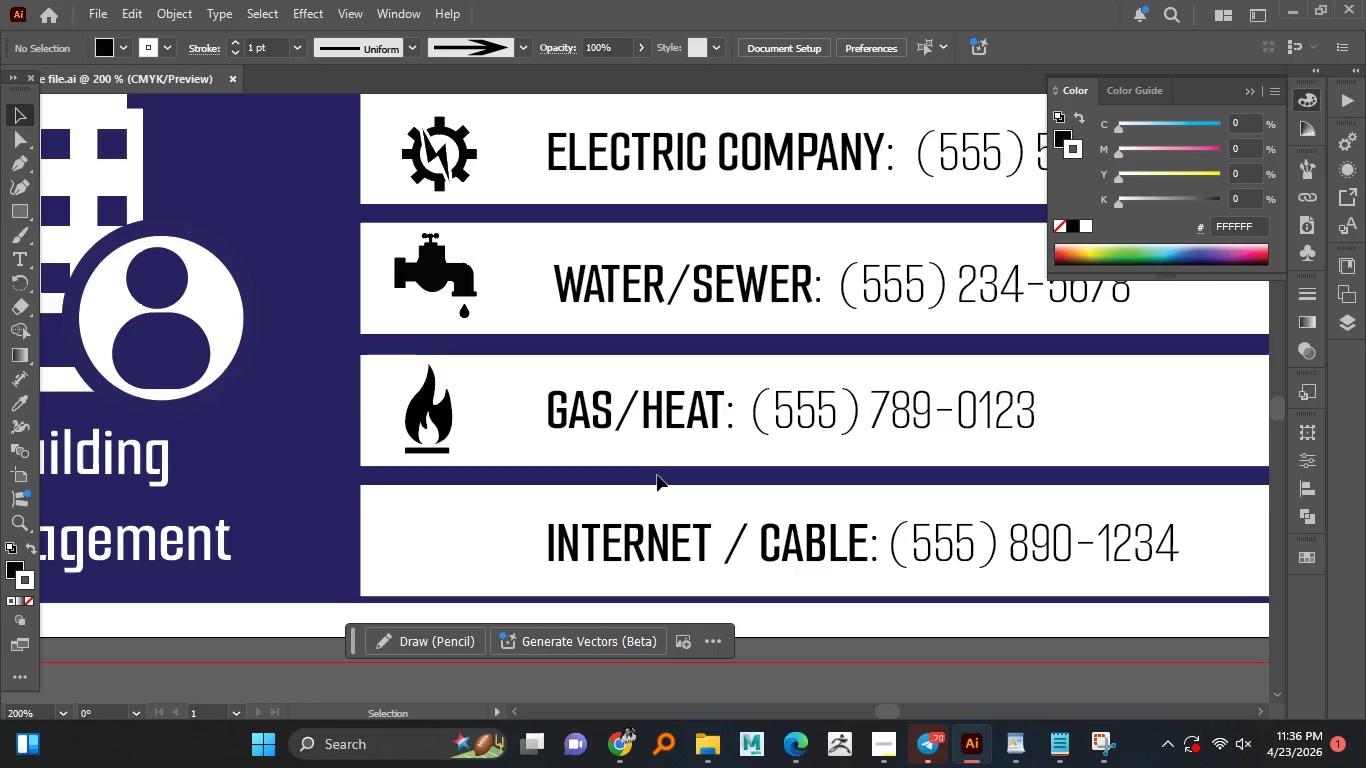 
scroll: coordinate [522, 389], scroll_direction: up, amount: 1.0
 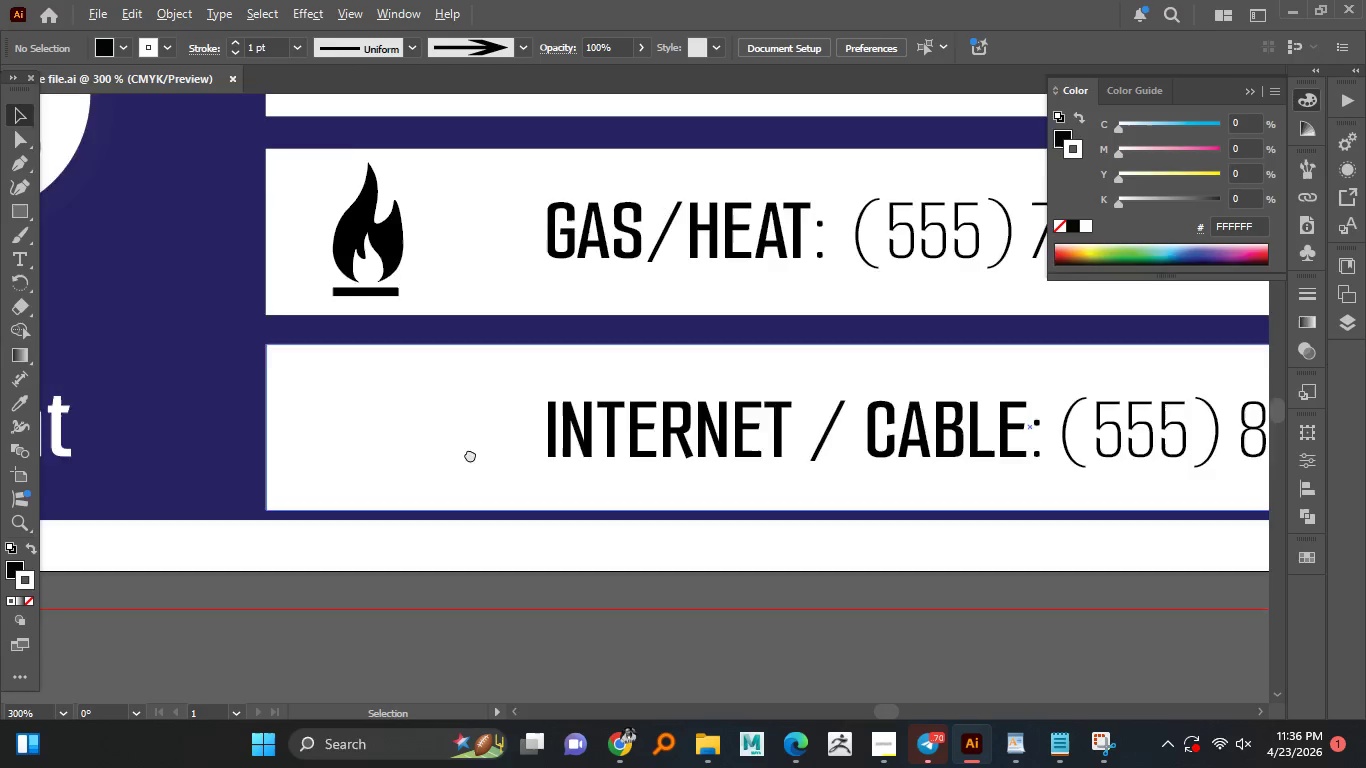 
hold_key(key=AltLeft, duration=1.22)
 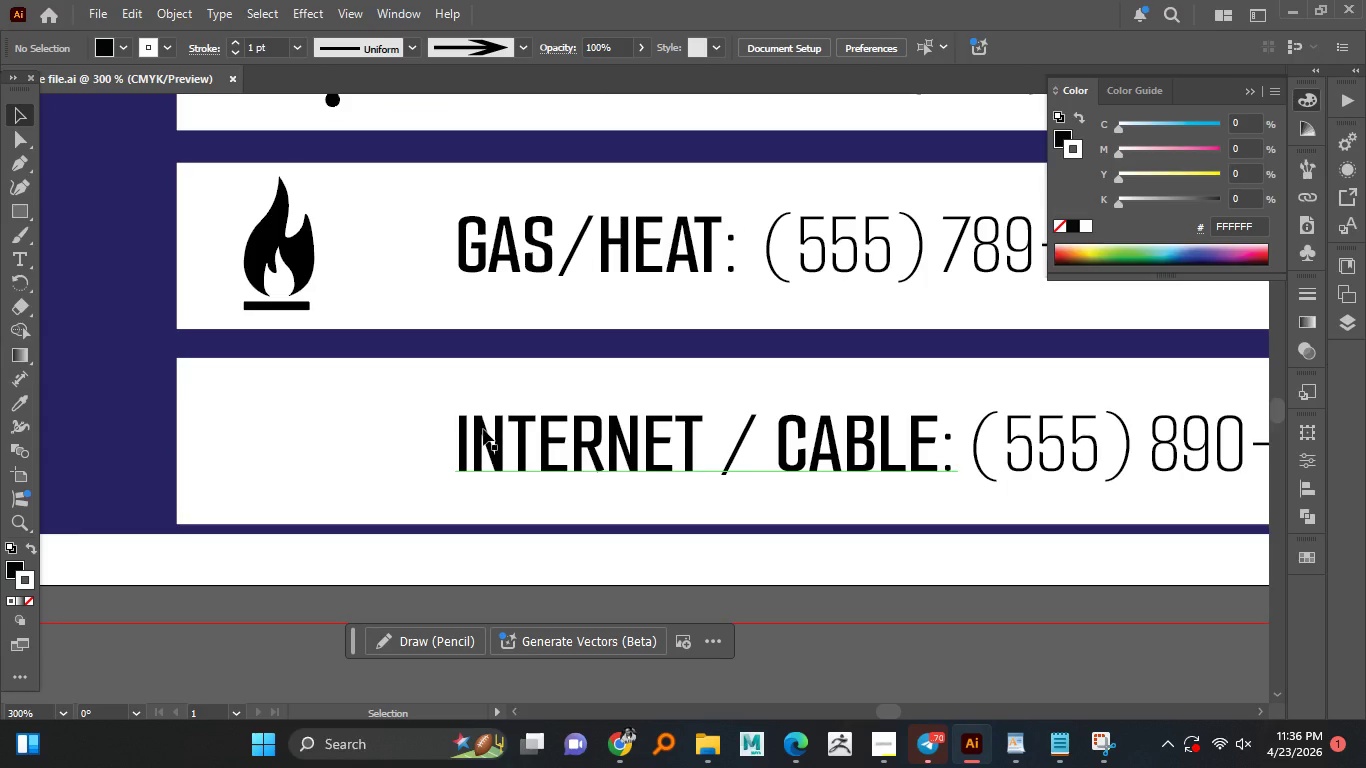 
wait(9.36)
 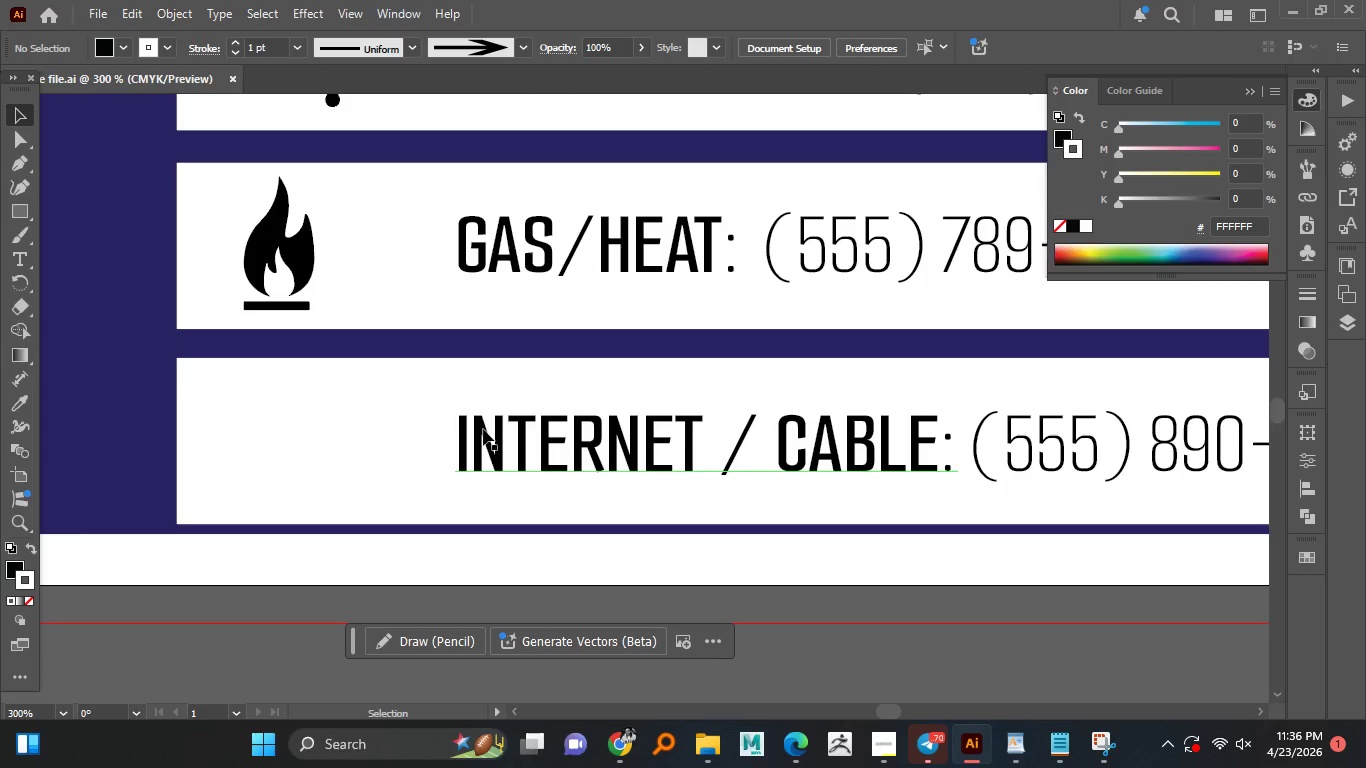 
mouse_move([28, 205])
 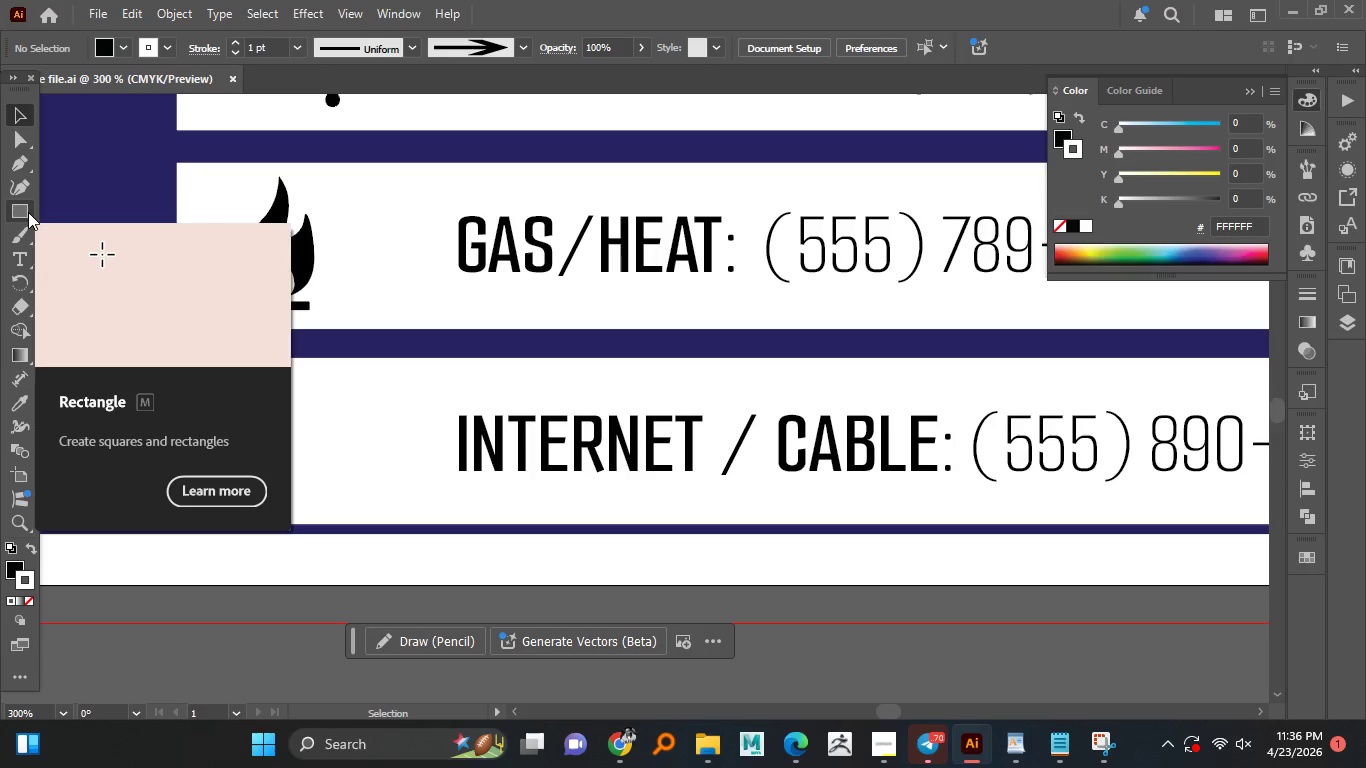 
right_click([27, 212])
 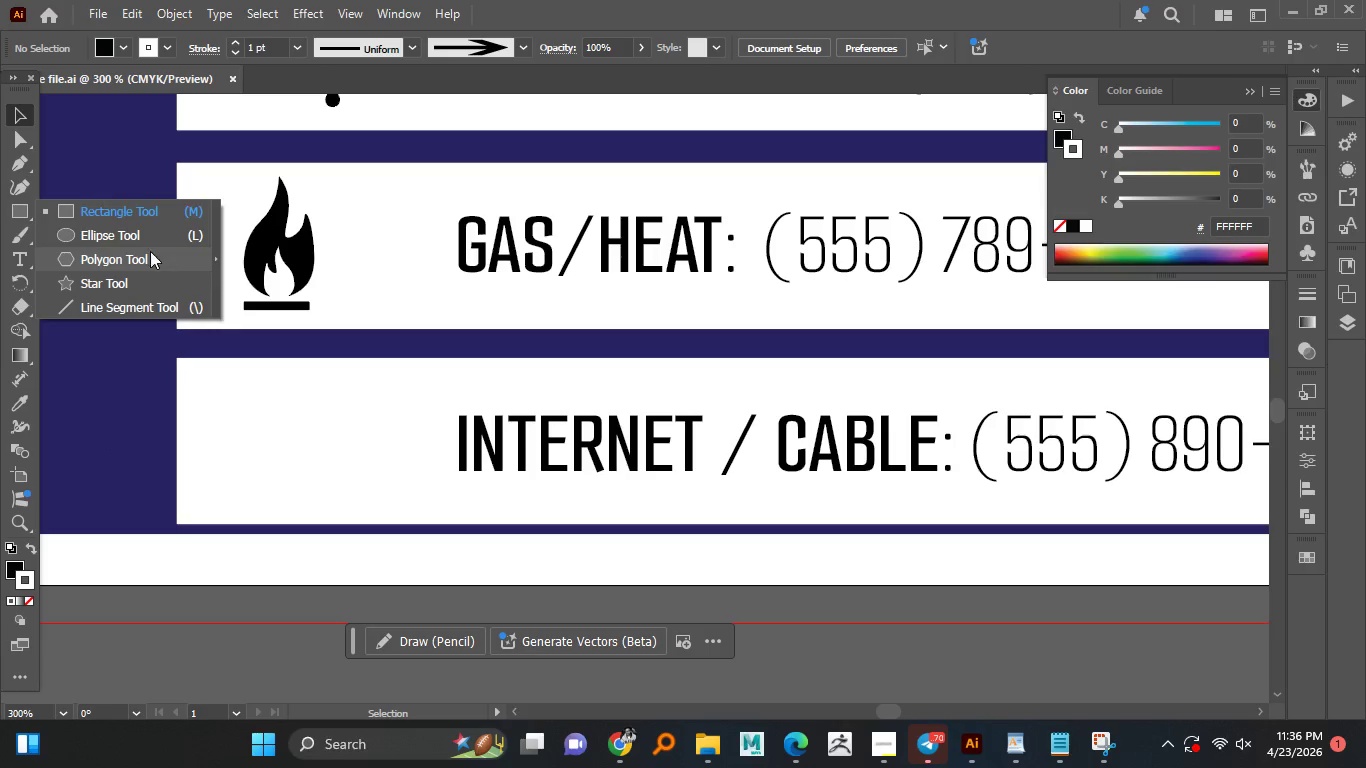 
left_click([130, 238])
 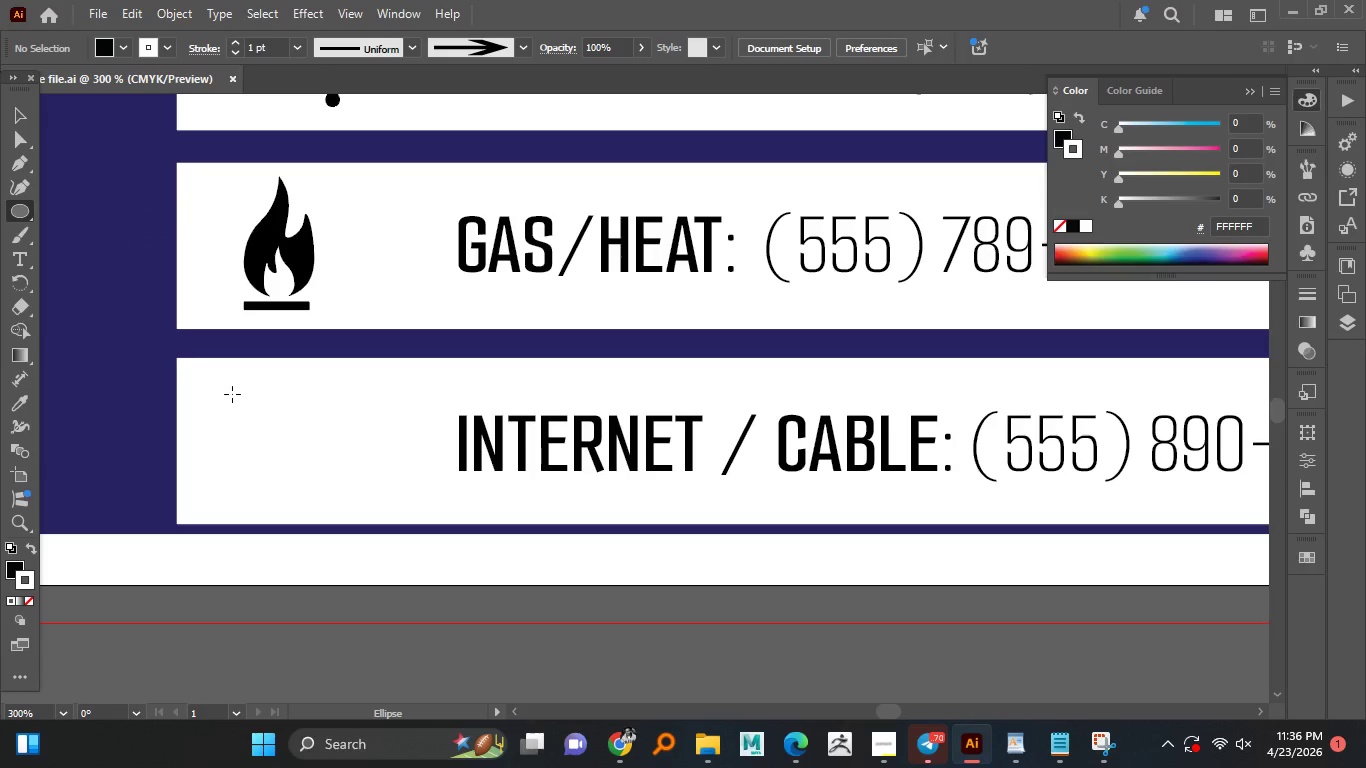 
hold_key(key=ShiftLeft, duration=1.52)
left_click_drag(start_coordinate=[232, 386], to_coordinate=[300, 526])
 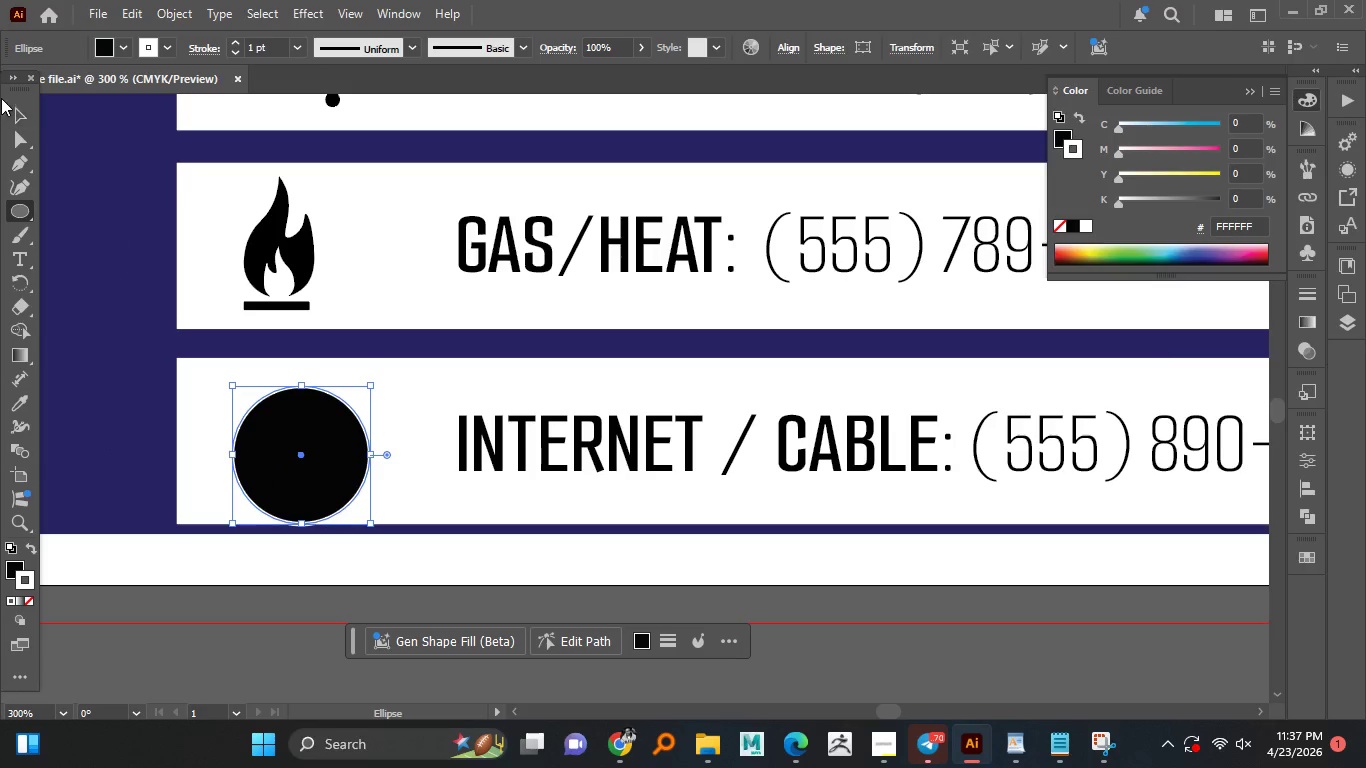 
hold_key(key=ShiftLeft, duration=0.61)
 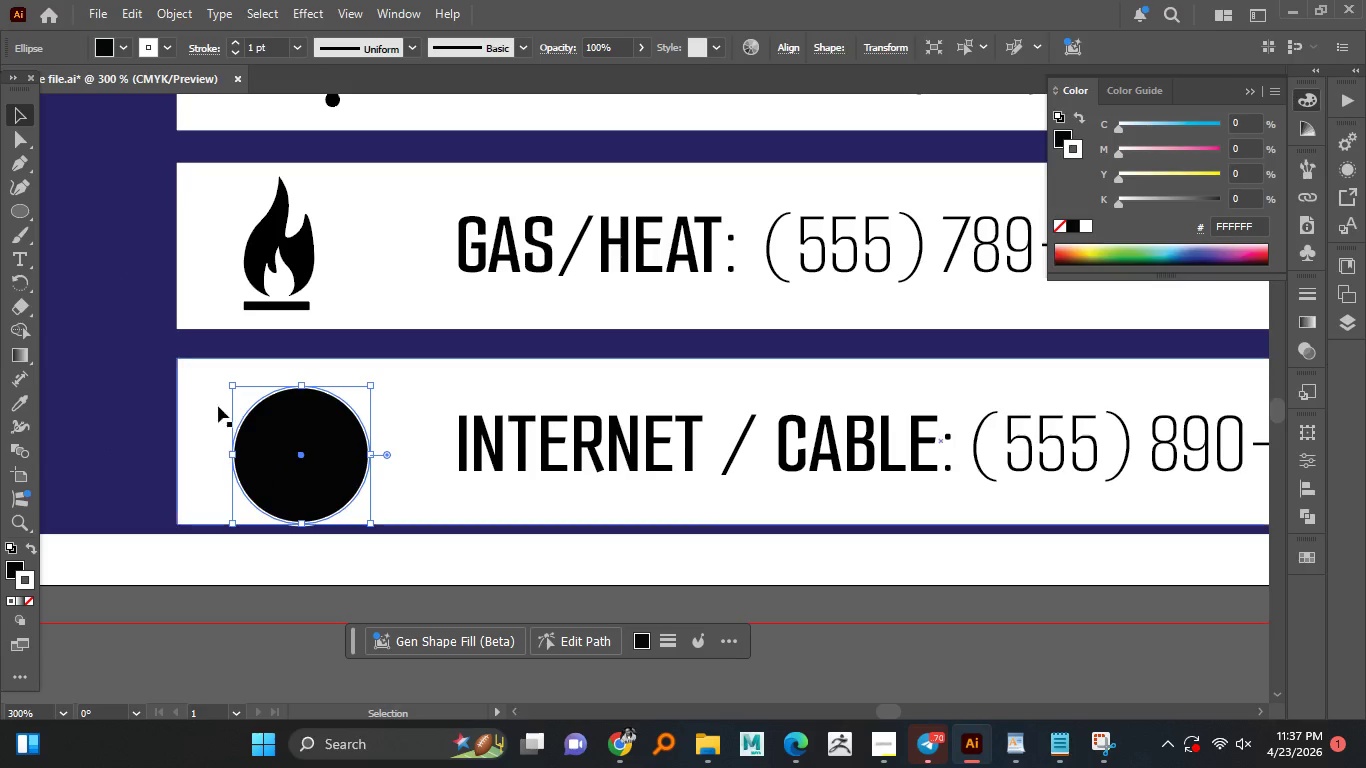 
left_click_drag(start_coordinate=[314, 445], to_coordinate=[301, 445])
 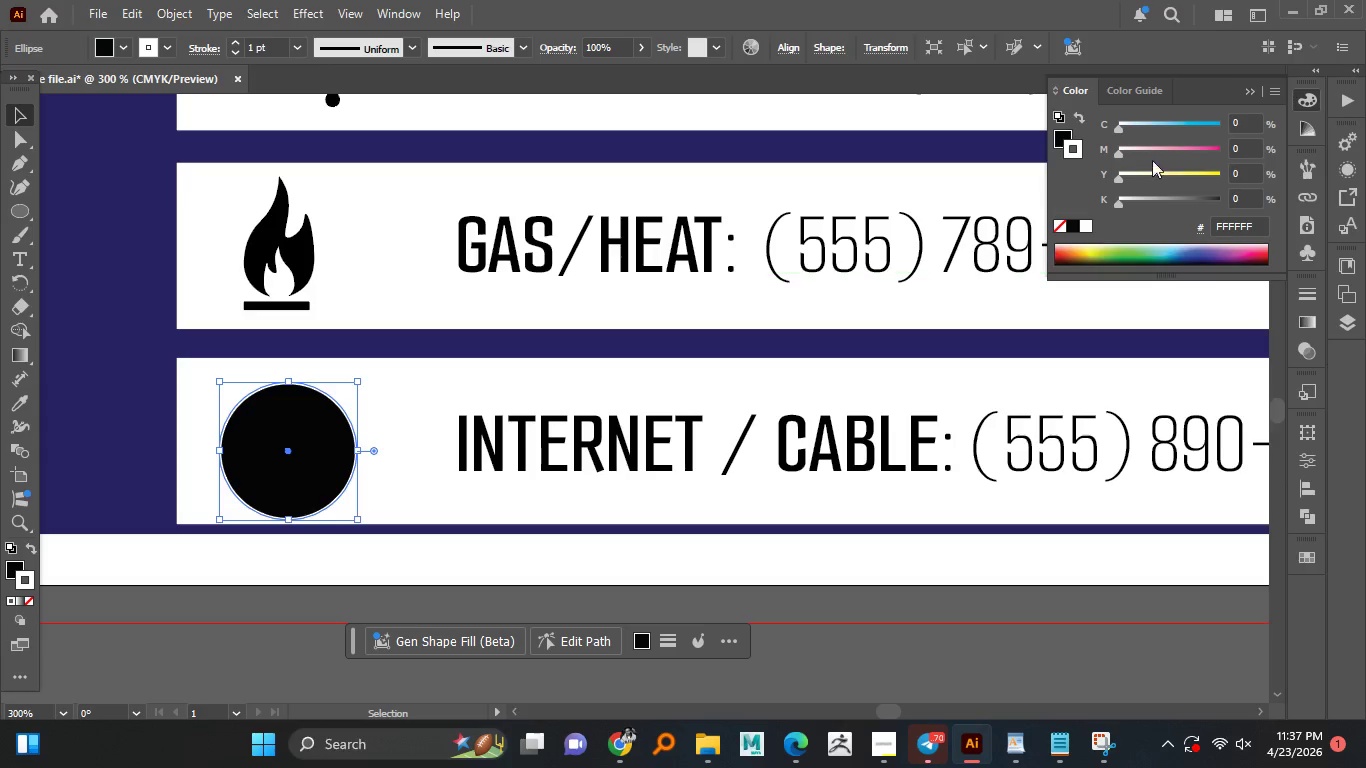 
left_click([1076, 228])
 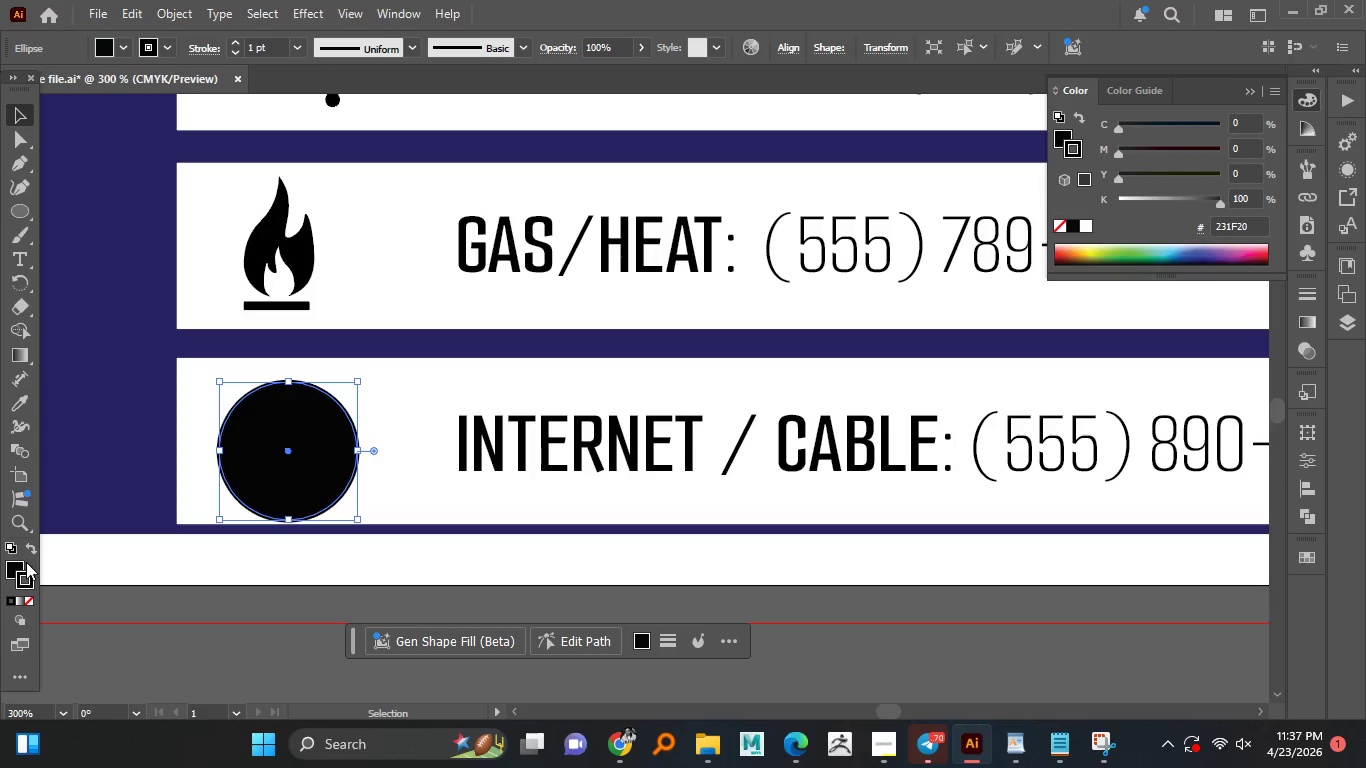 
left_click([23, 562])
 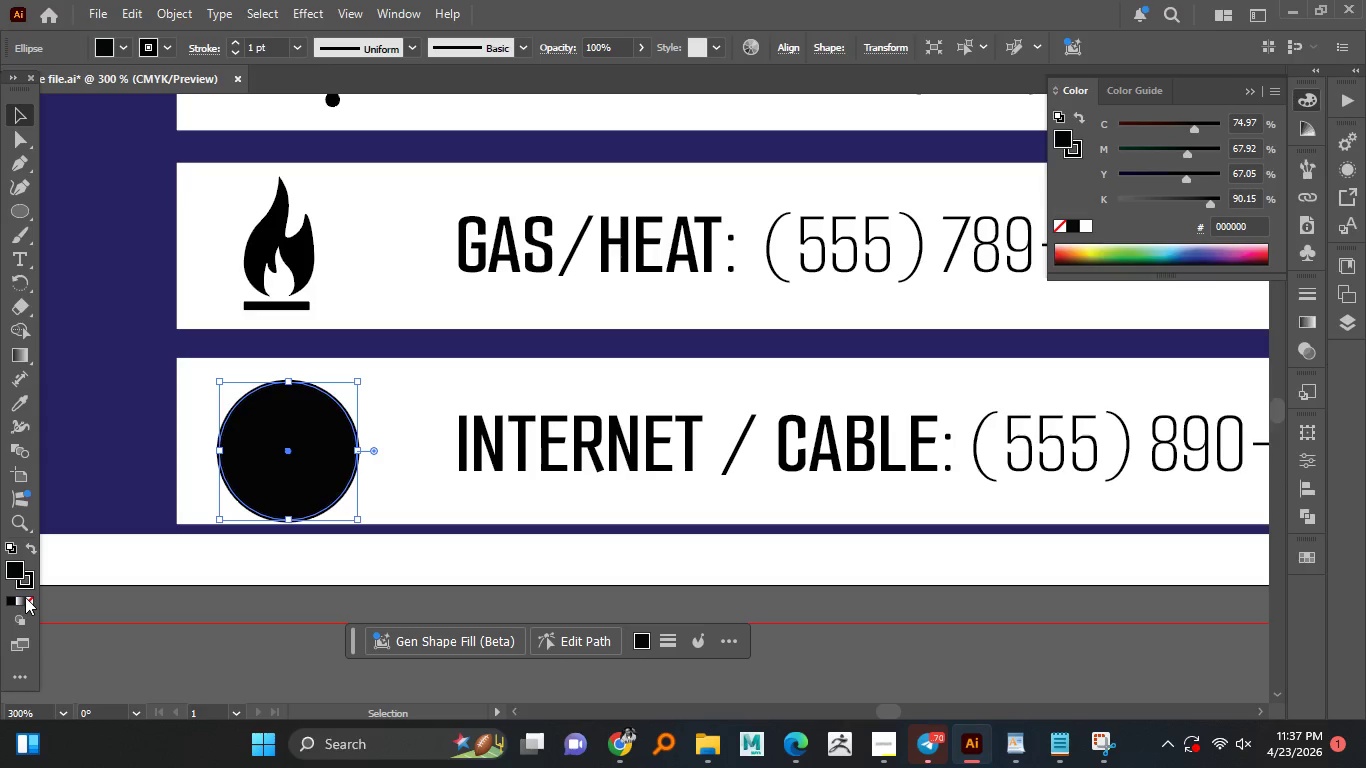 
left_click([25, 597])
 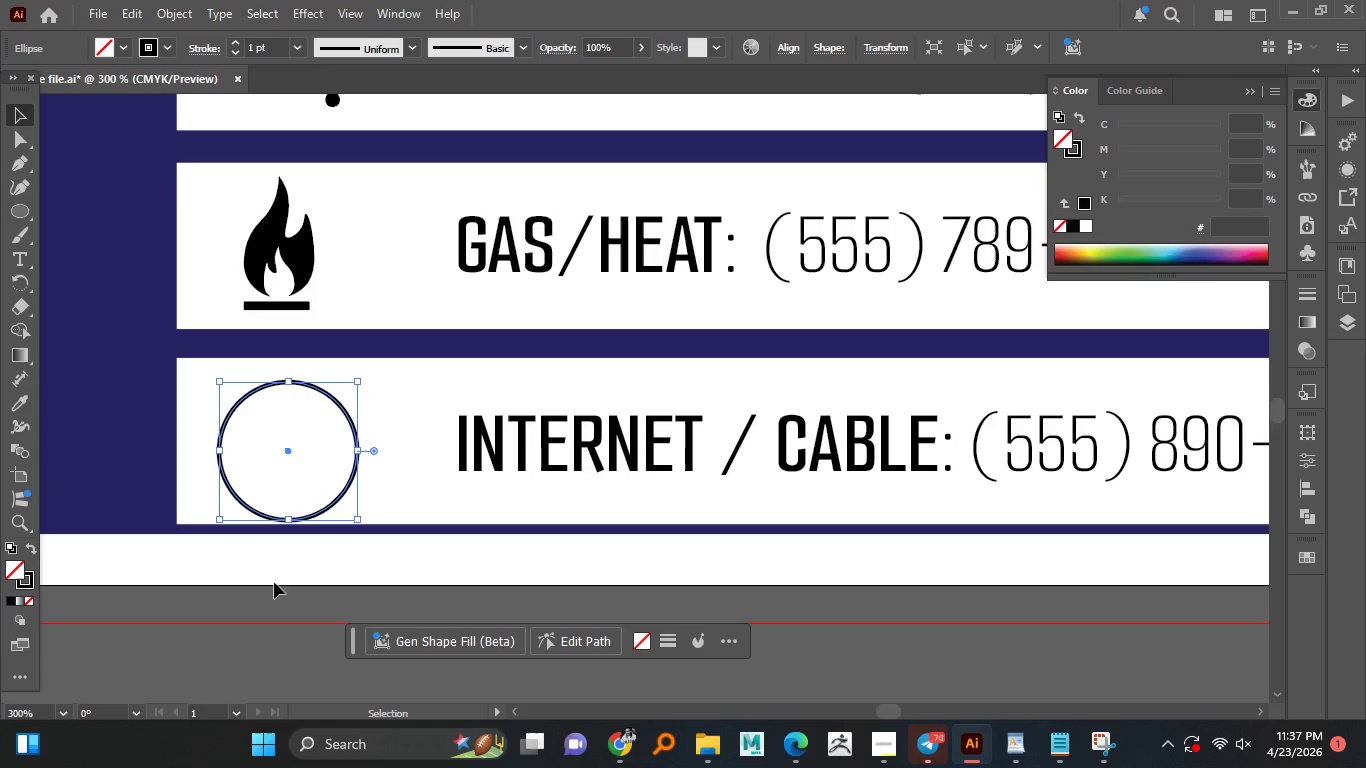 
hold_key(key=AltLeft, duration=0.53)
scroll: coordinate [288, 429], scroll_direction: up, amount: 1.0
 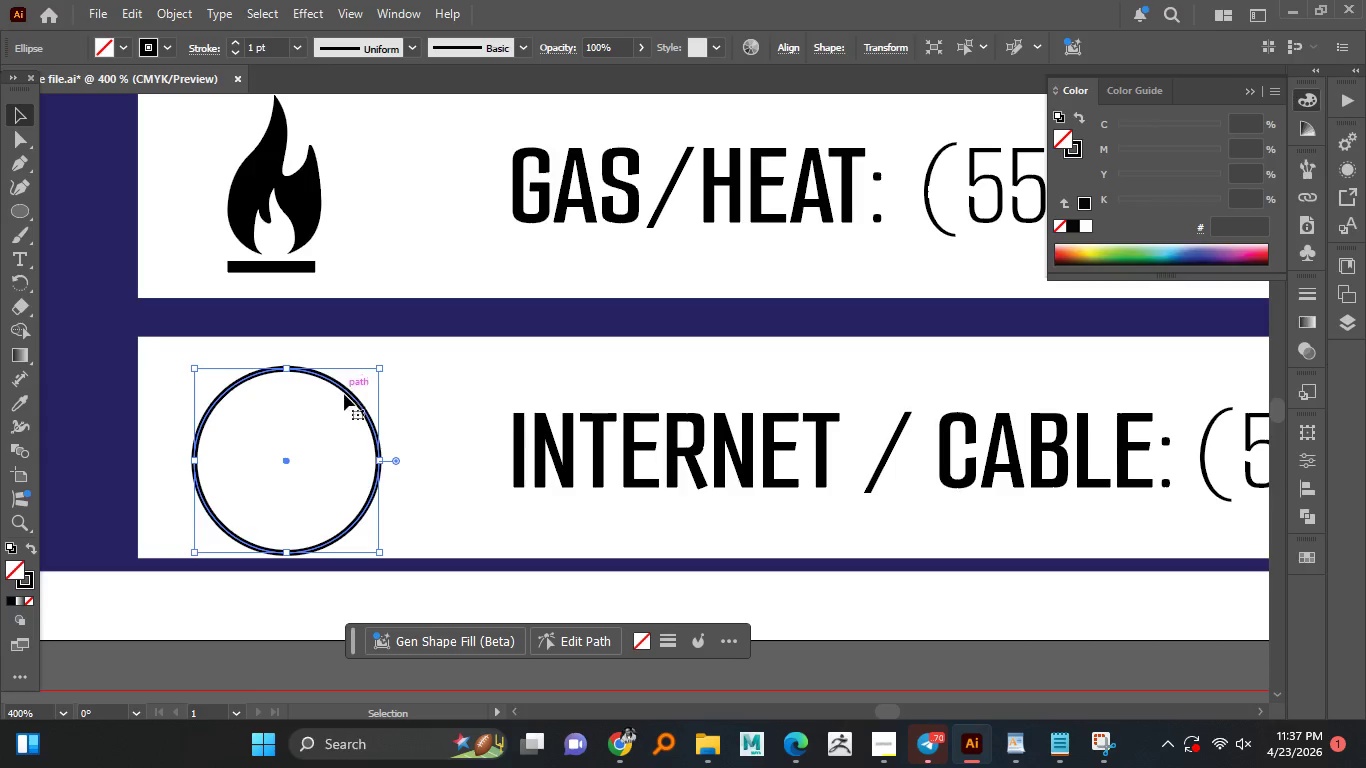 
hold_key(key=AltLeft, duration=2.69)
hold_key(key=ShiftLeft, duration=1.52)
left_click_drag(start_coordinate=[376, 461], to_coordinate=[343, 464])
 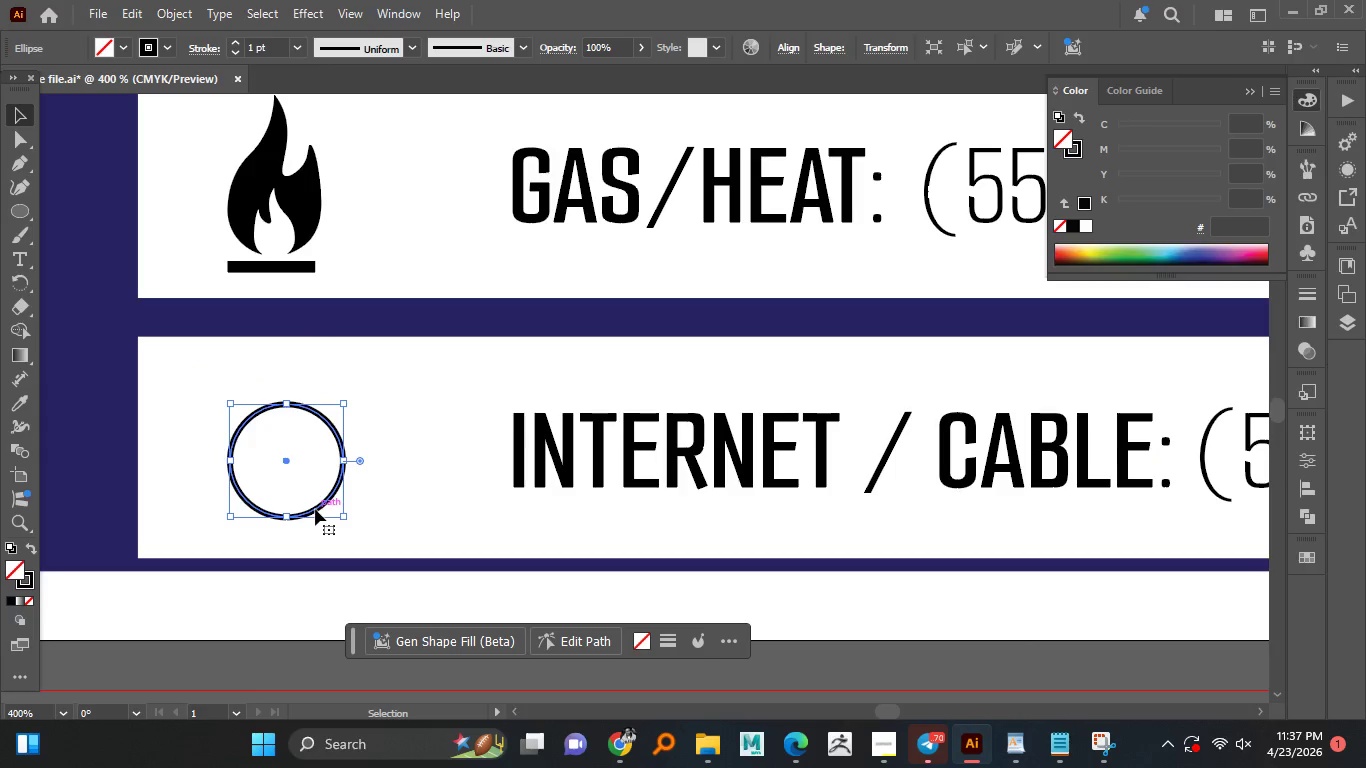 
hold_key(key=ShiftLeft, duration=0.77)
 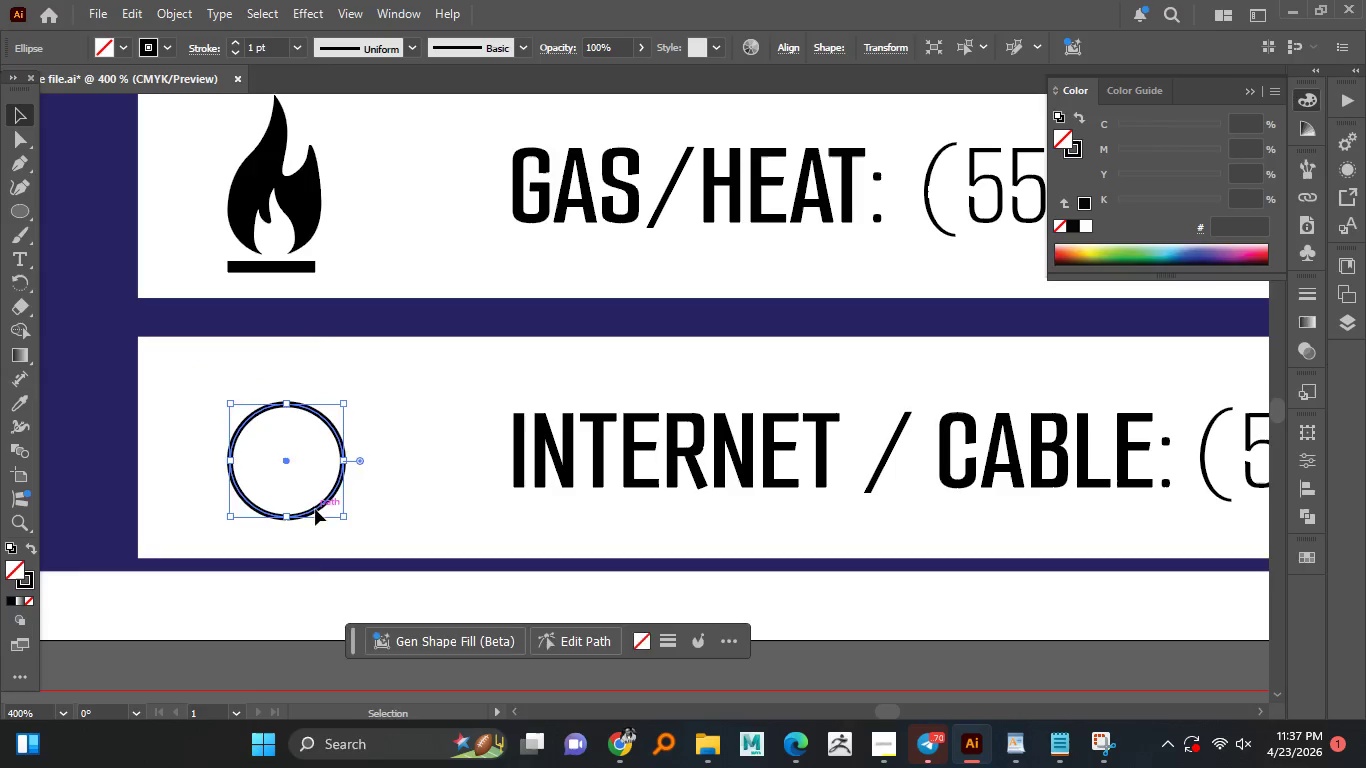 
hold_key(key=ShiftLeft, duration=1.52)
left_click_drag(start_coordinate=[315, 509], to_coordinate=[317, 535])
 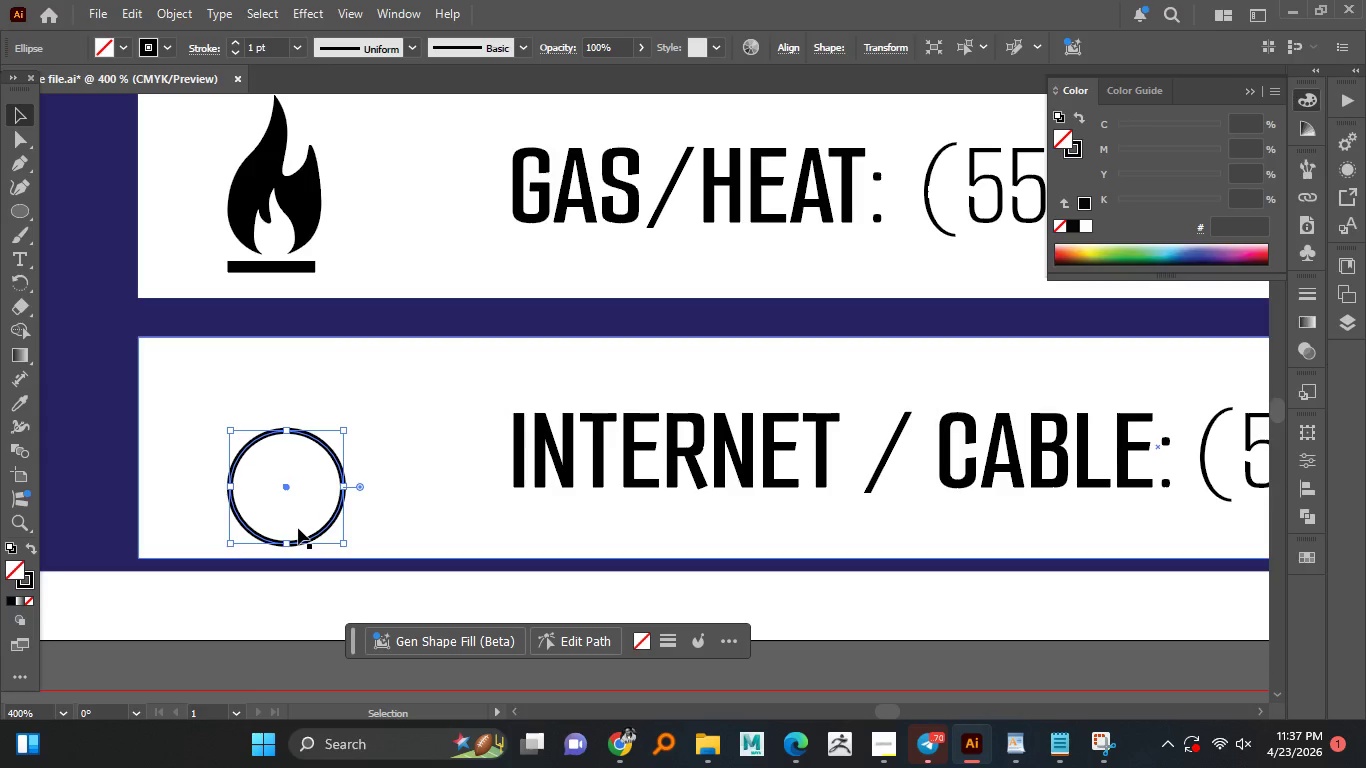 
hold_key(key=ShiftLeft, duration=1.5)
 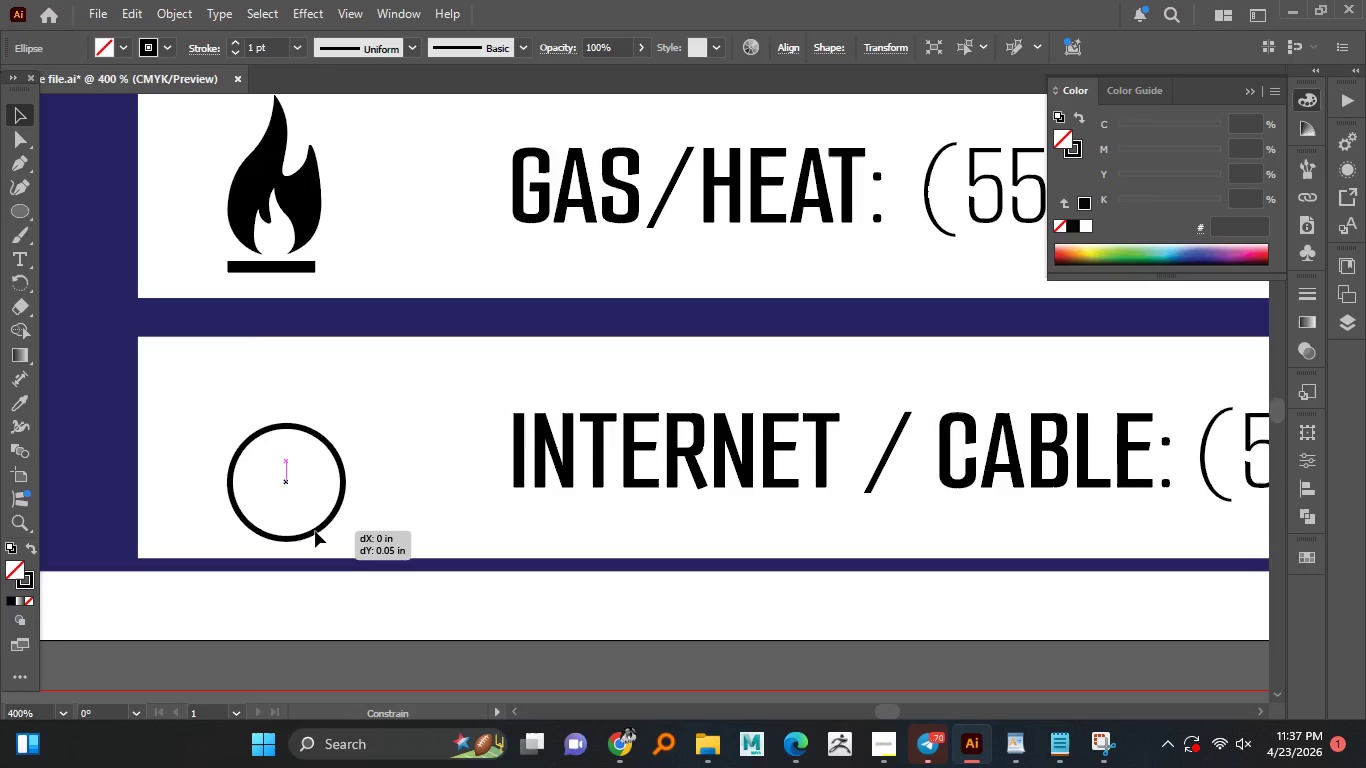 
hold_key(key=ShiftLeft, duration=1.5)
 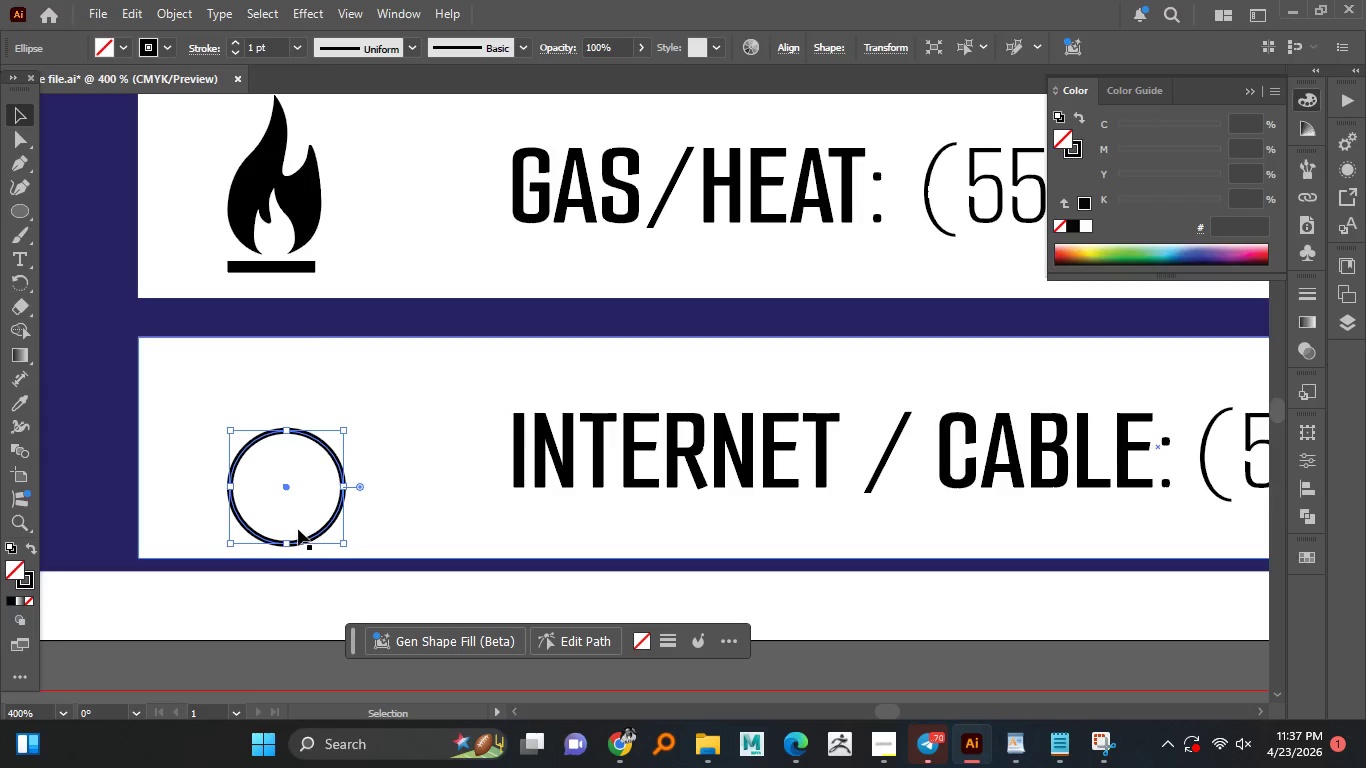 
hold_key(key=ShiftLeft, duration=0.34)
 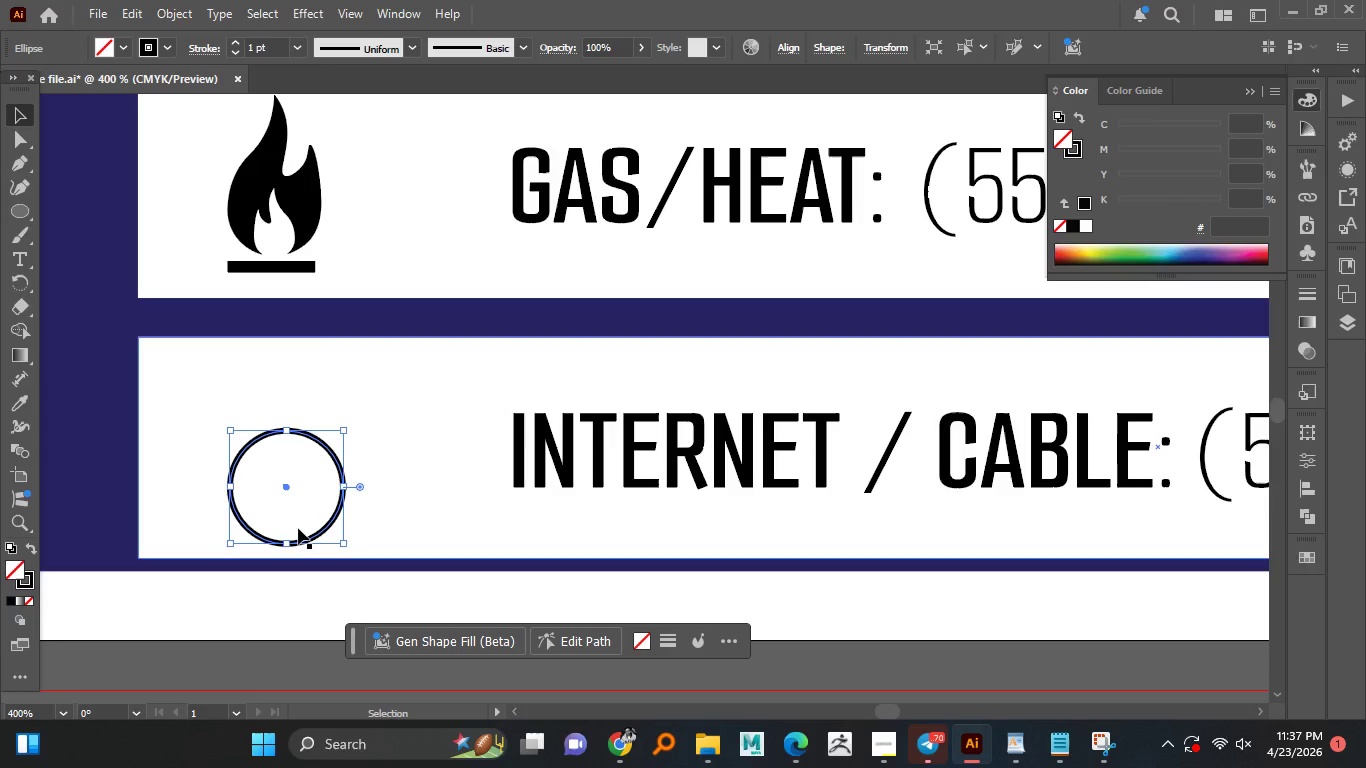 
hold_key(key=AltLeft, duration=0.48)
 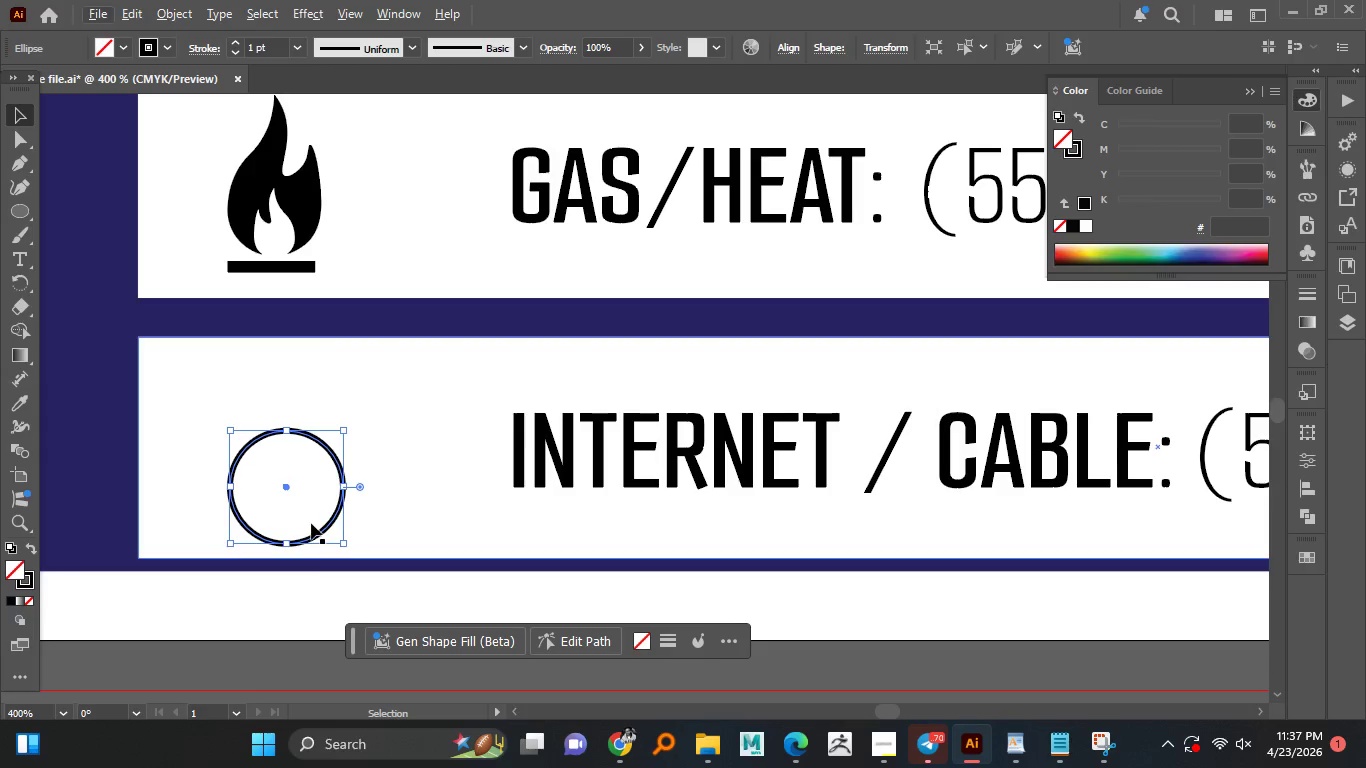 
wait(6.16)
 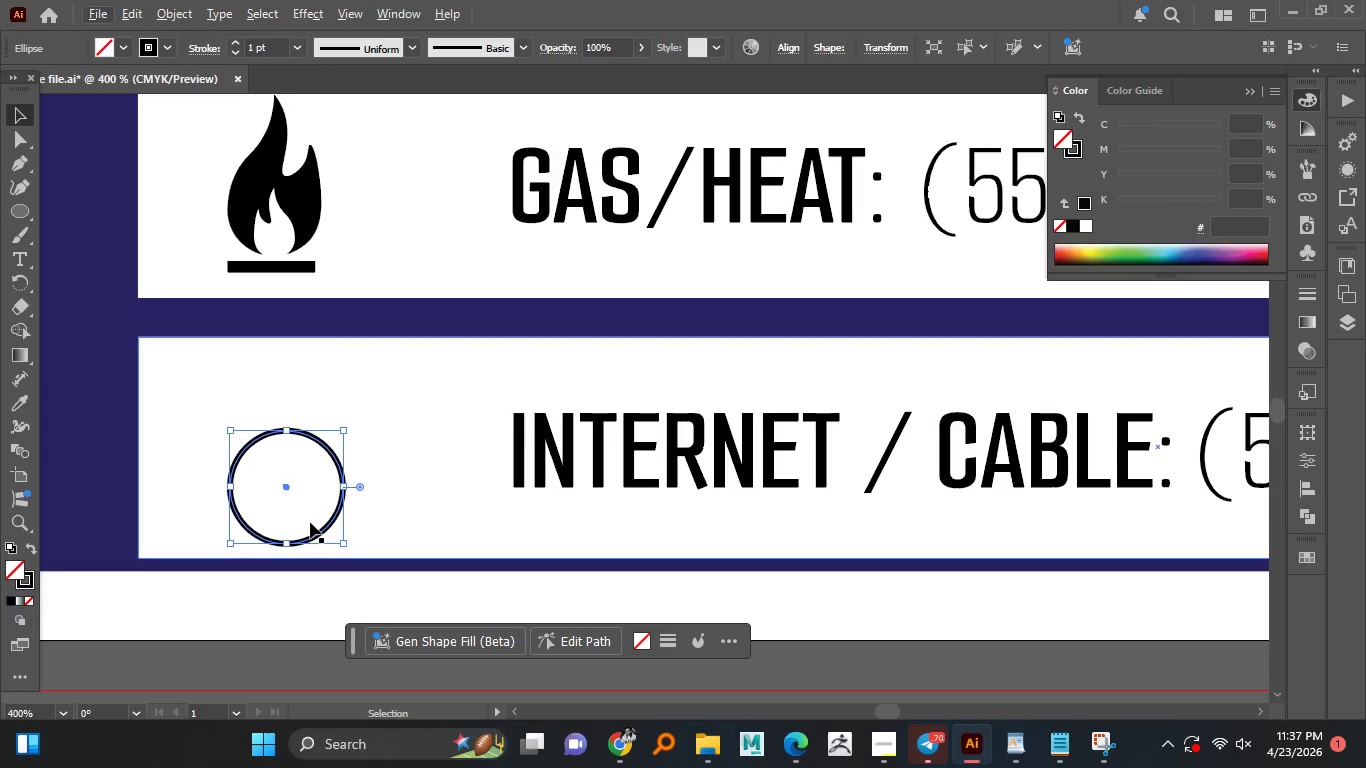 
left_click([17, 160])
 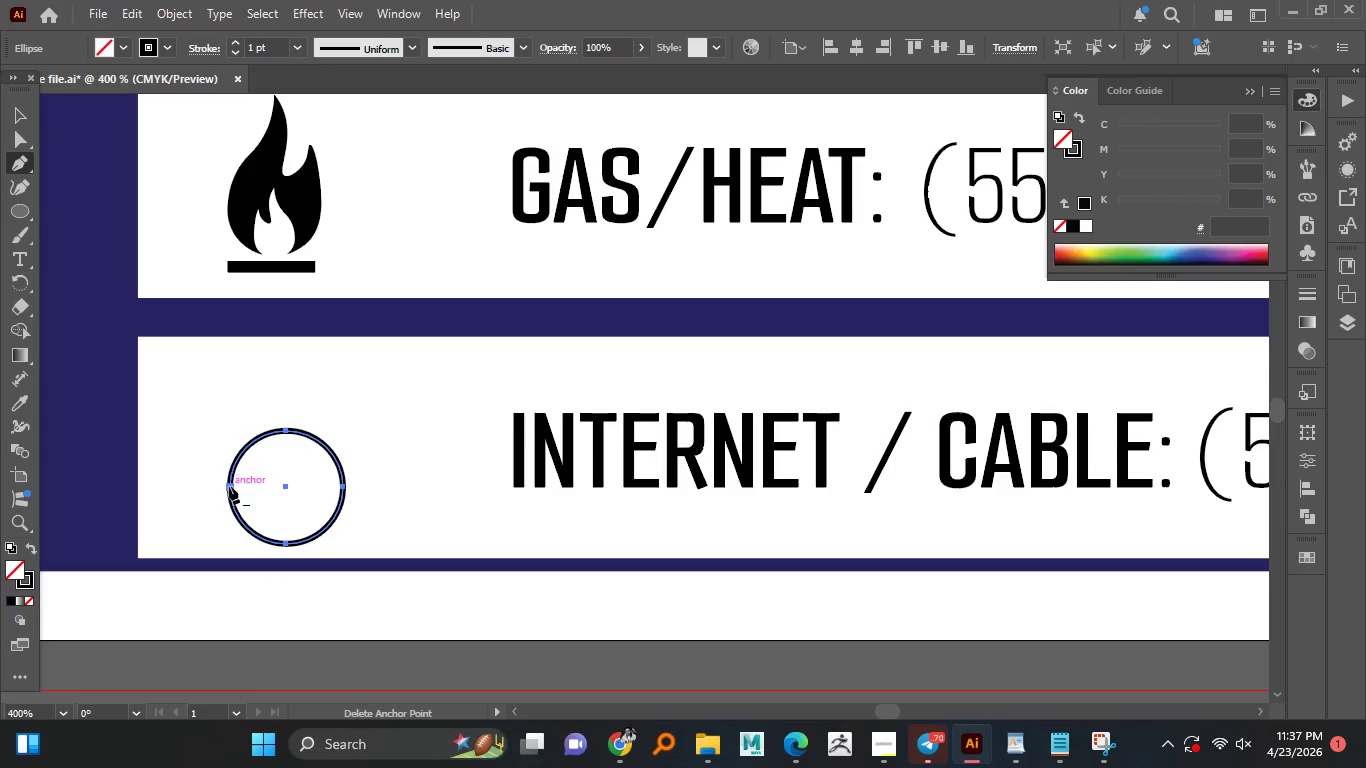 
left_click([229, 486])
 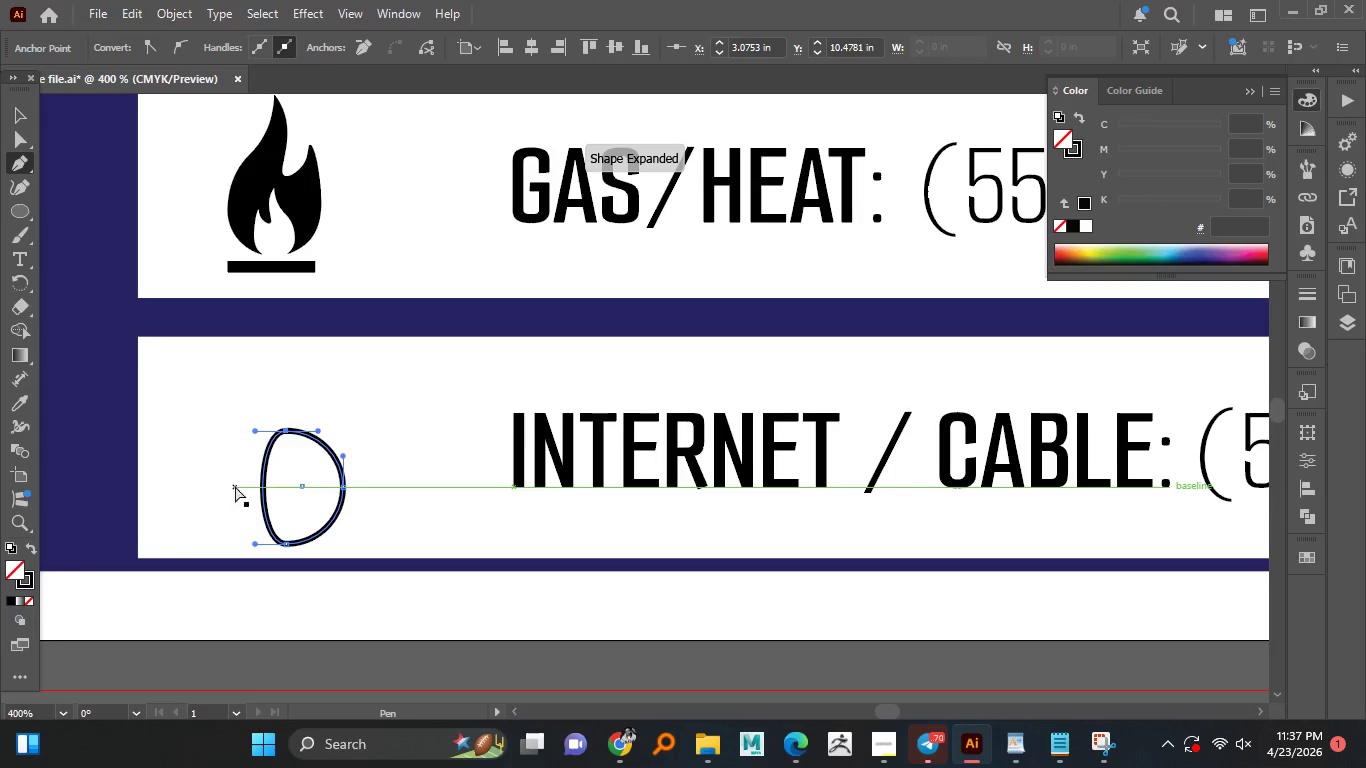 
key(Control+Z)
 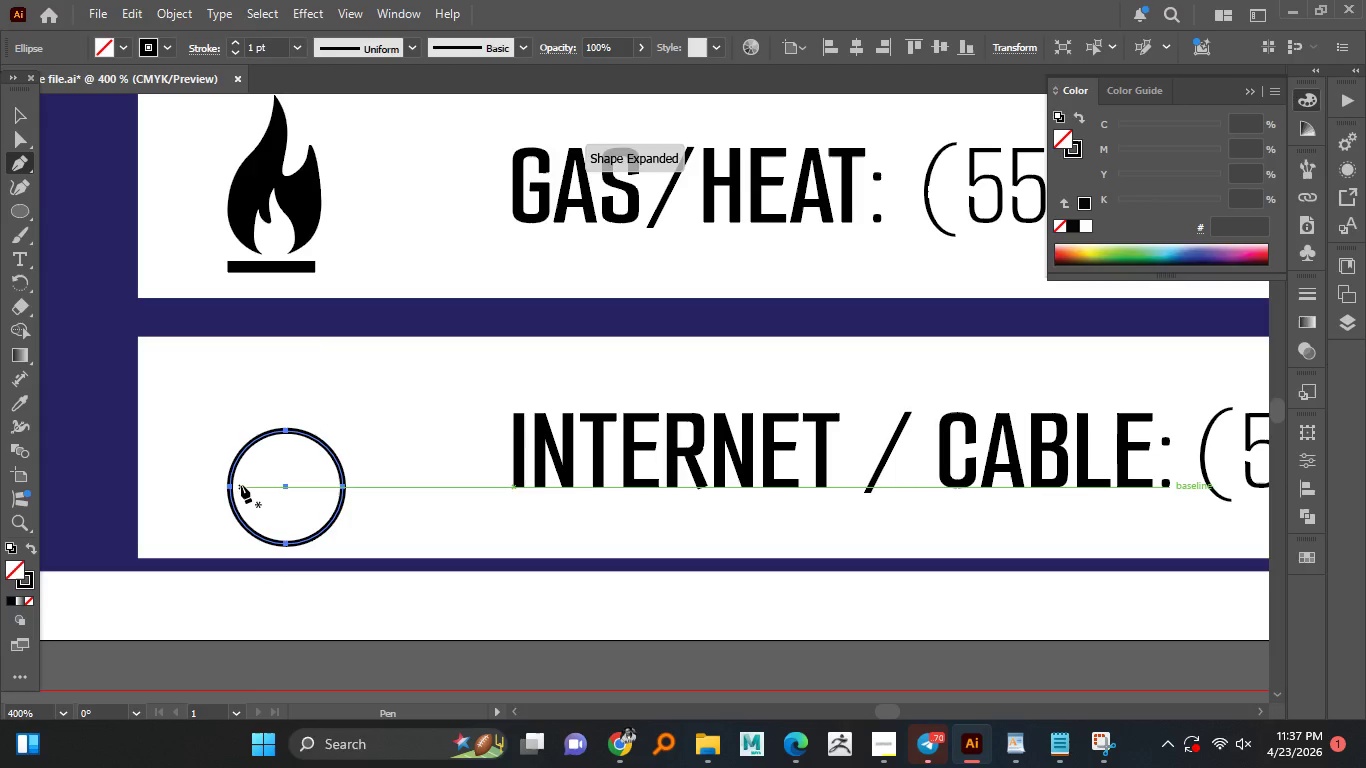 
hold_key(key=ShiftLeft, duration=1.41)
left_click([240, 485])
 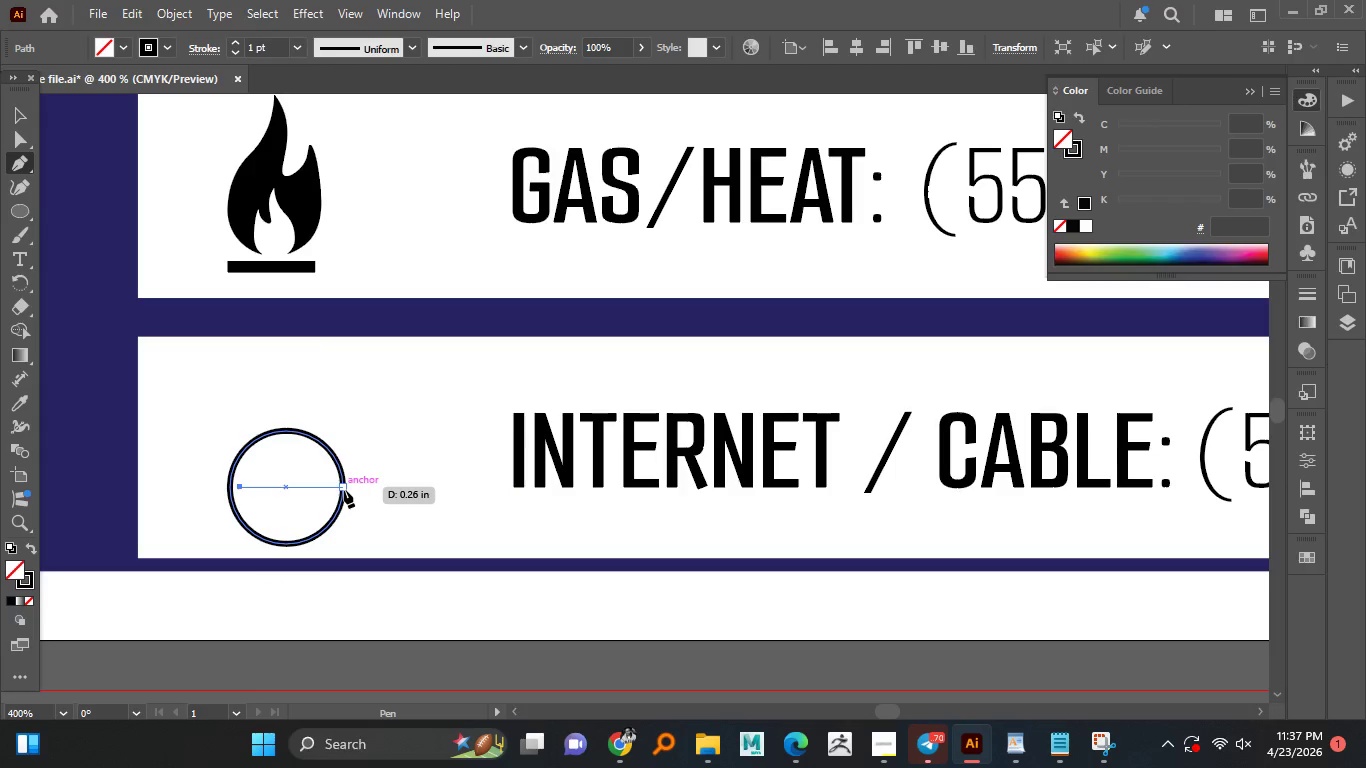 
left_click([343, 490])
 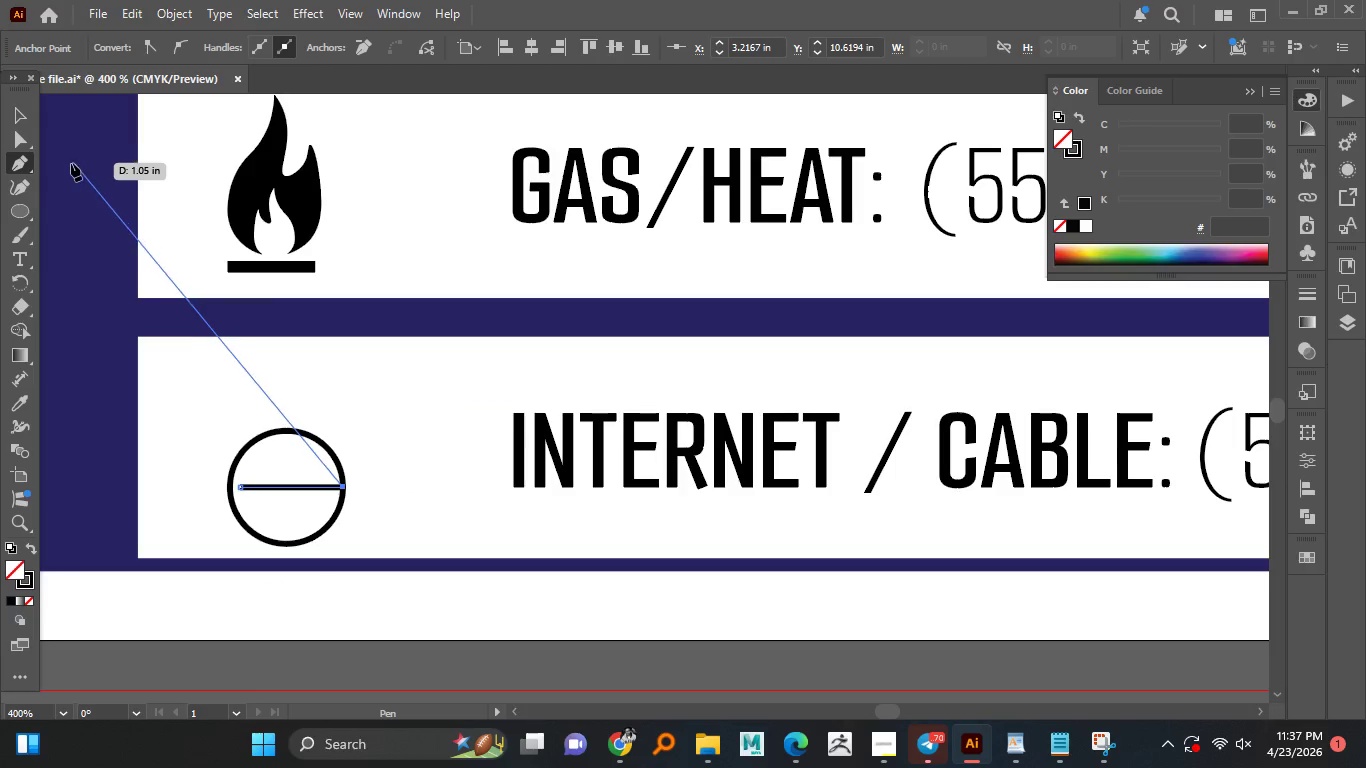 
left_click([19, 120])
 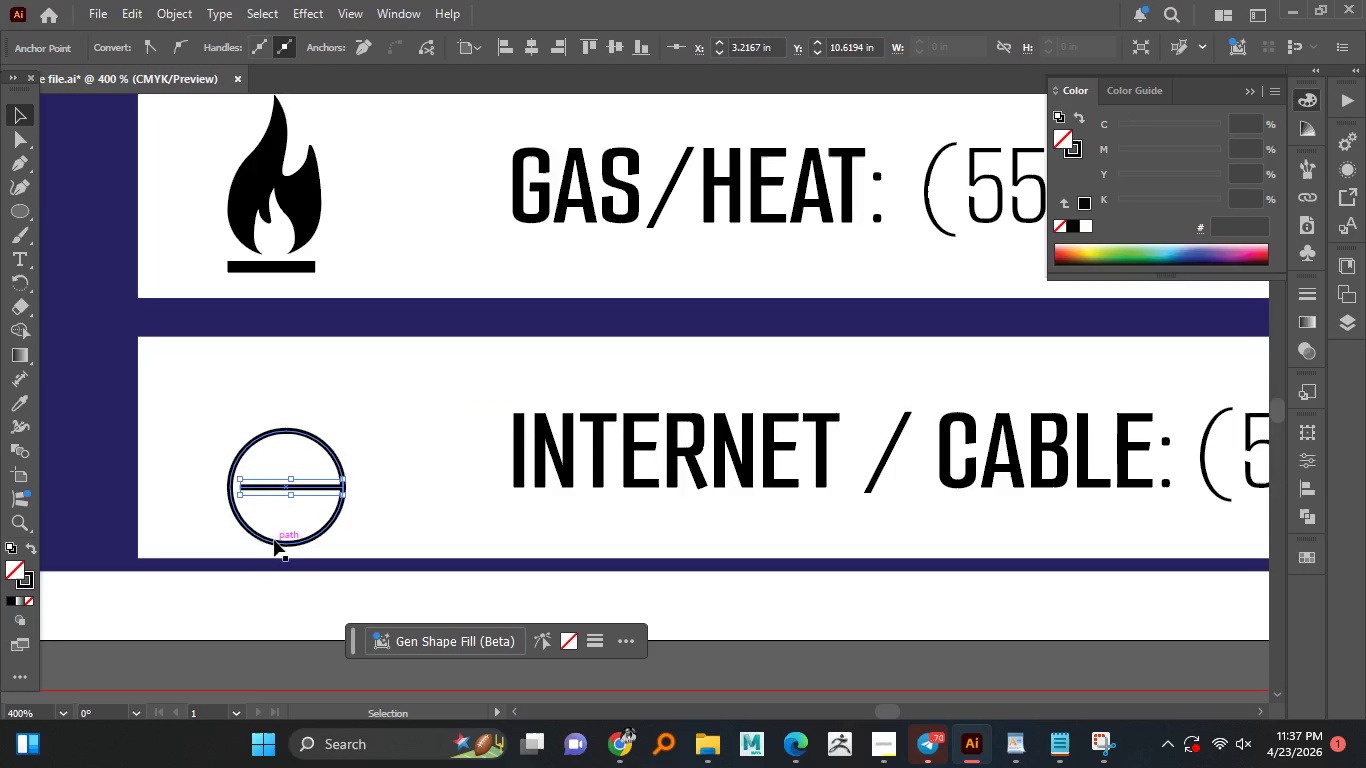 
hold_key(key=AltLeft, duration=0.5)
scroll: coordinate [232, 483], scroll_direction: up, amount: 3.0
 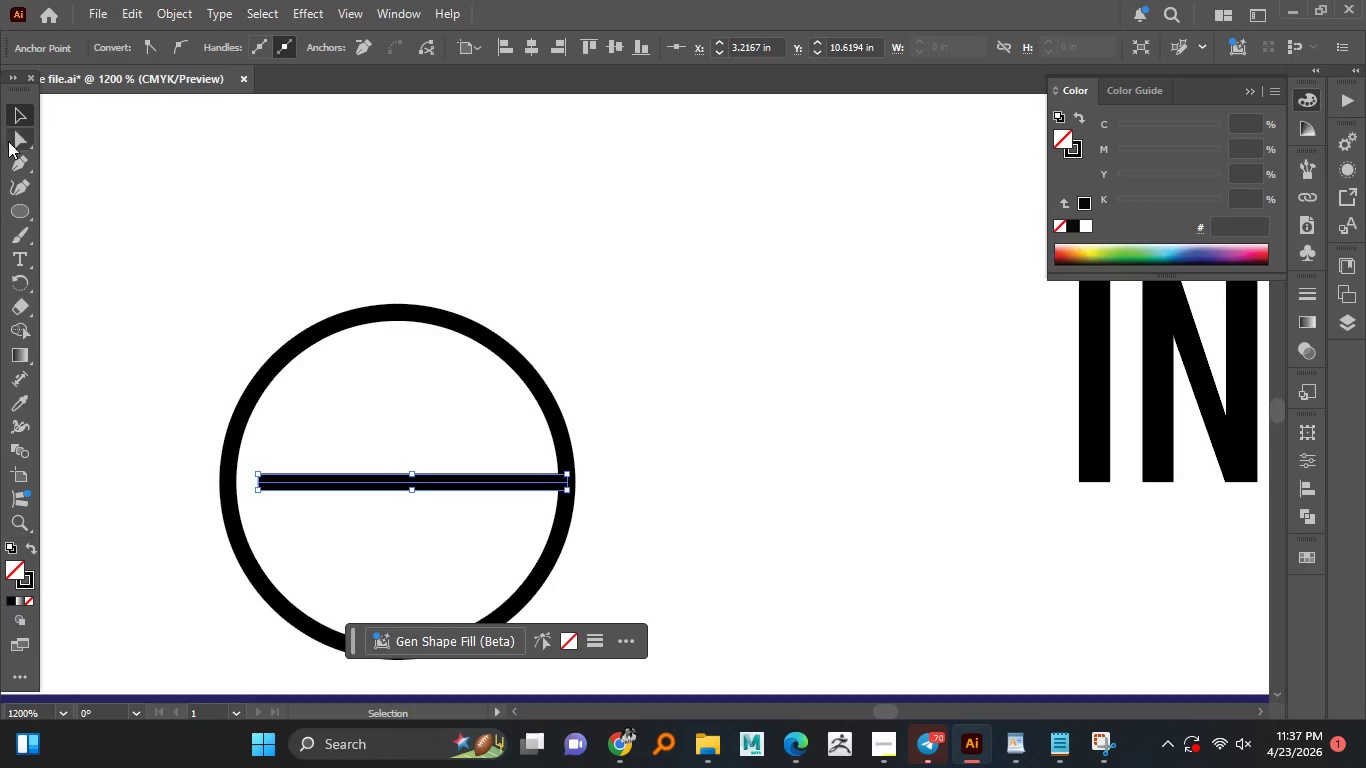 
left_click([15, 139])
 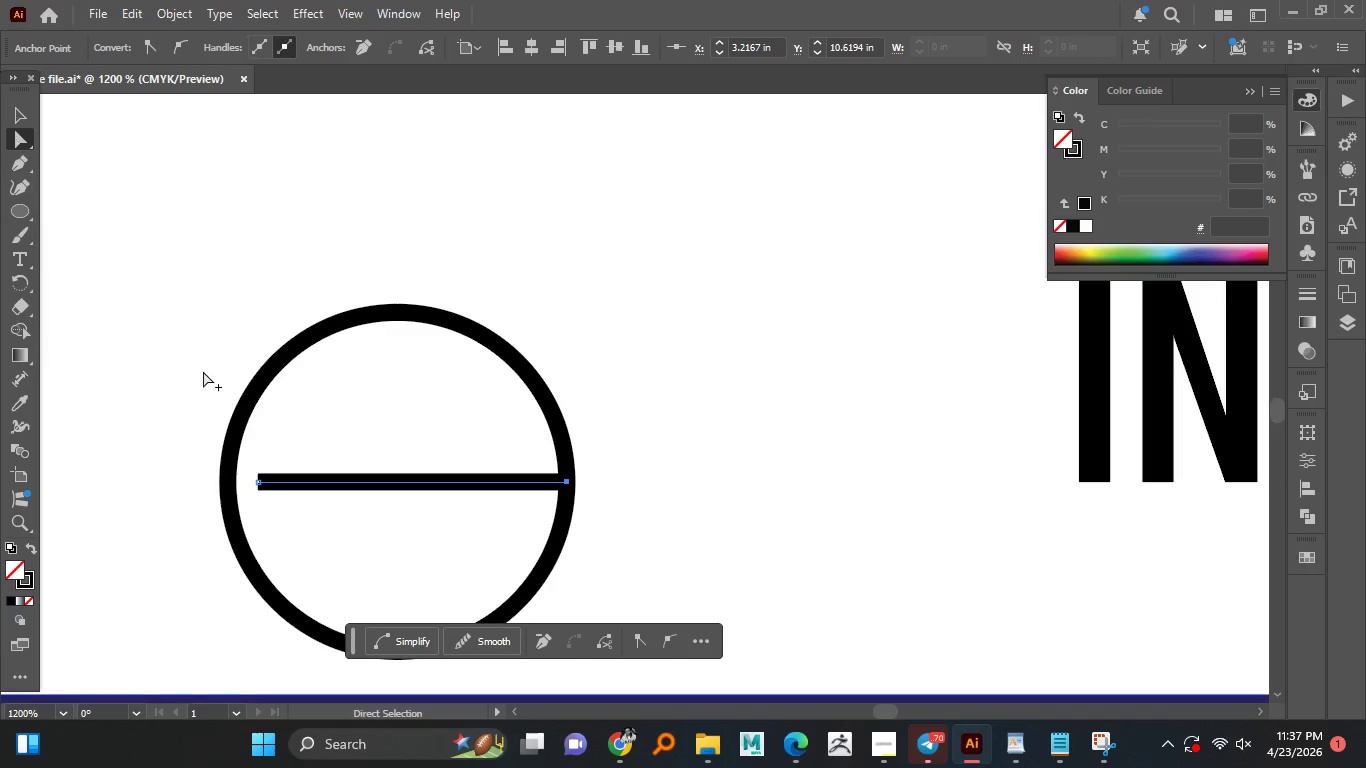 
hold_key(key=AltLeft, duration=0.56)
scroll: coordinate [241, 444], scroll_direction: up, amount: 1.0
 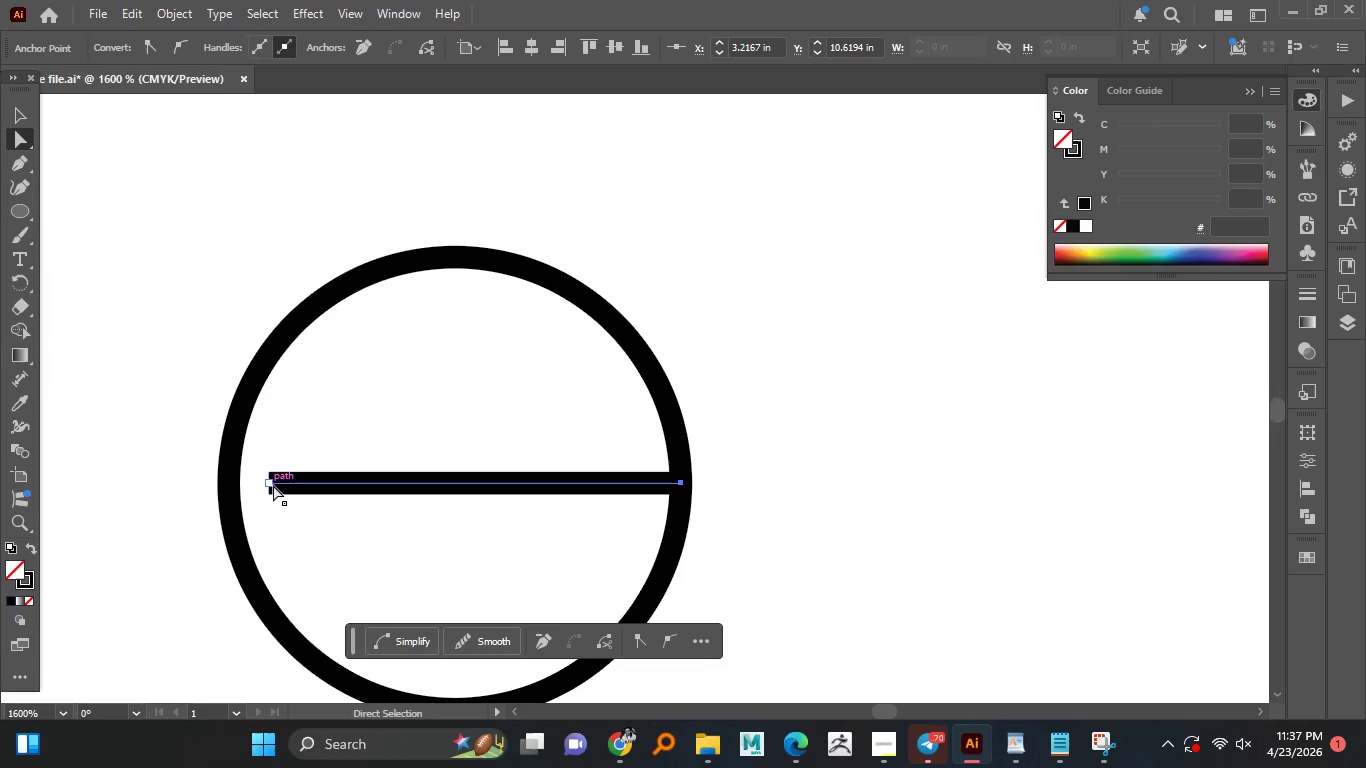 
left_click([273, 485])
 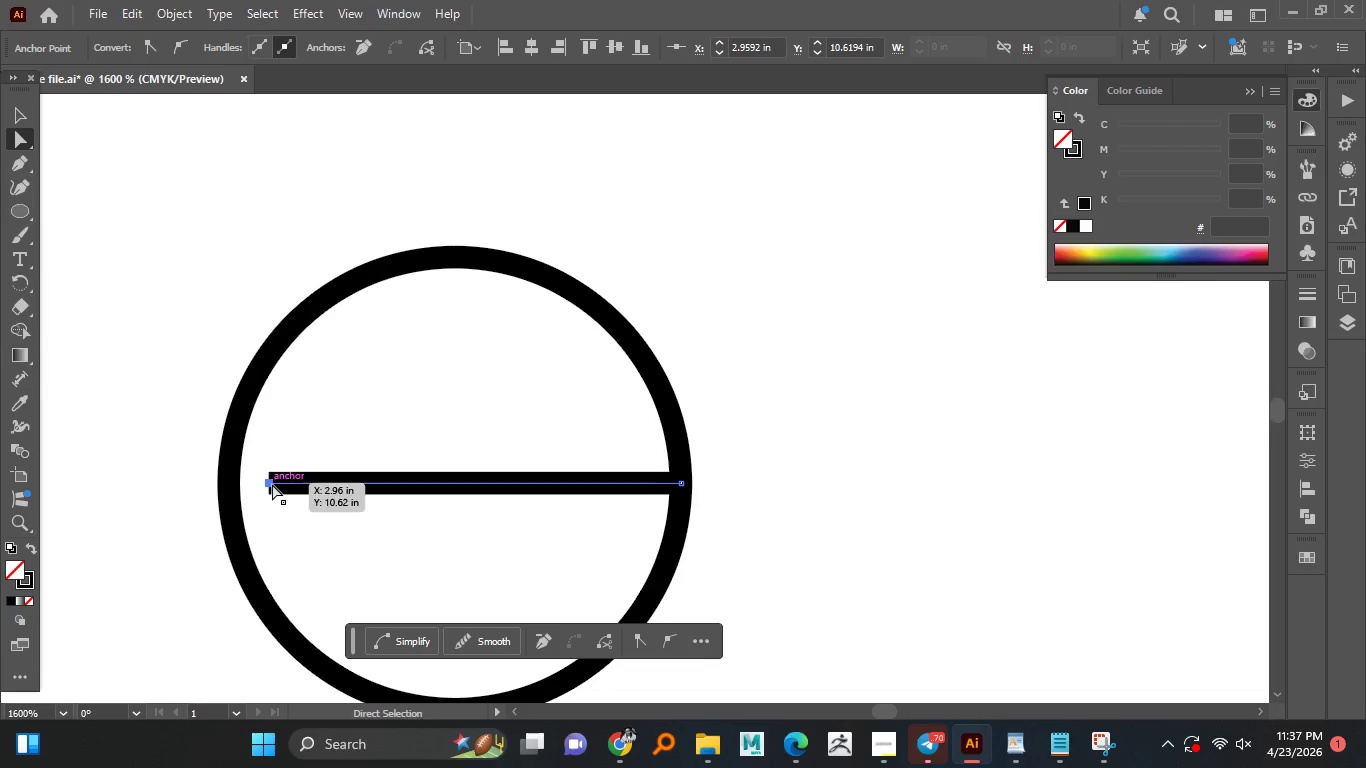 
left_click_drag(start_coordinate=[272, 484], to_coordinate=[226, 488])
 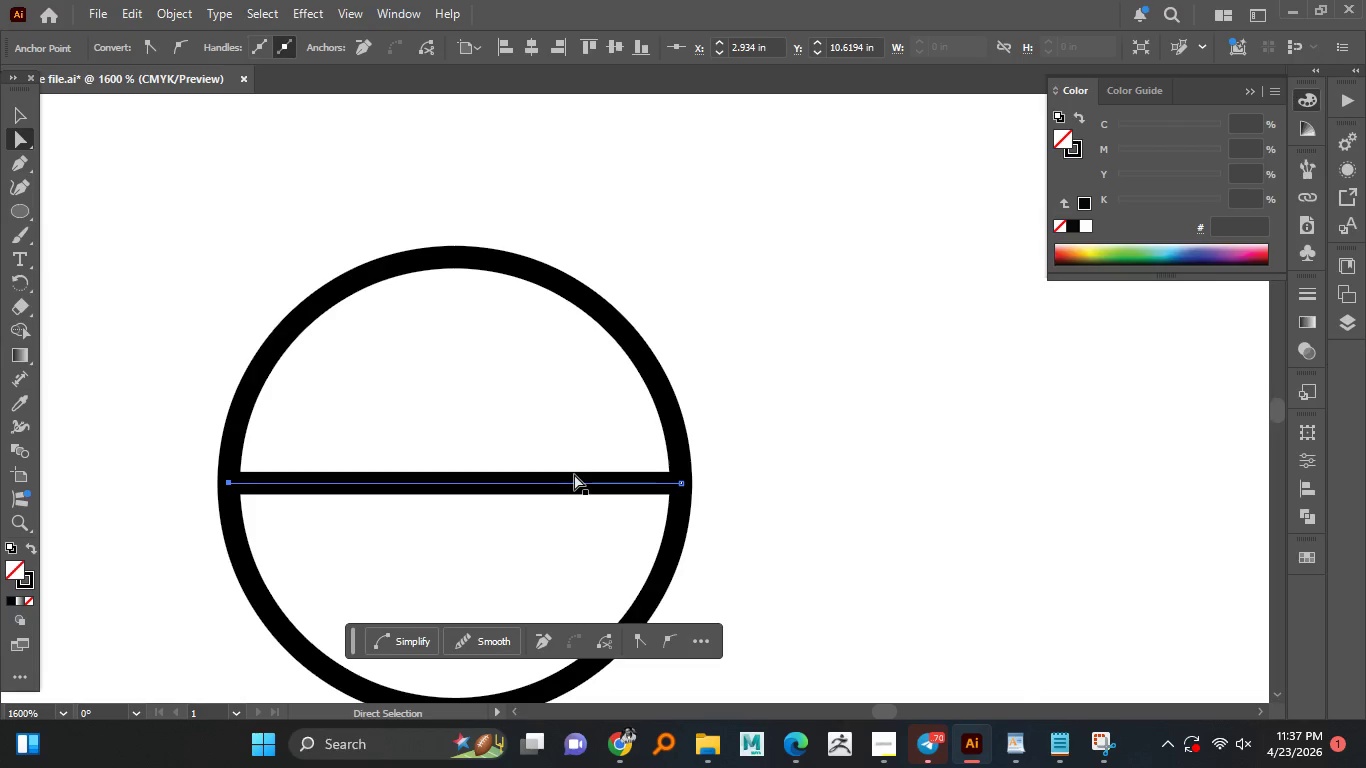 
hold_key(key=ShiftLeft, duration=1.34)
 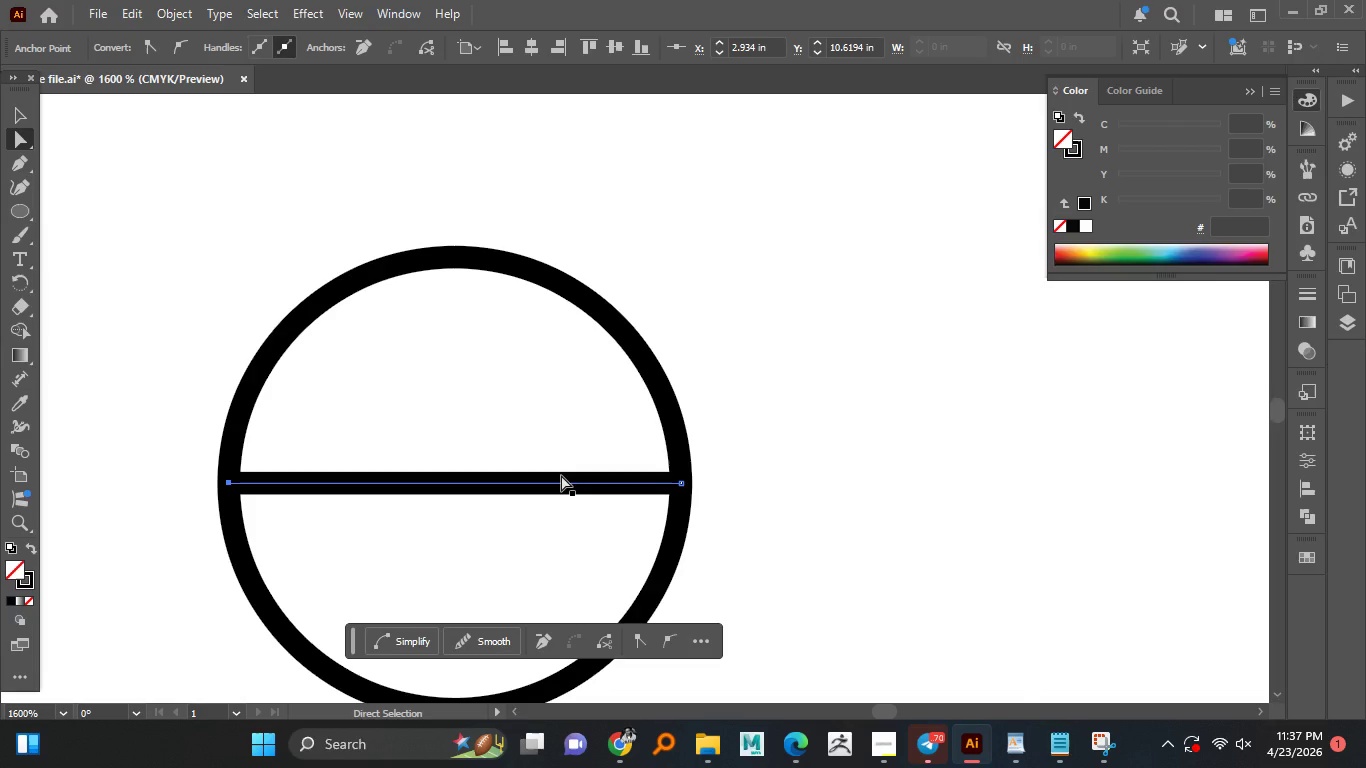 
hold_key(key=AltLeft, duration=1.5)
 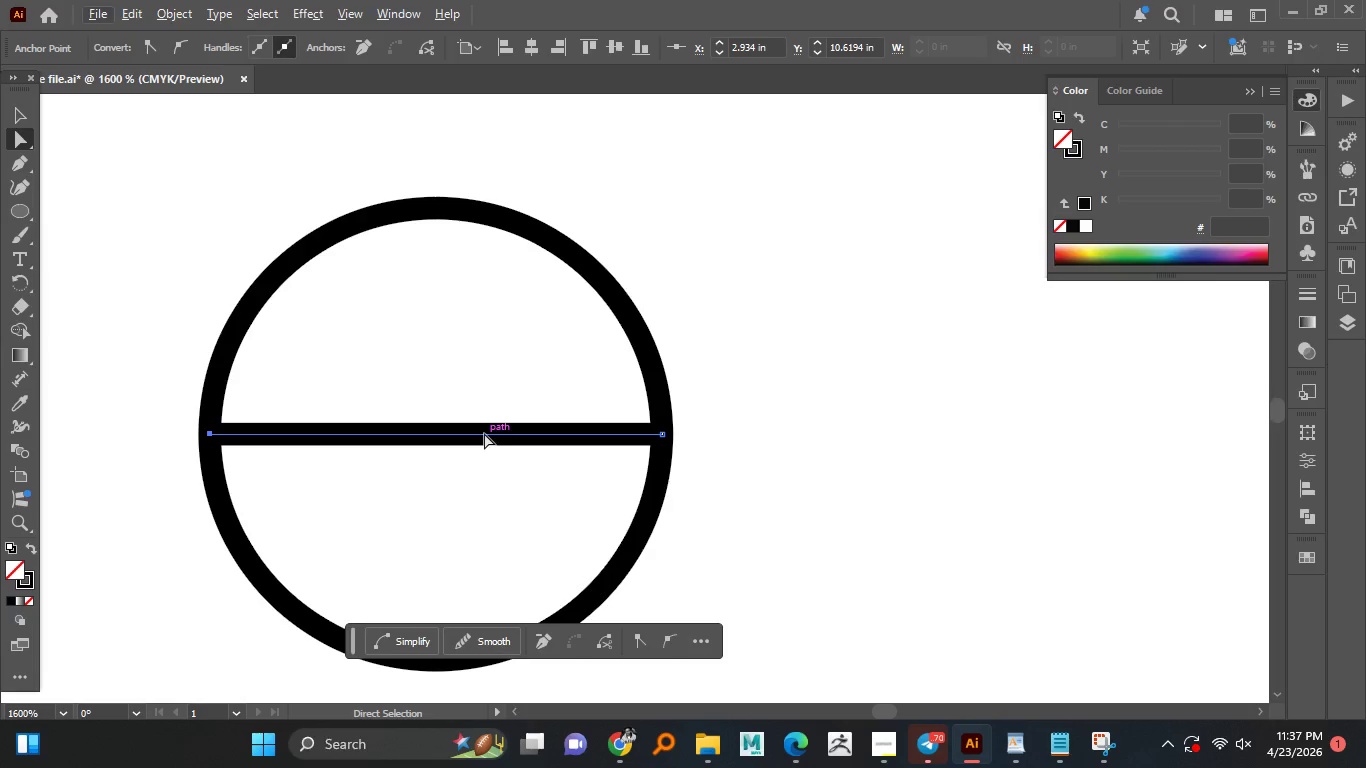 
left_click([484, 433])
 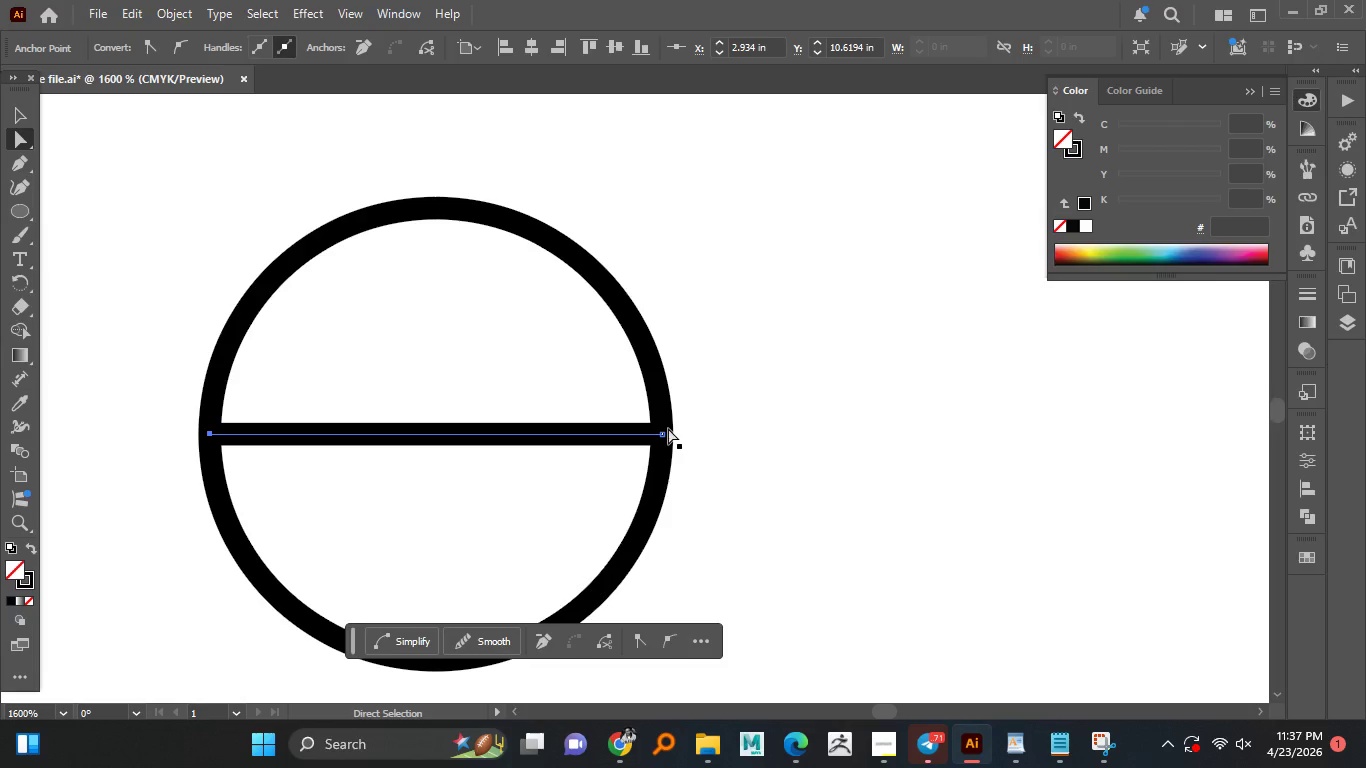 
key(Tab)
 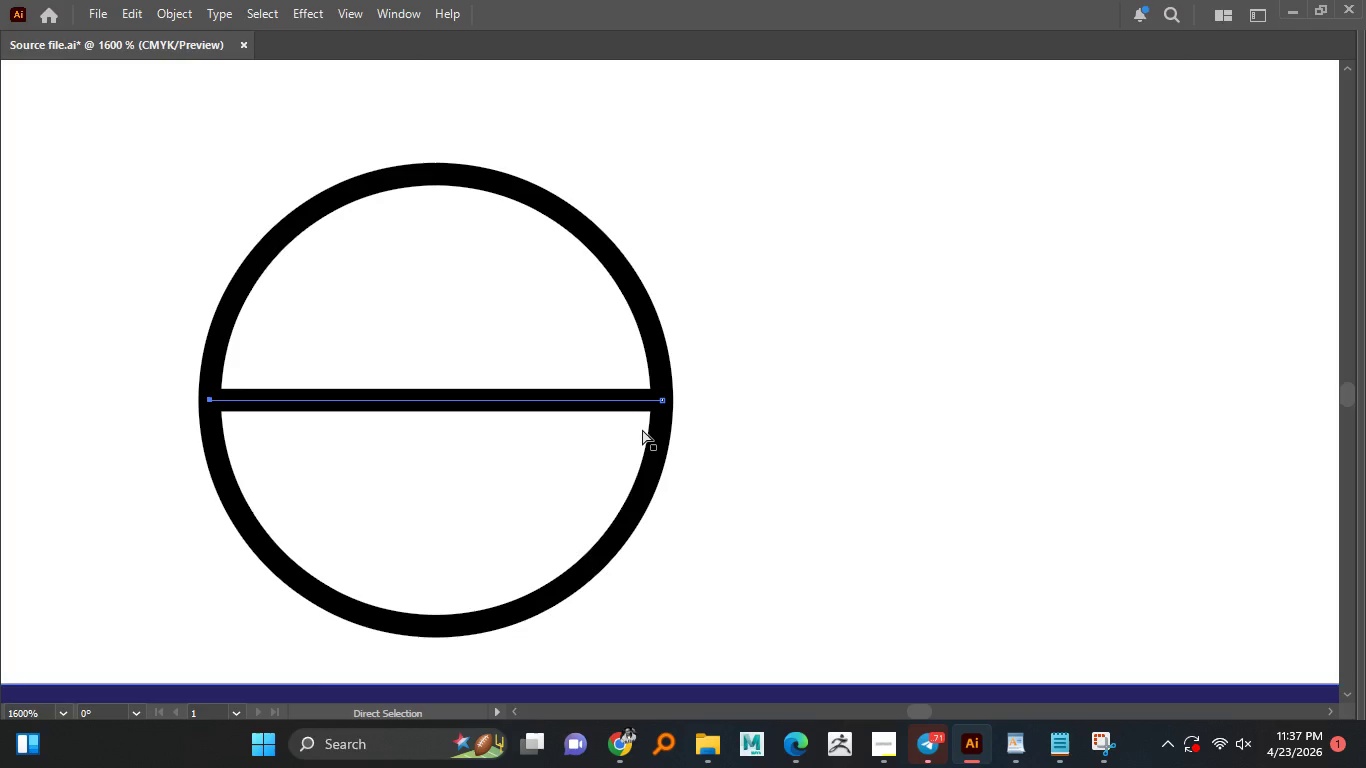 
key(Tab)
 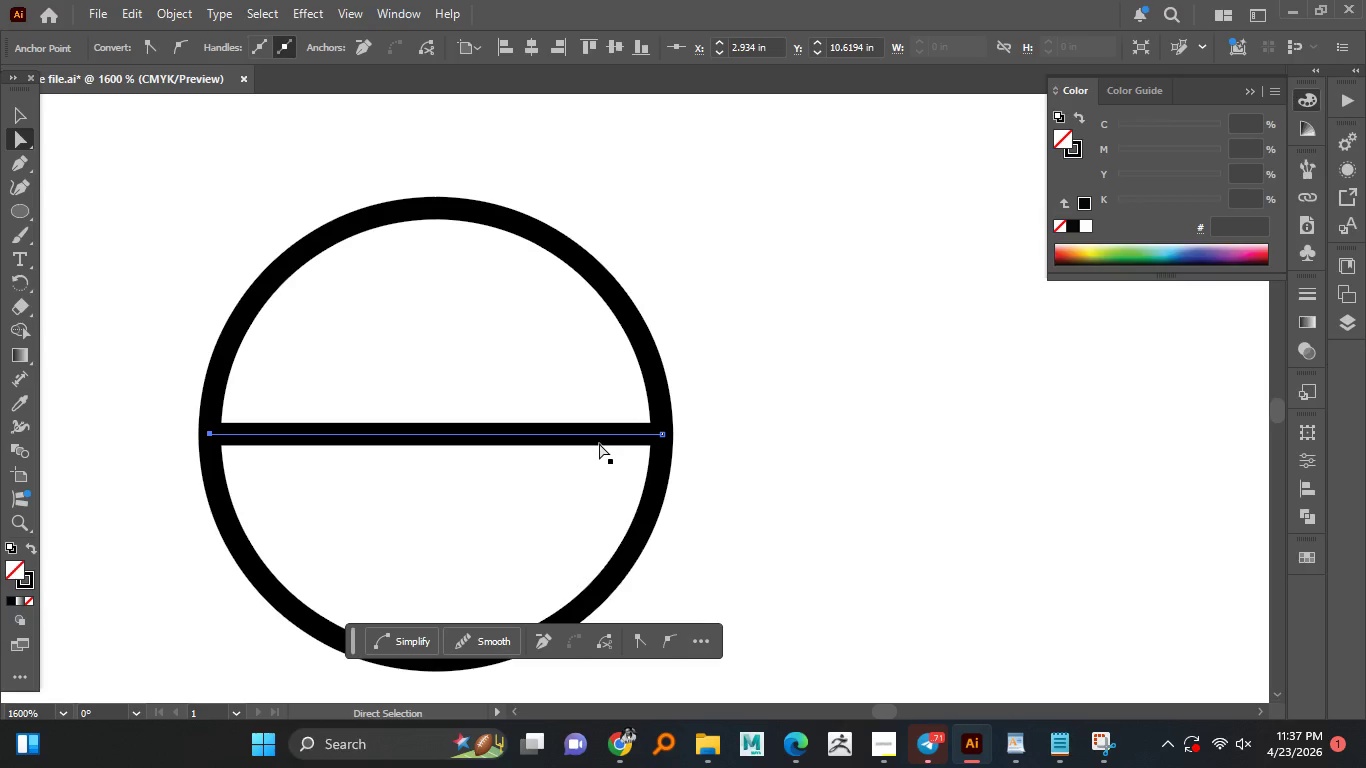 
key(V)
 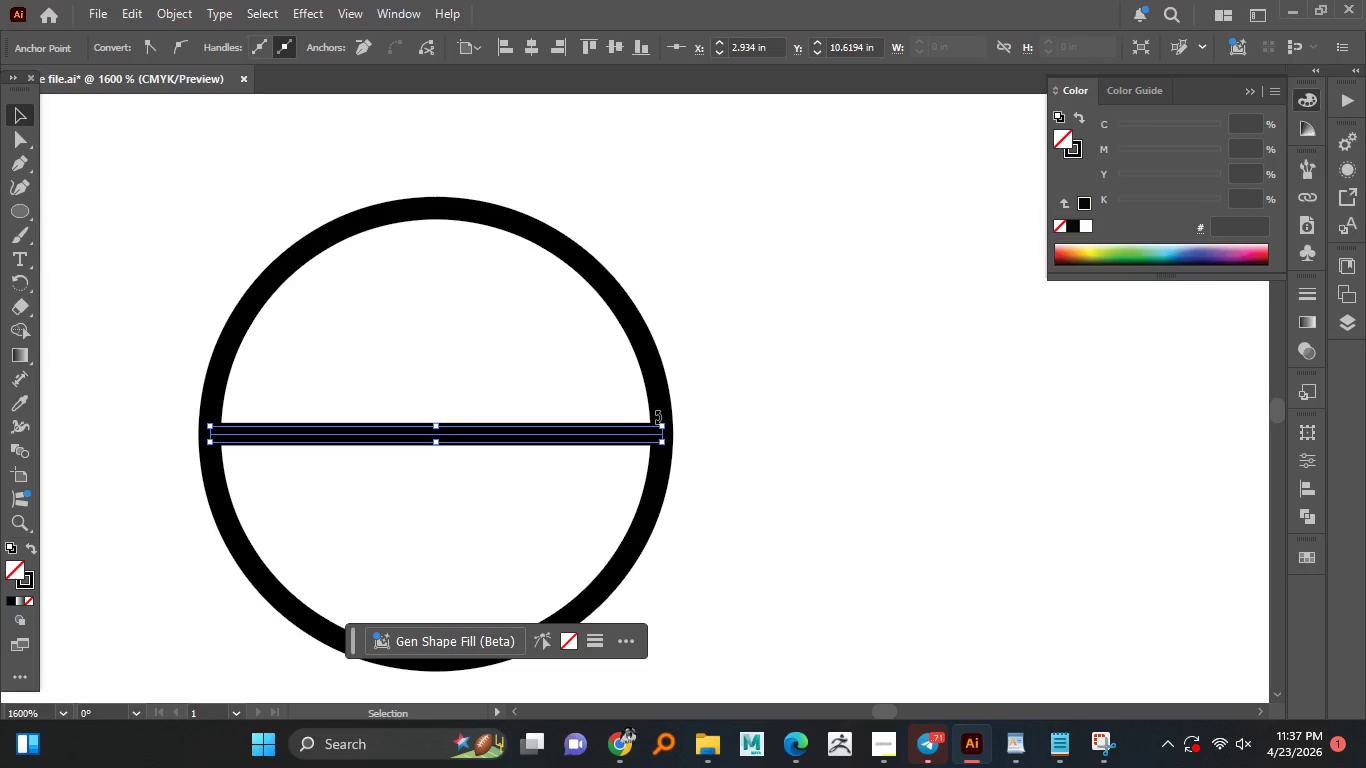 
left_click_drag(start_coordinate=[659, 417], to_coordinate=[468, 510])
 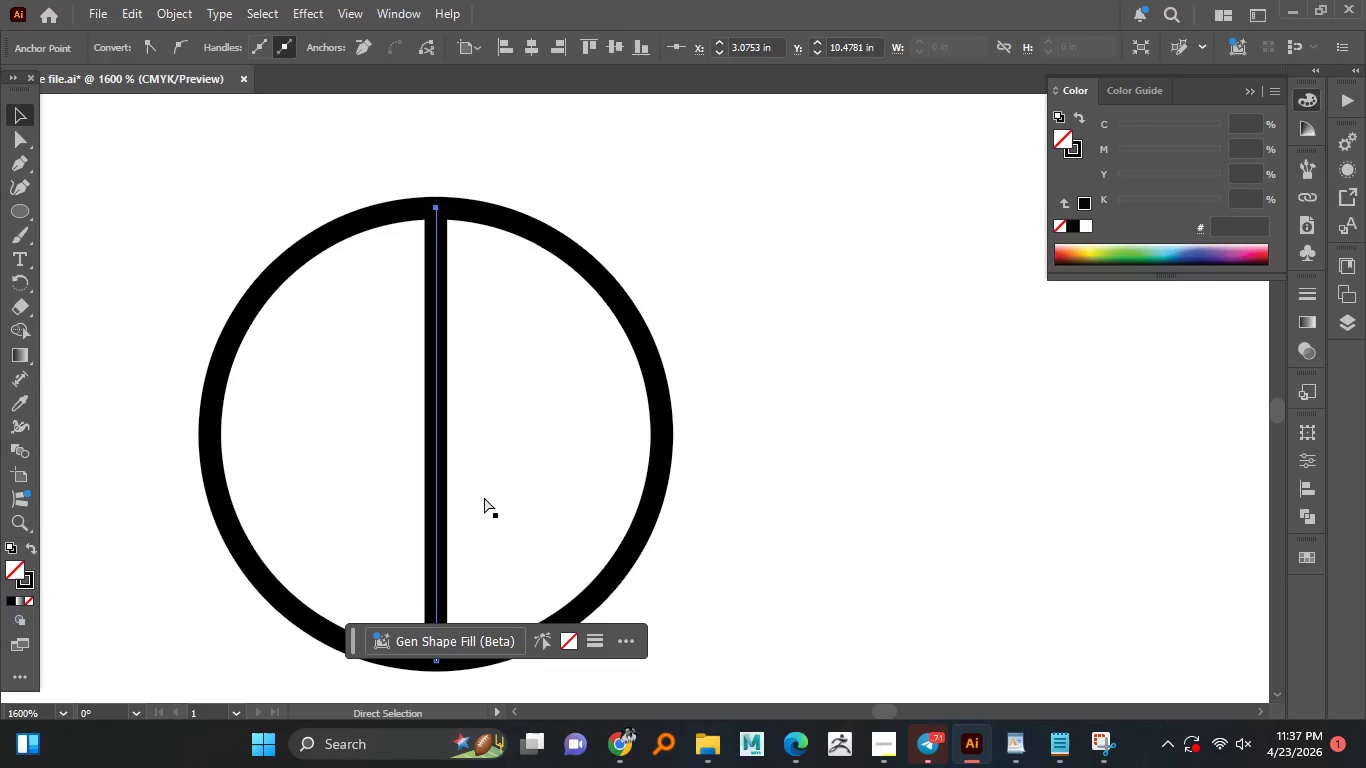 
hold_key(key=ShiftLeft, duration=1.52)
 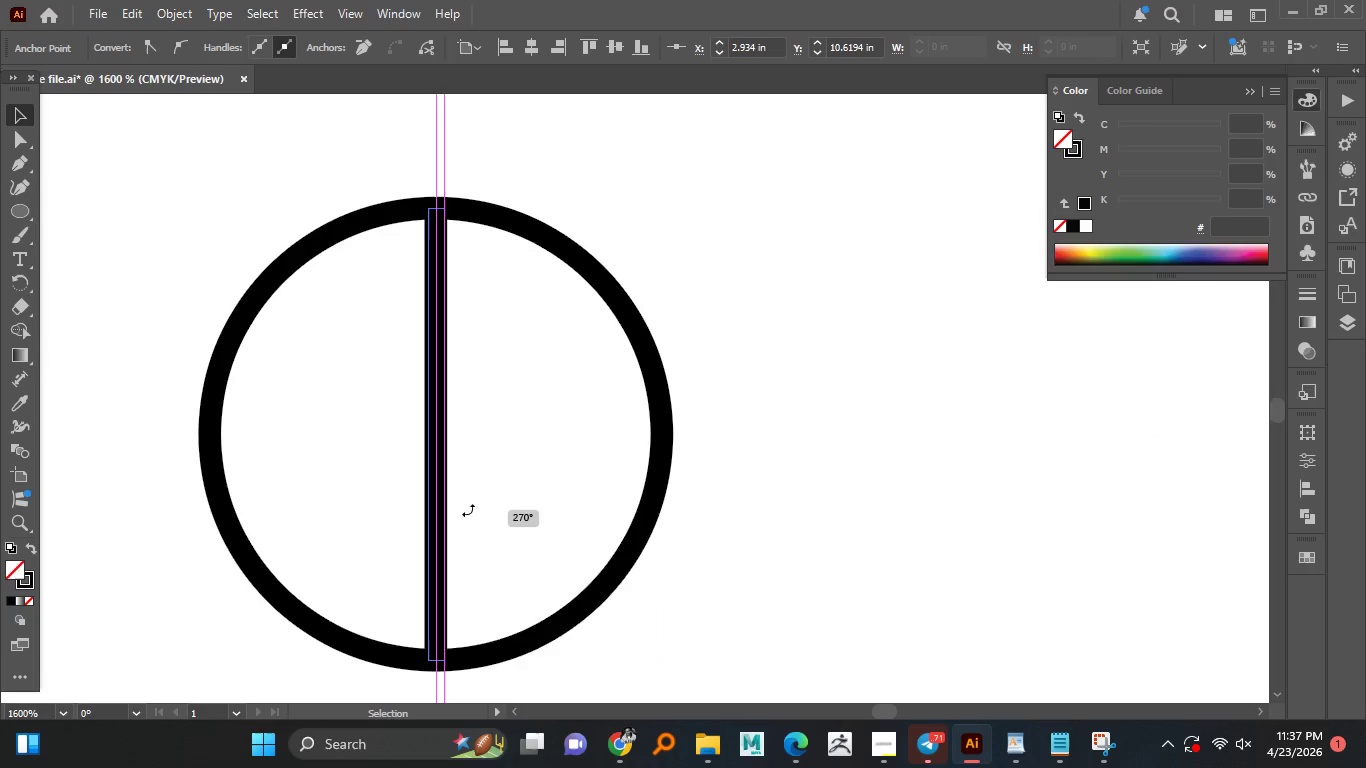 
key(Shift+ShiftLeft)
 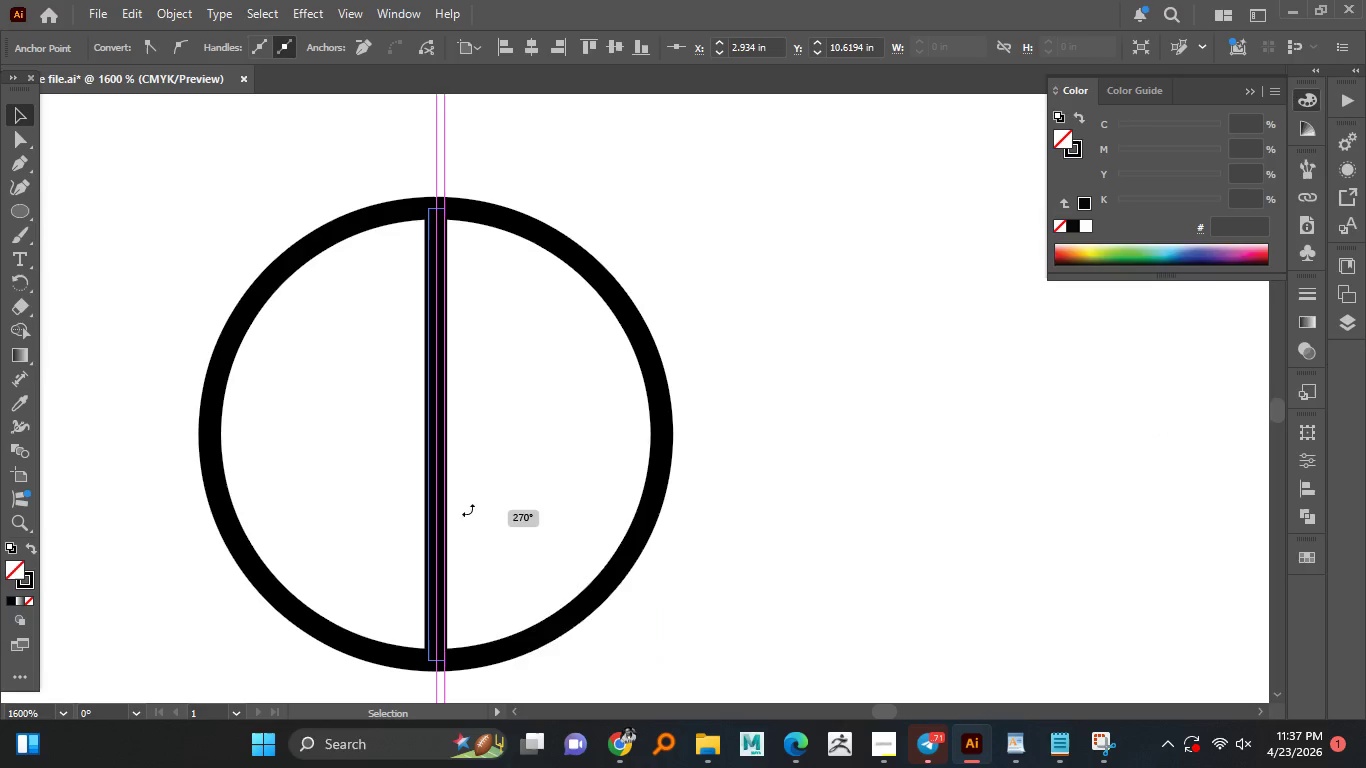 
key(Shift+ShiftLeft)
 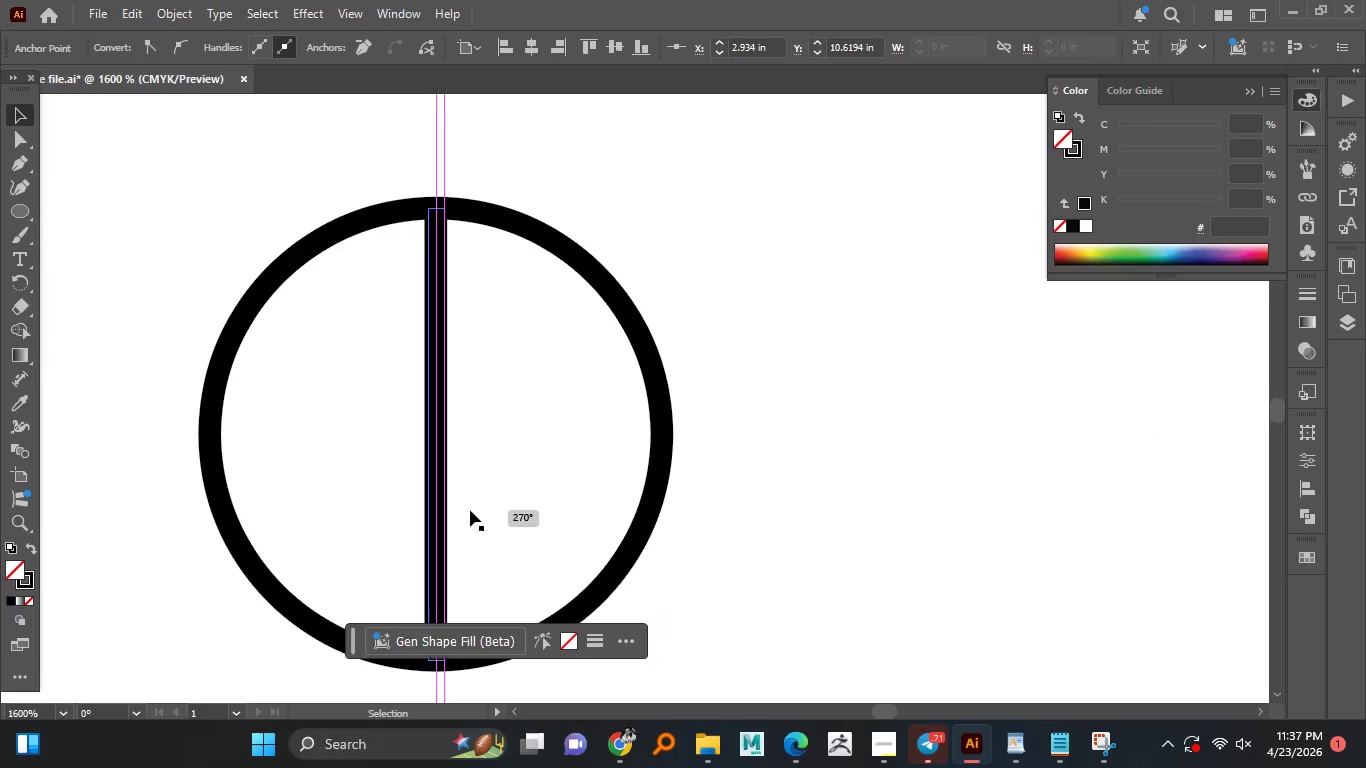 
key(Shift+ShiftLeft)
 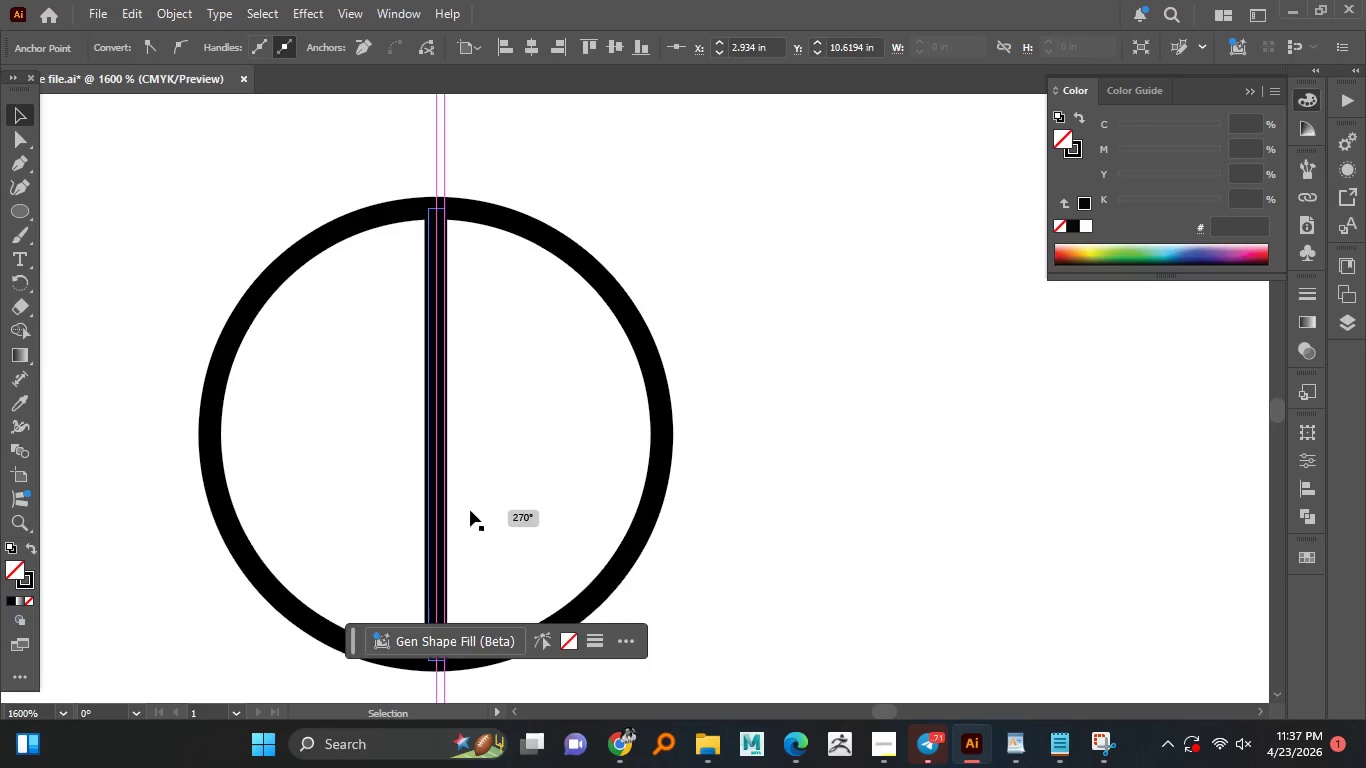 
key(Shift+ShiftLeft)
 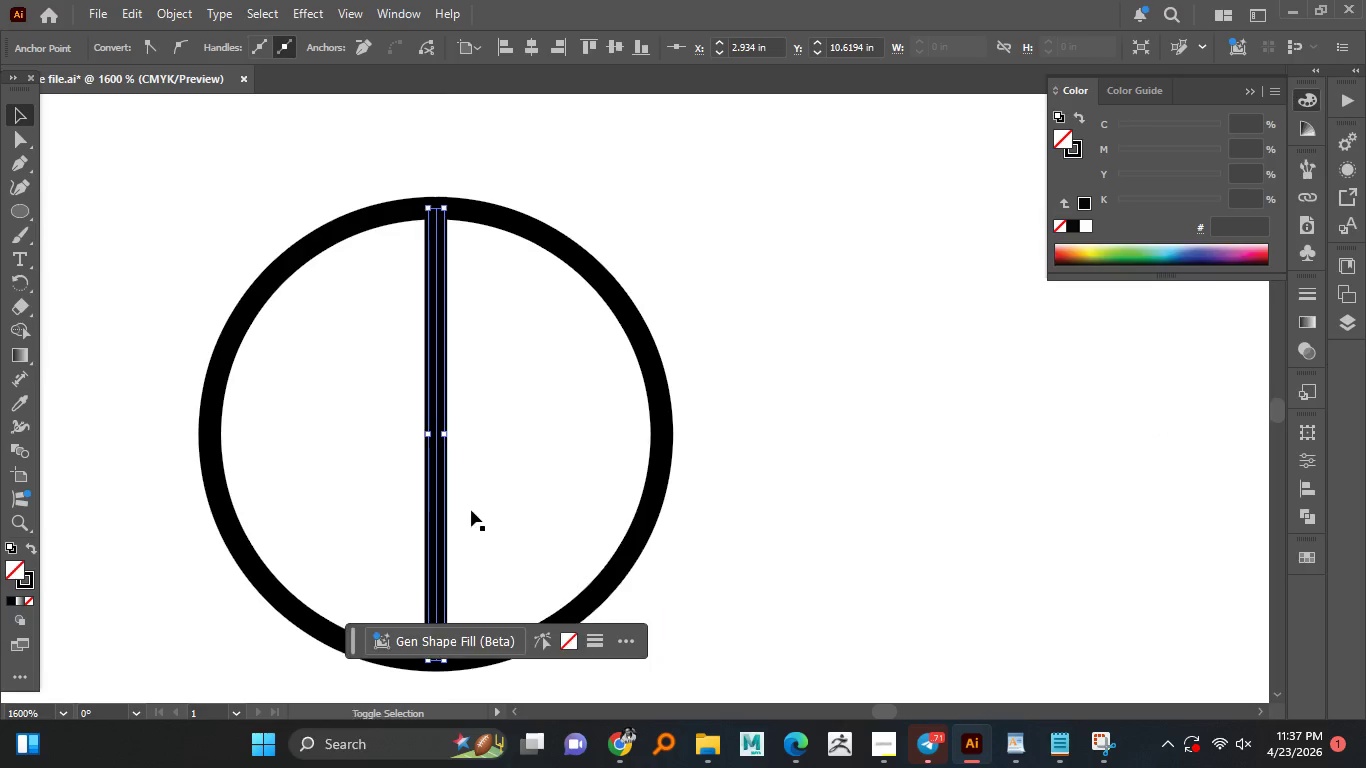 
key(Shift+ShiftLeft)
 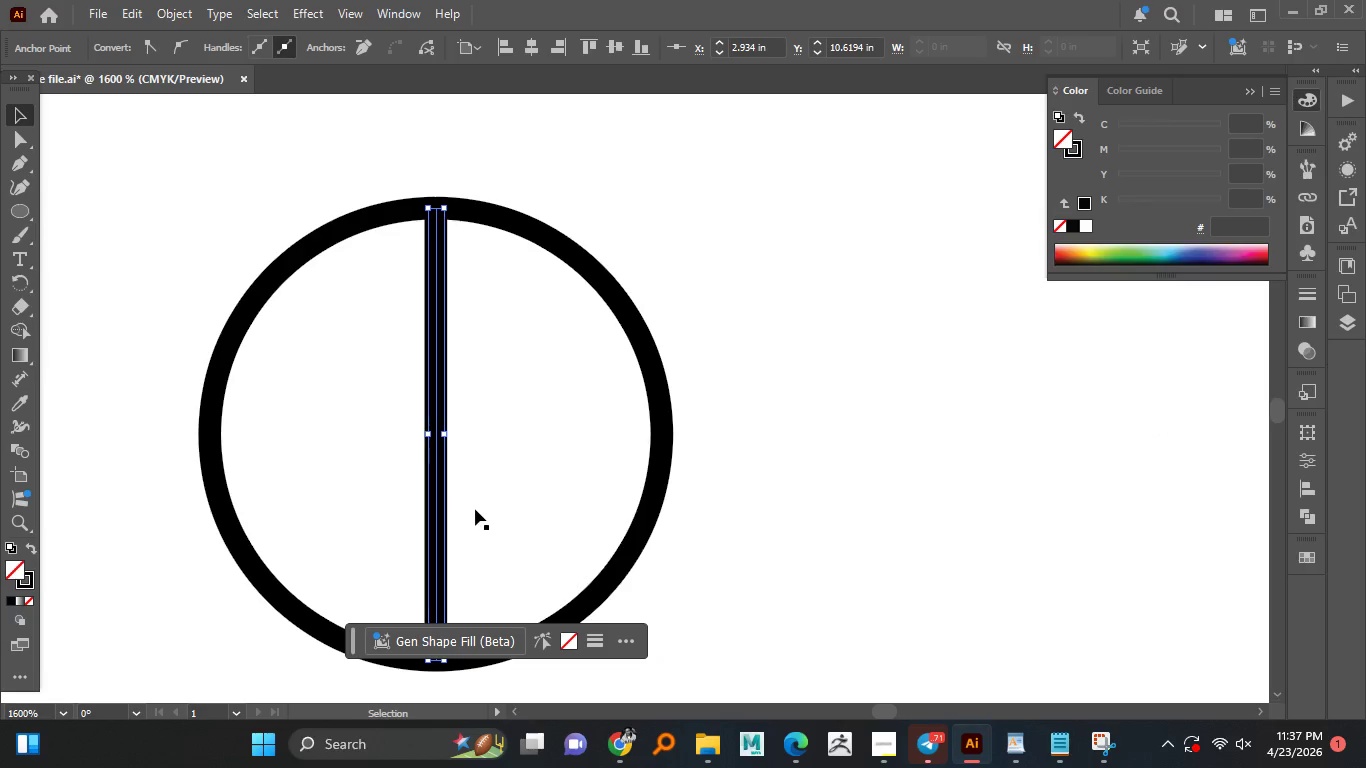 
key(Control+Z)
 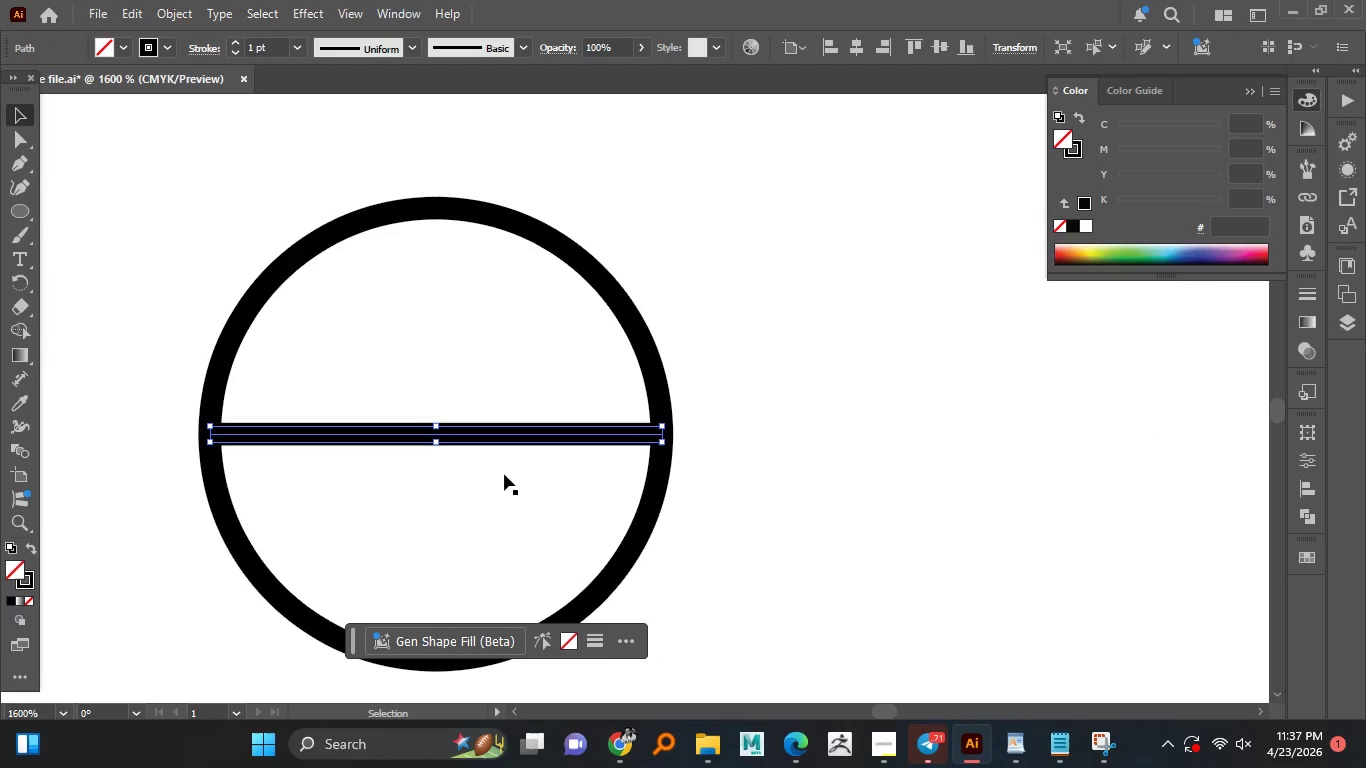 
key(Control+C)
 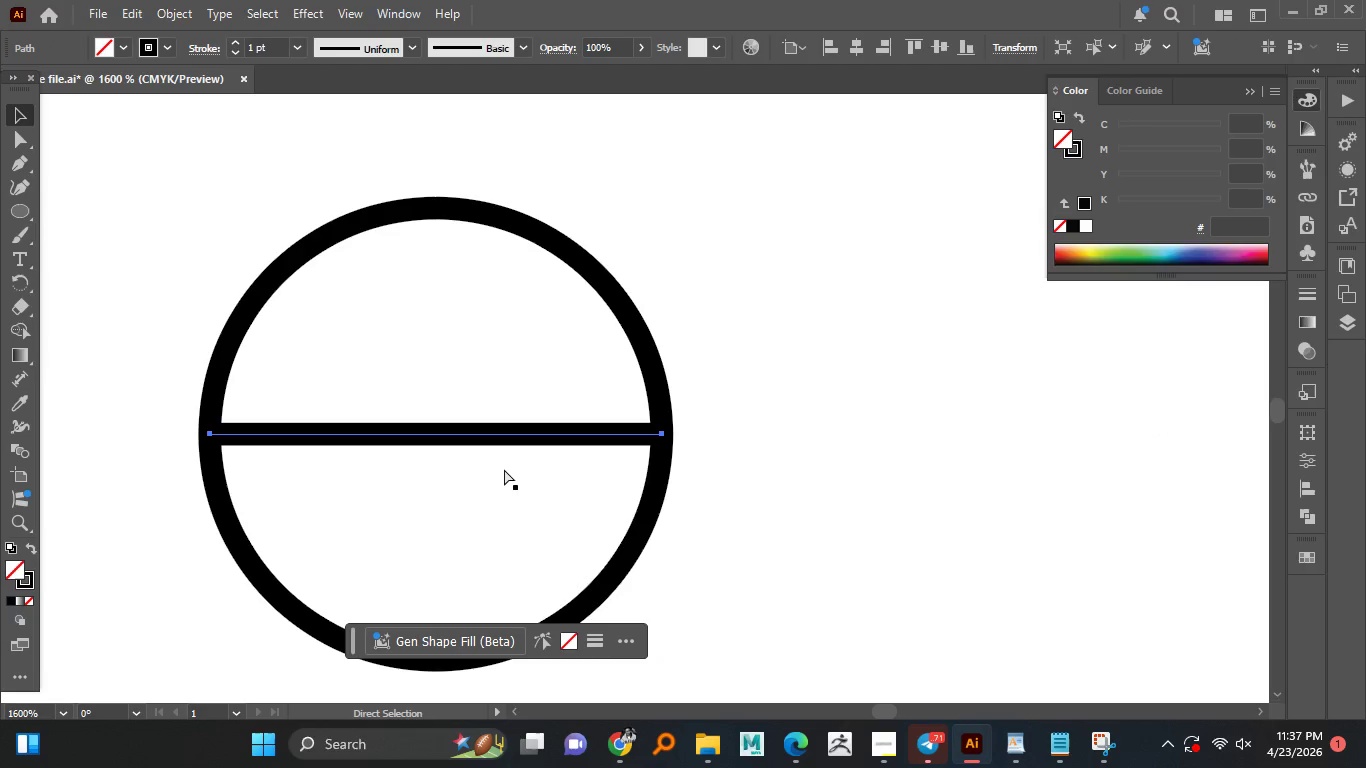 
key(Control+Shift+V)
 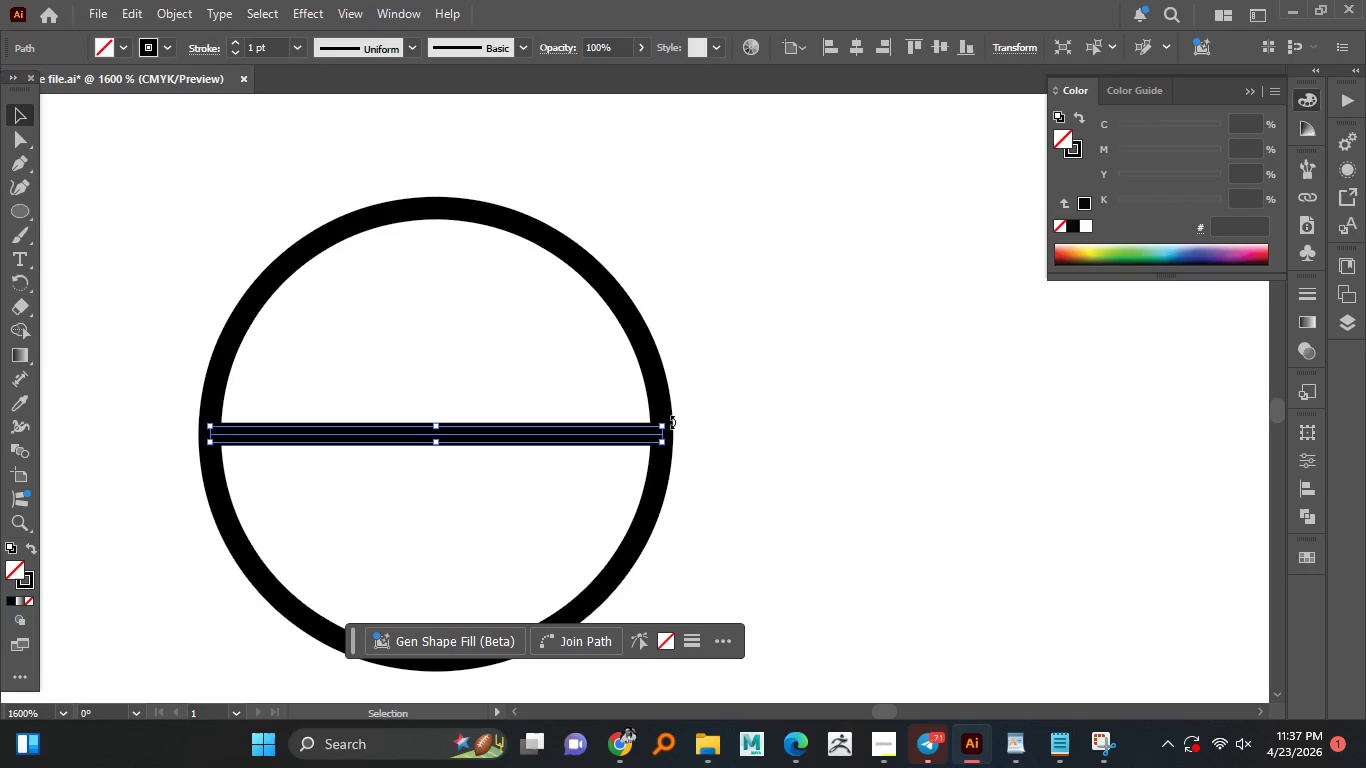 
left_click_drag(start_coordinate=[673, 422], to_coordinate=[455, 551])
 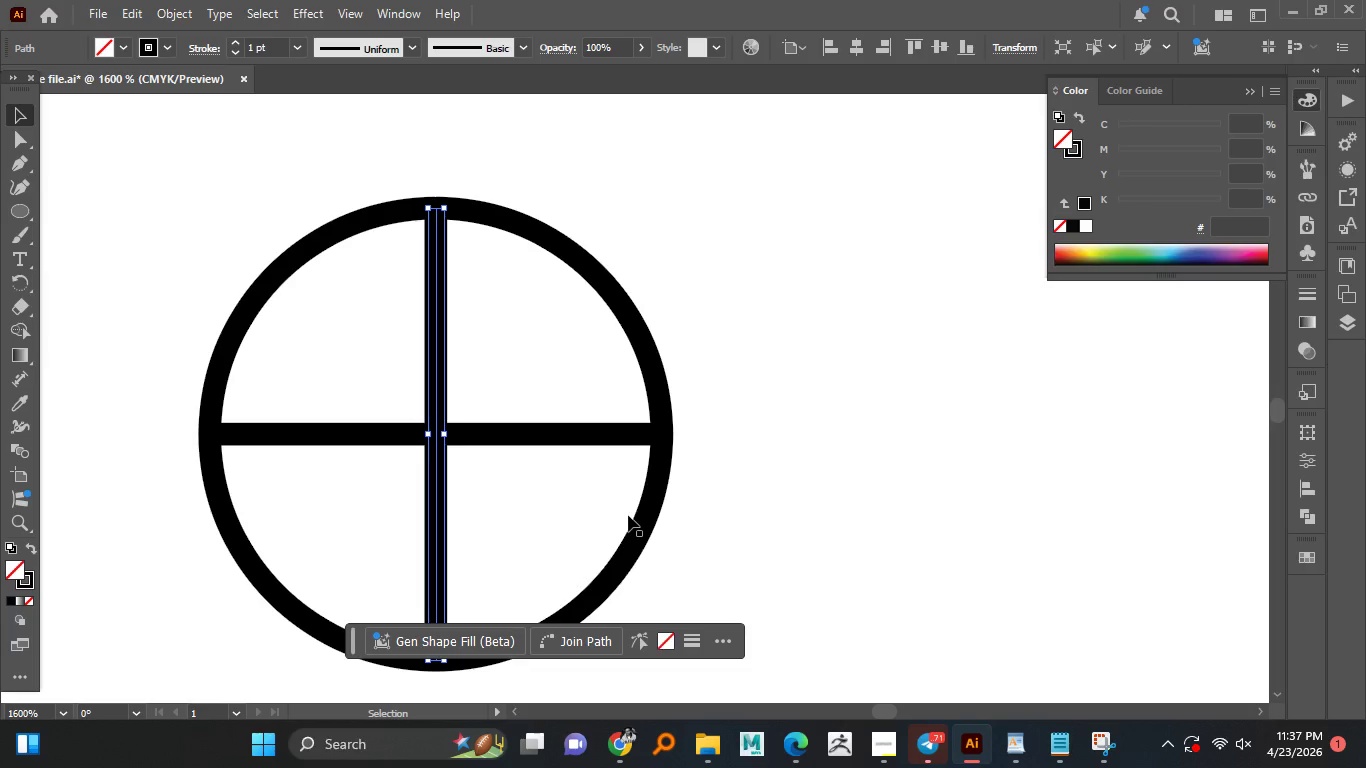 
hold_key(key=ShiftLeft, duration=1.26)
 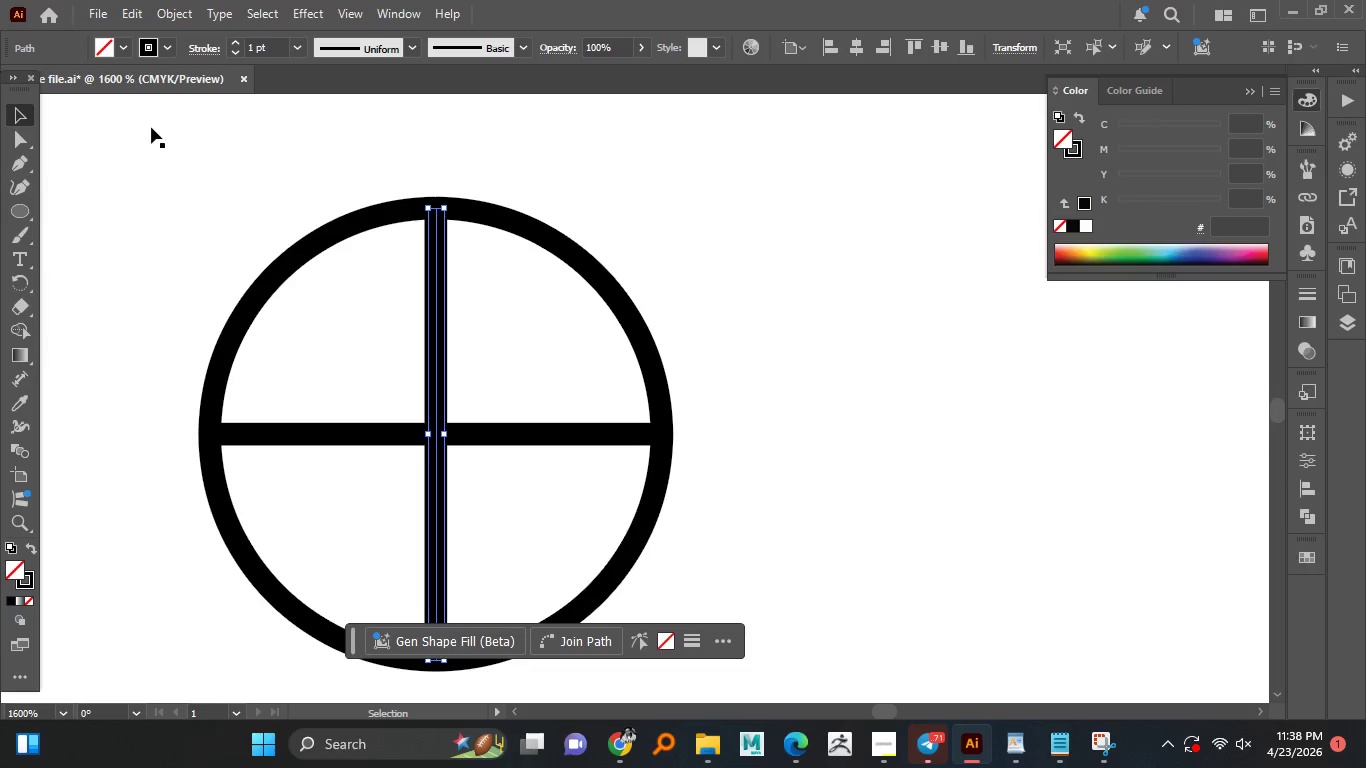 
left_click_drag(start_coordinate=[19, 164], to_coordinate=[28, 167])
 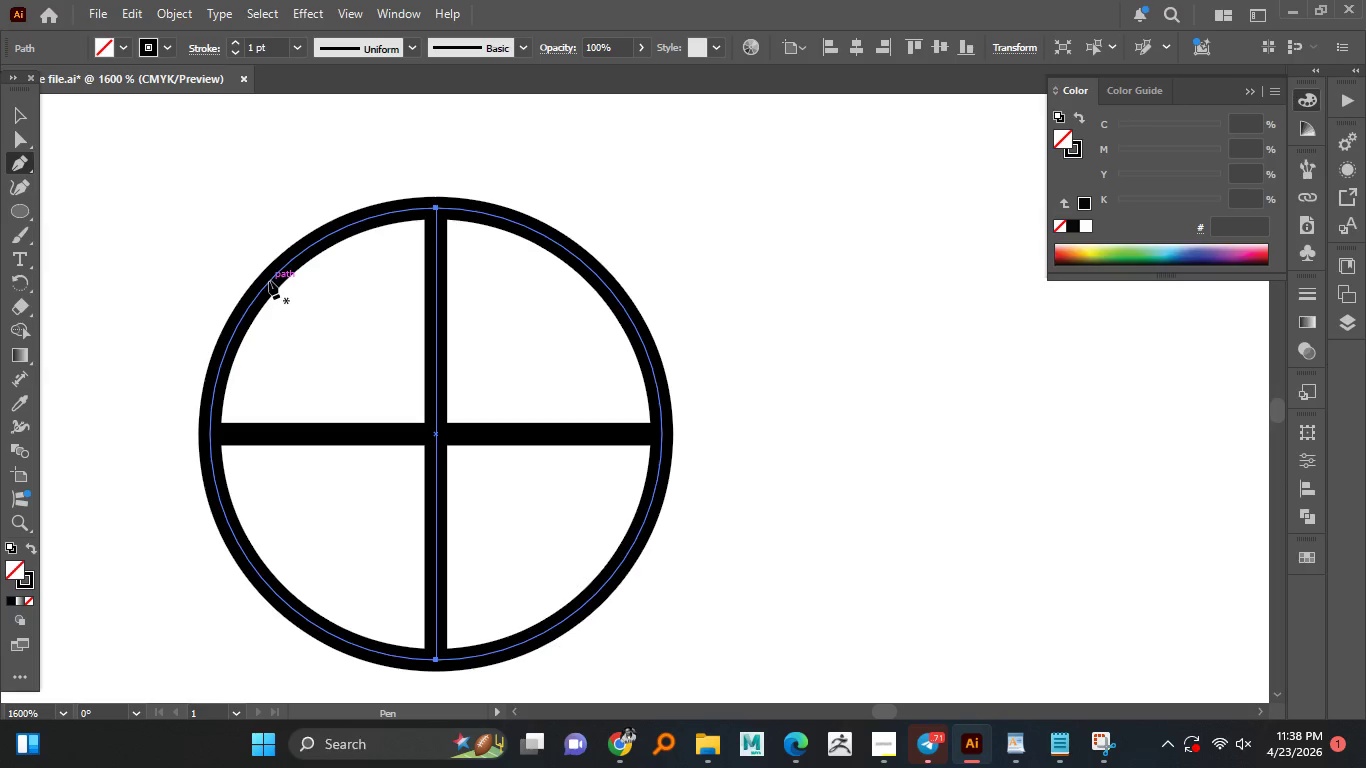 
left_click([269, 281])
 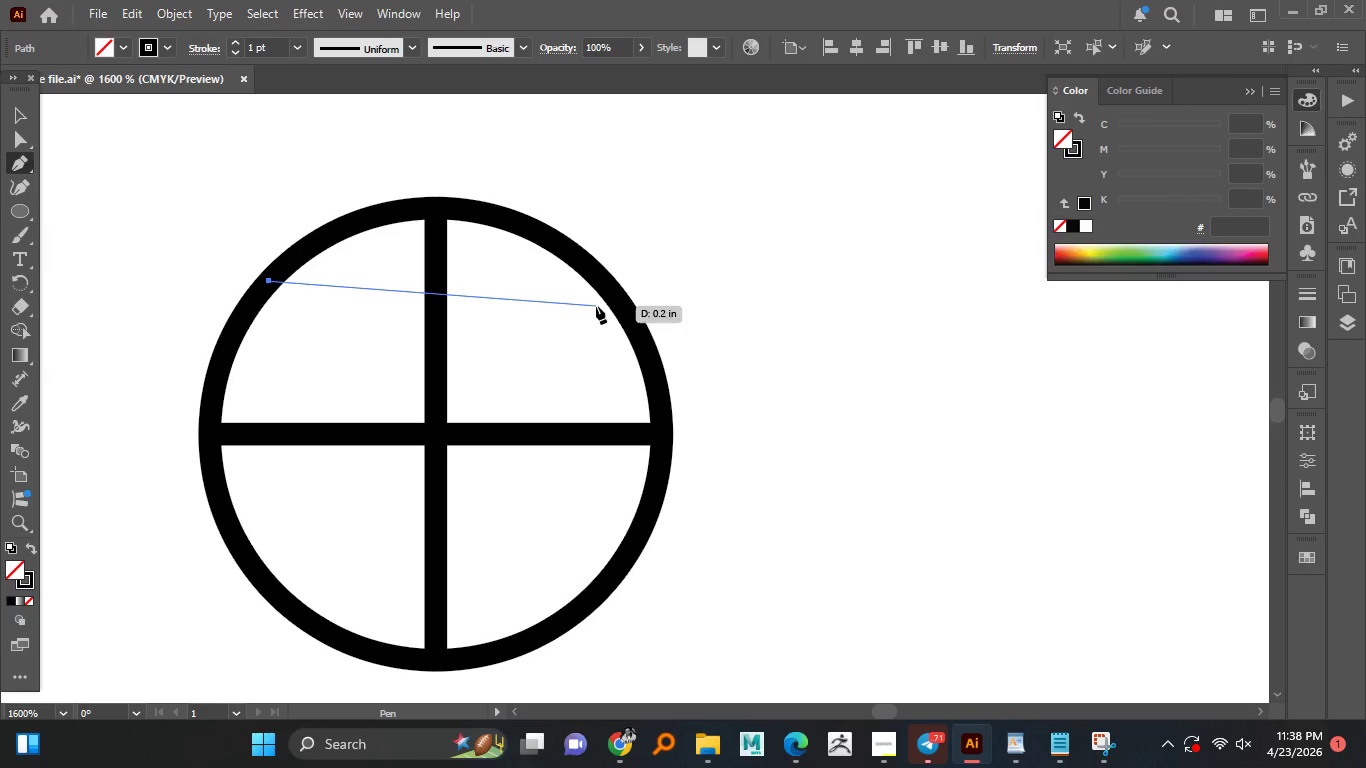 
wait(7.05)
 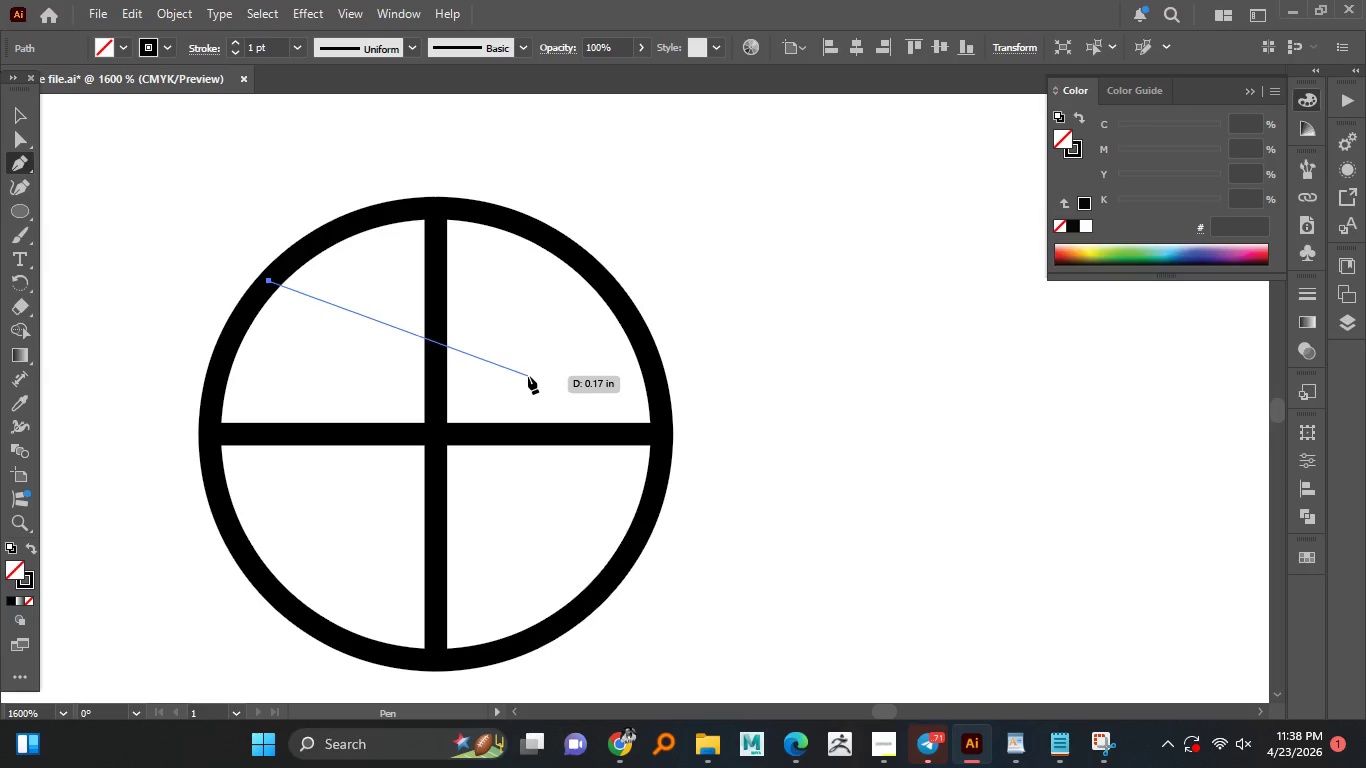 
key(Control+Z)
 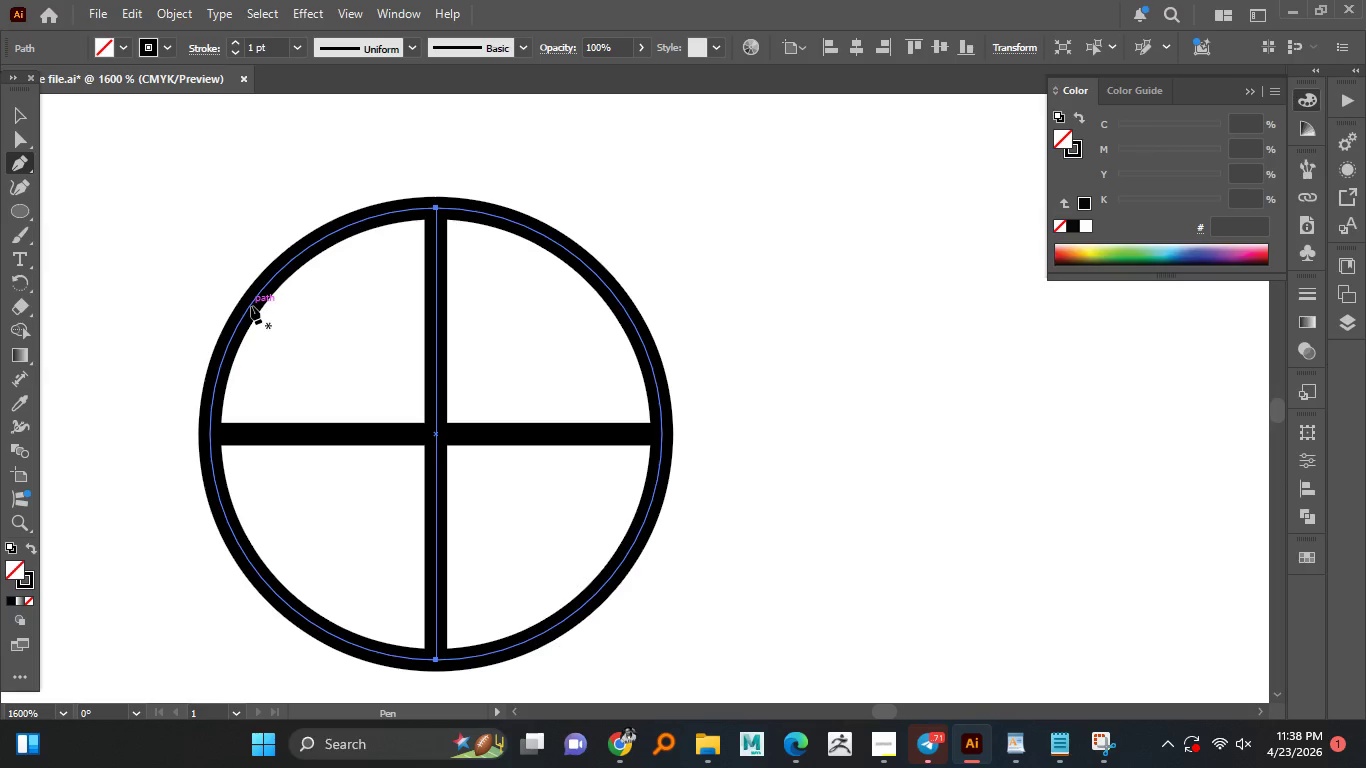 
left_click([251, 306])
 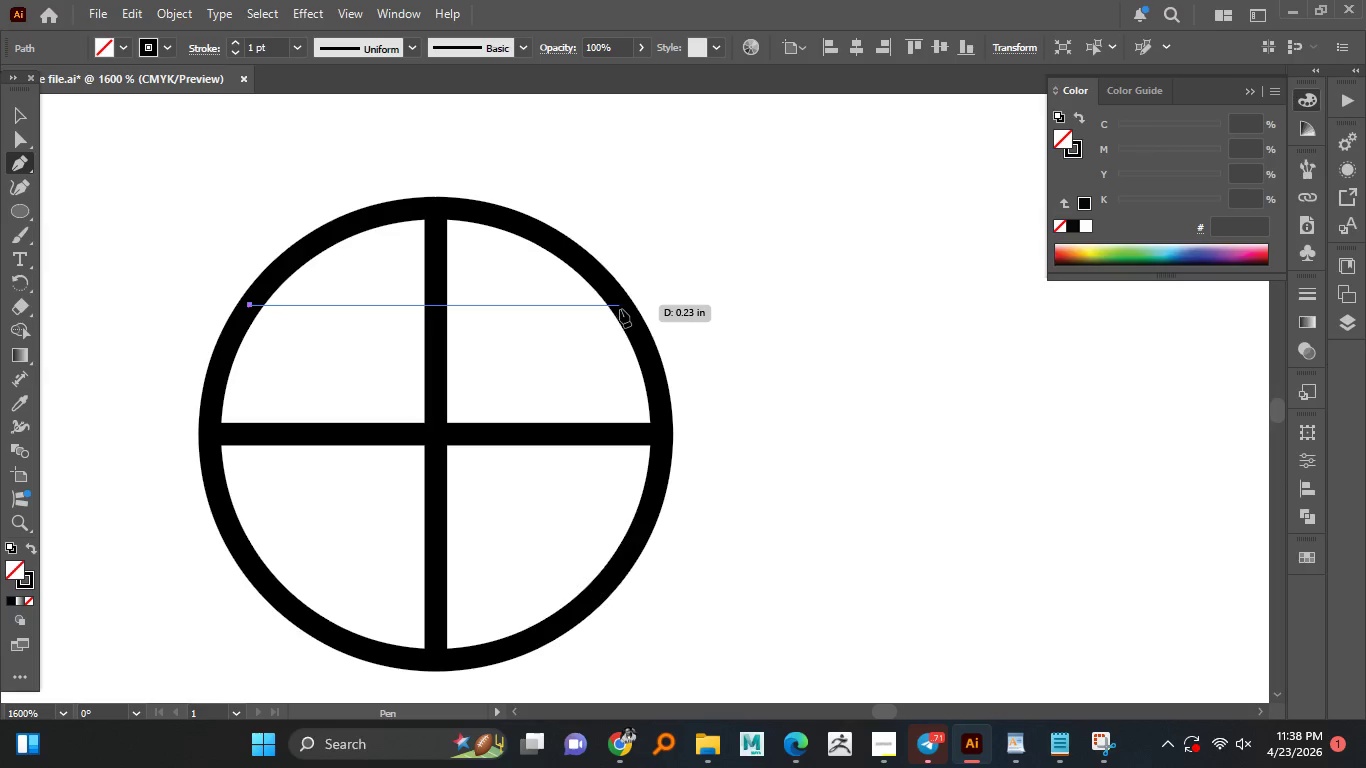 
left_click_drag(start_coordinate=[621, 309], to_coordinate=[821, 196])
 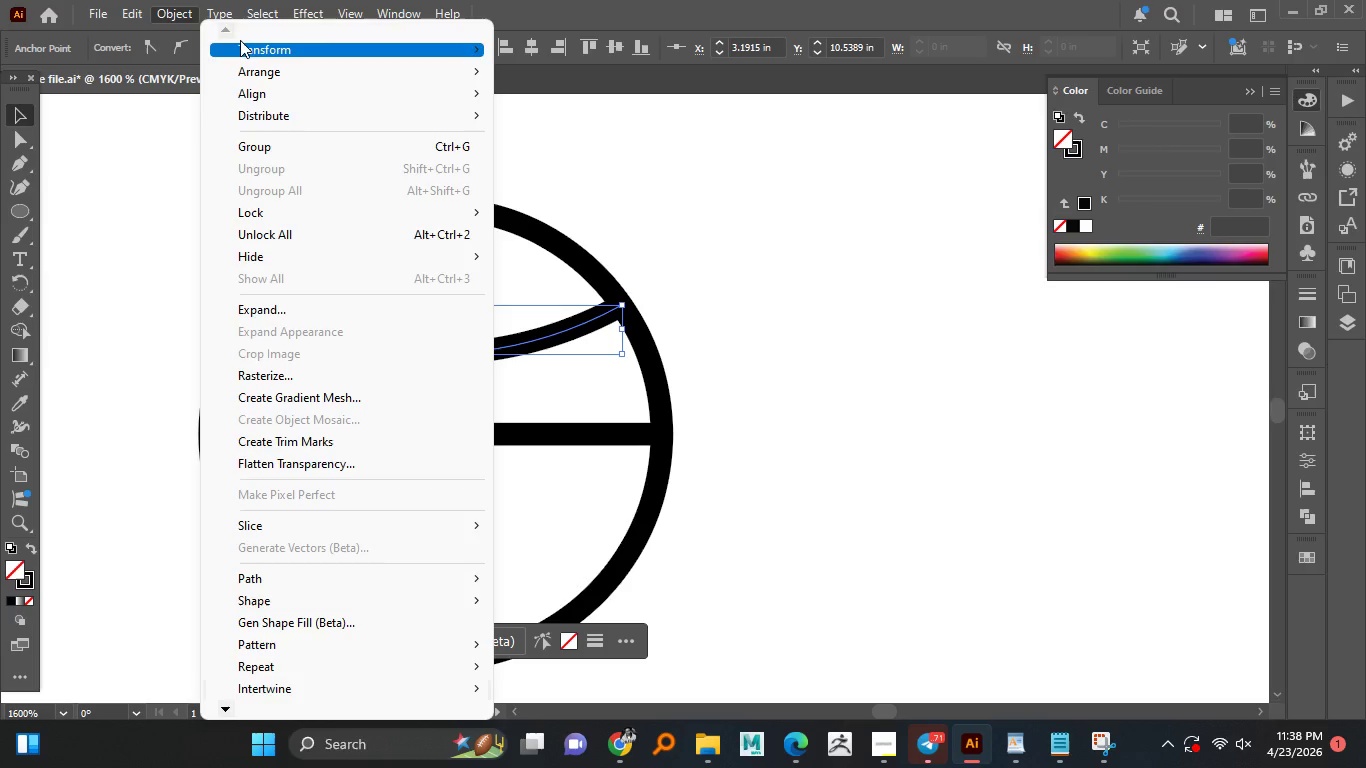 
left_click([546, 105])
 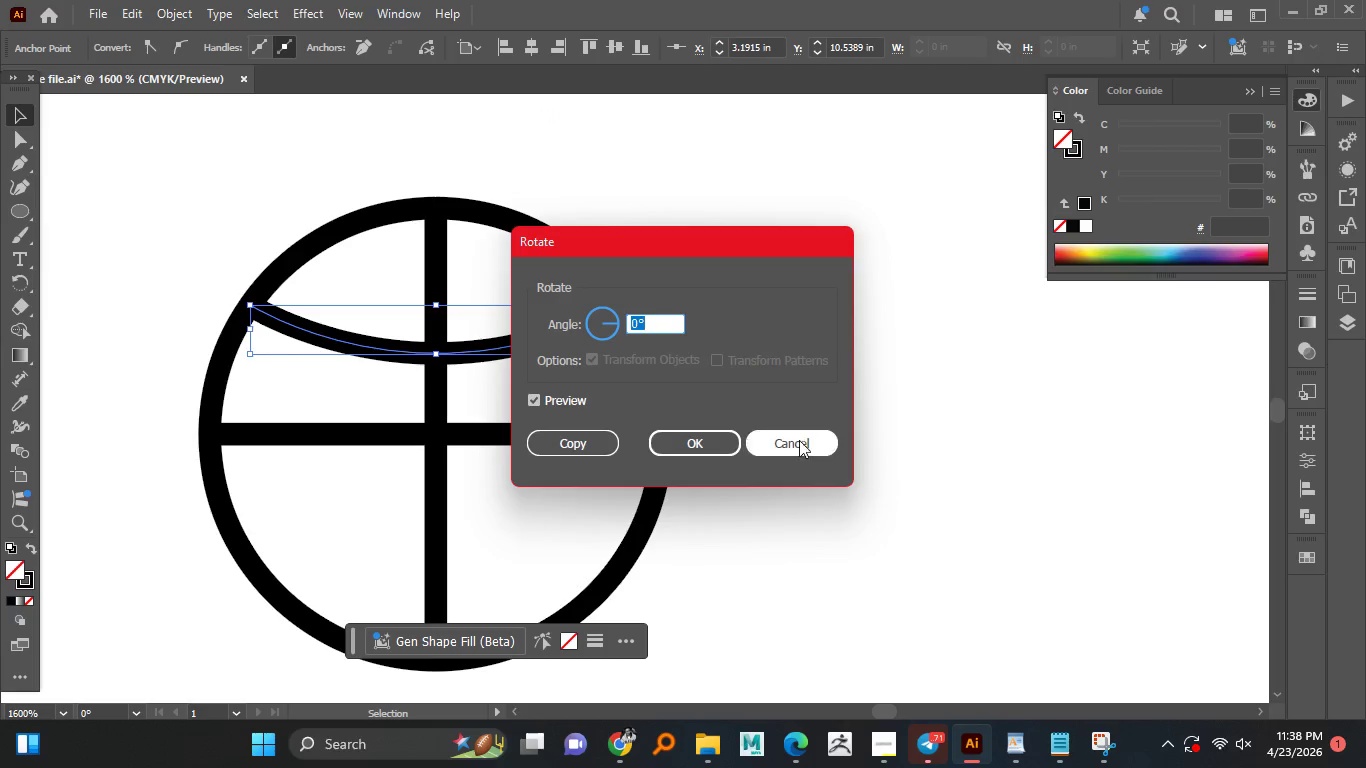 
left_click([799, 445])
 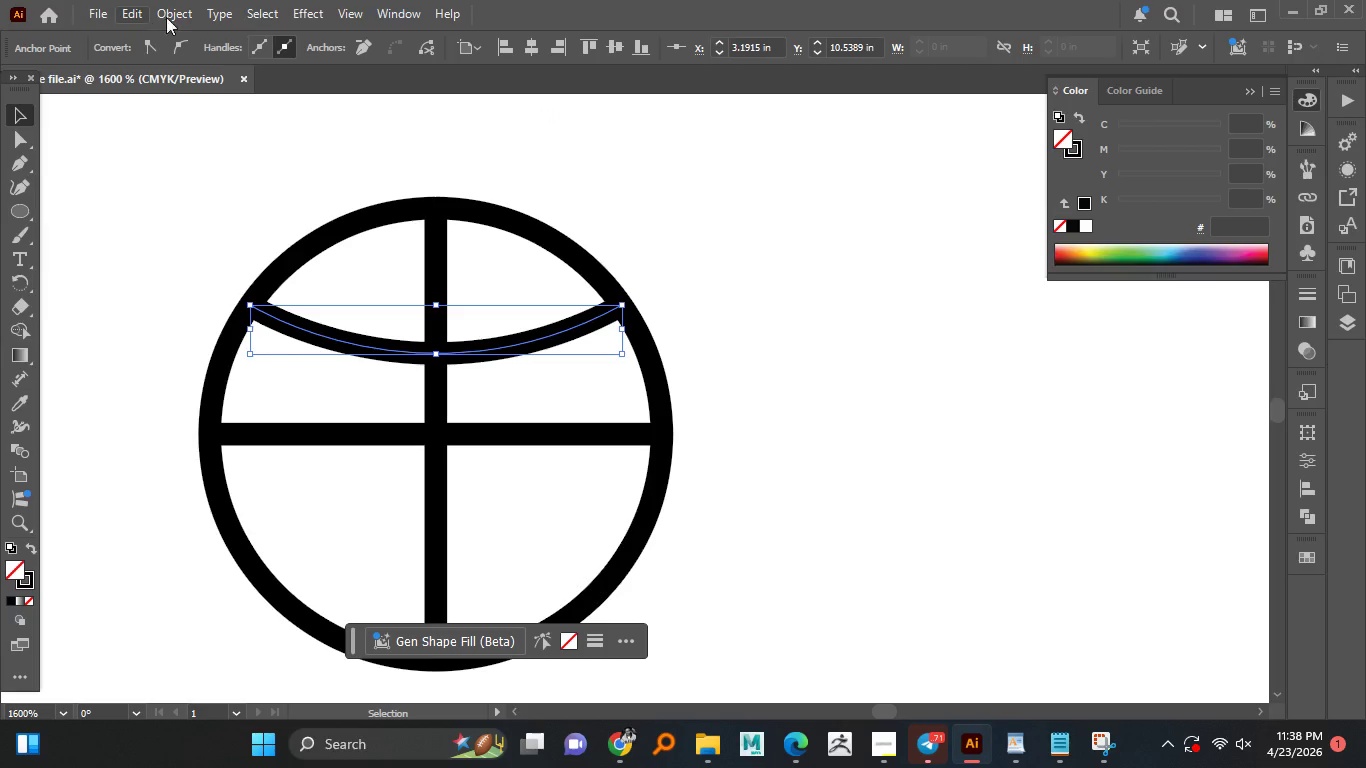 
left_click_drag(start_coordinate=[182, 17], to_coordinate=[300, 53])
 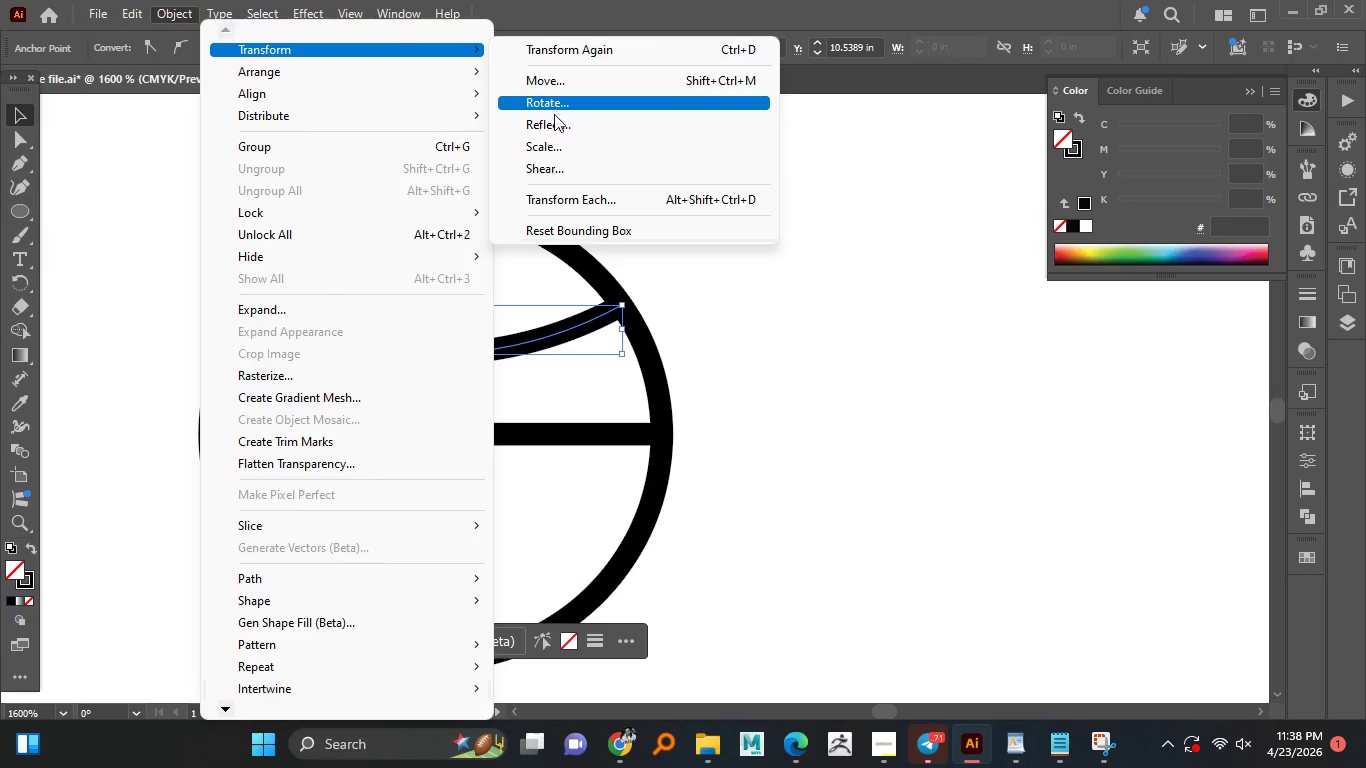 
left_click([300, 53])
 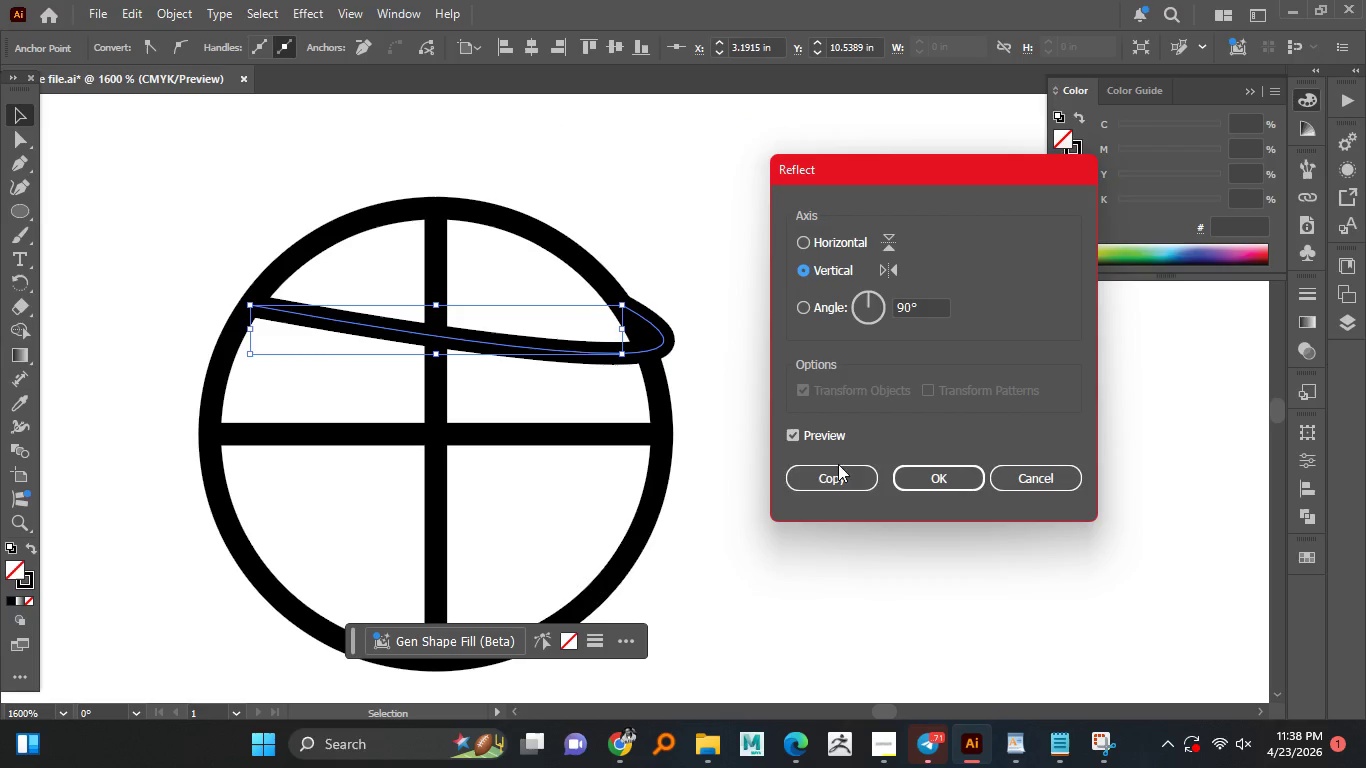 
left_click([1046, 482])
 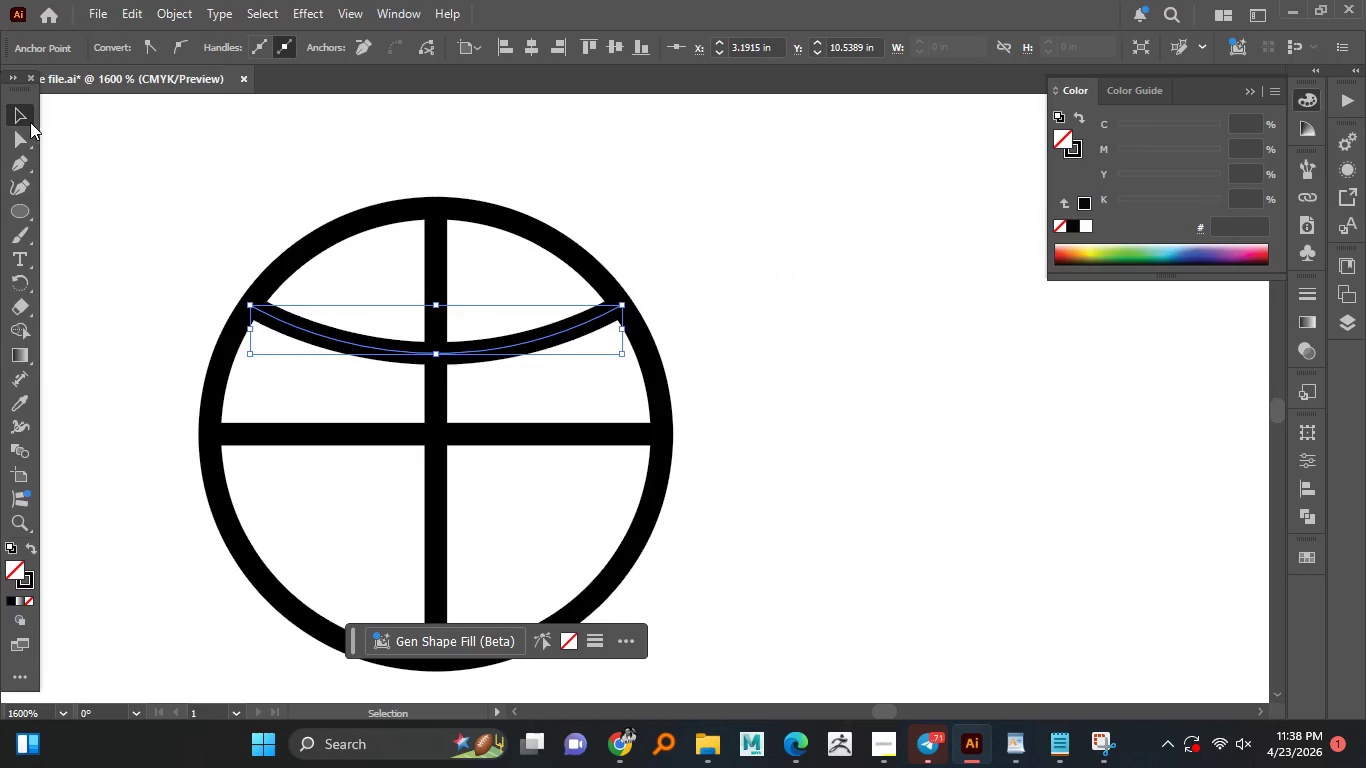 
left_click([21, 116])
 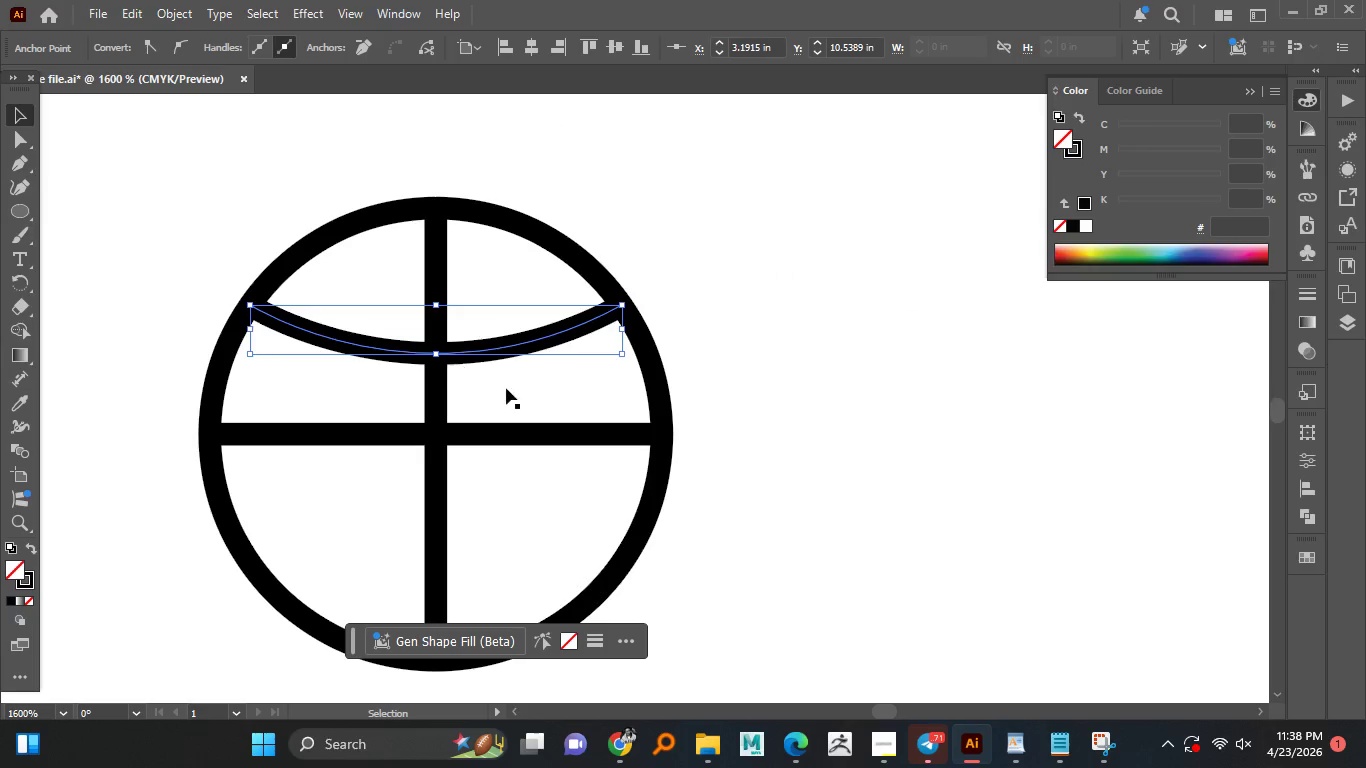 
left_click([506, 388])
 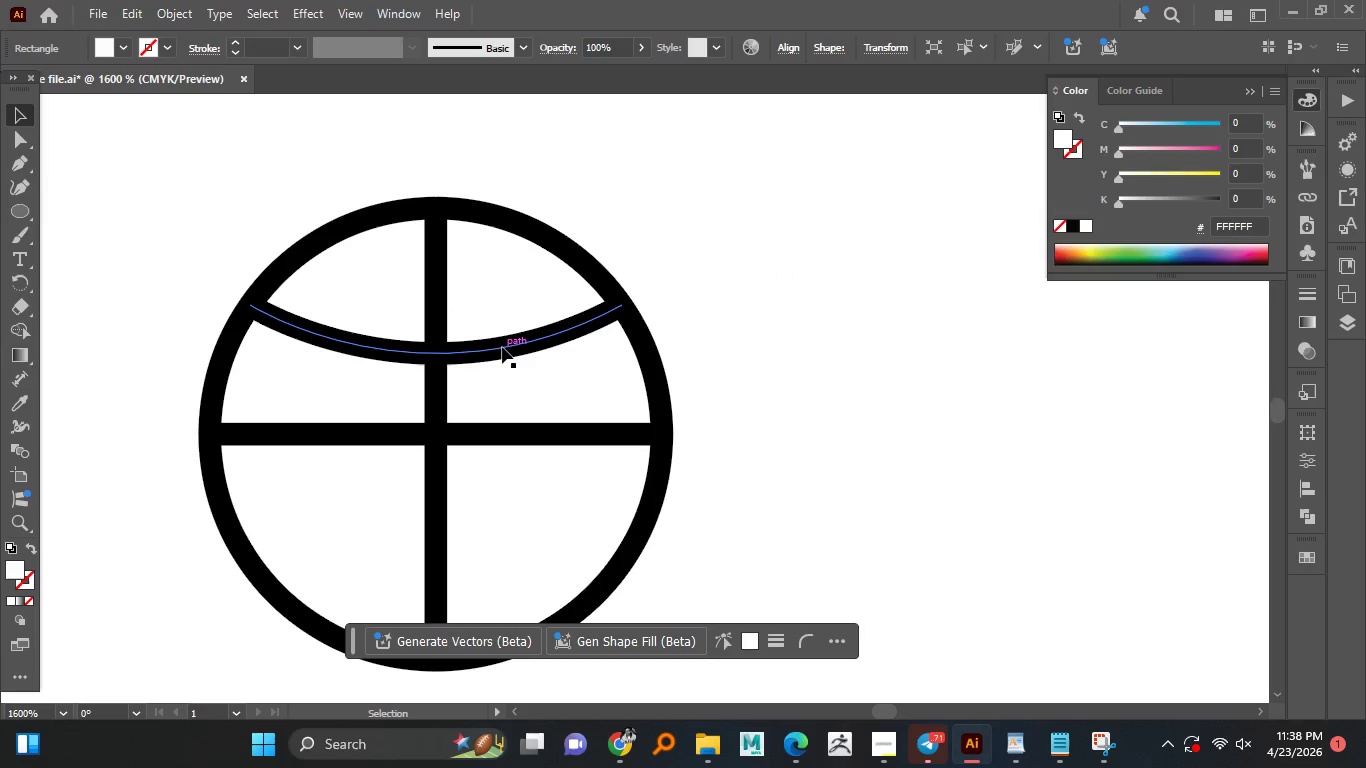 
left_click([502, 346])
 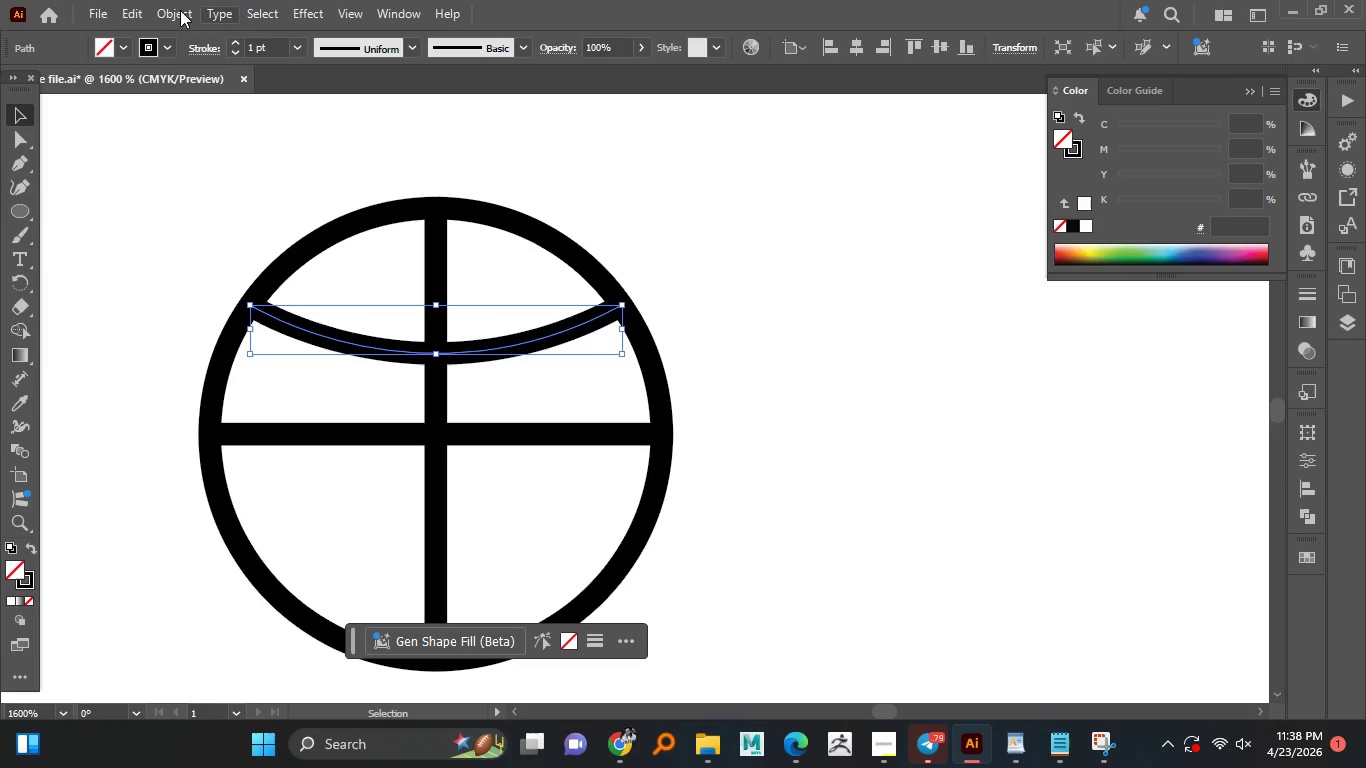 
left_click([166, 9])
 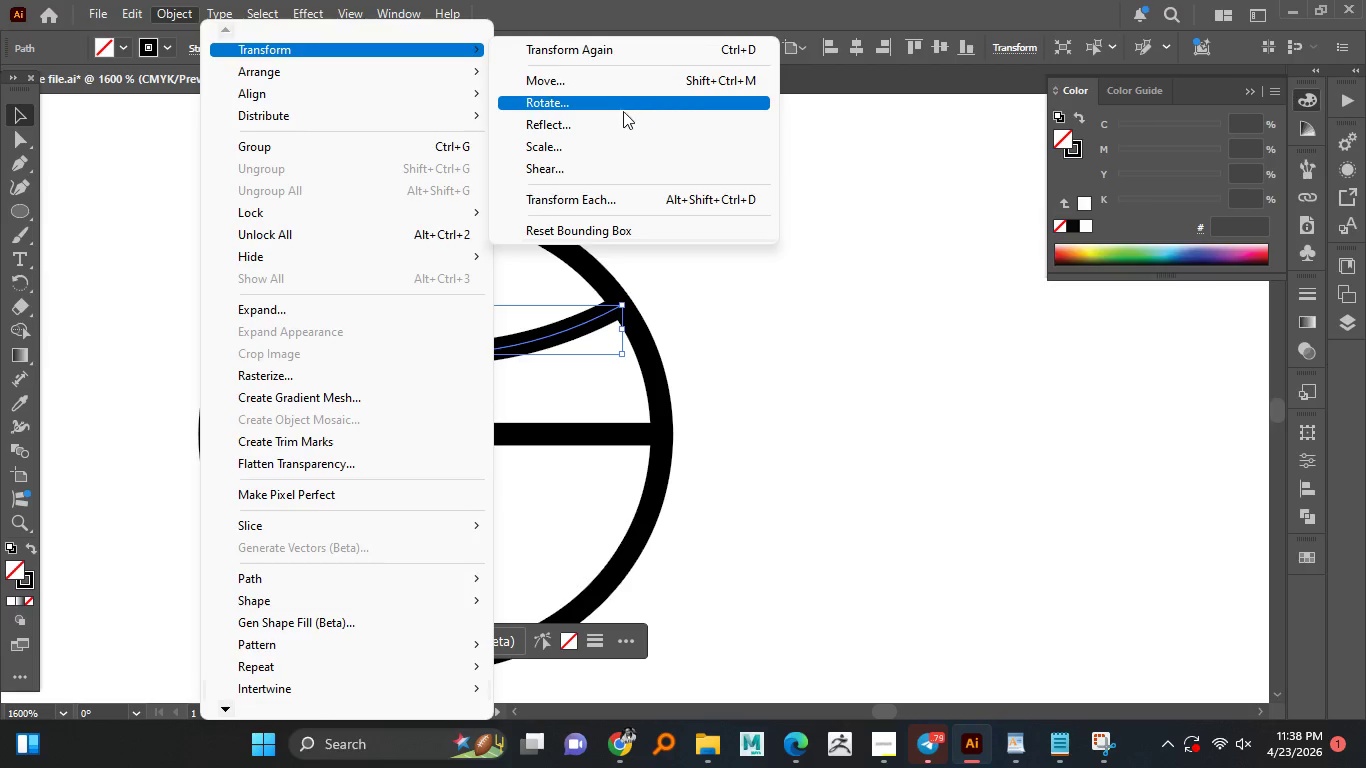 
left_click([605, 118])
 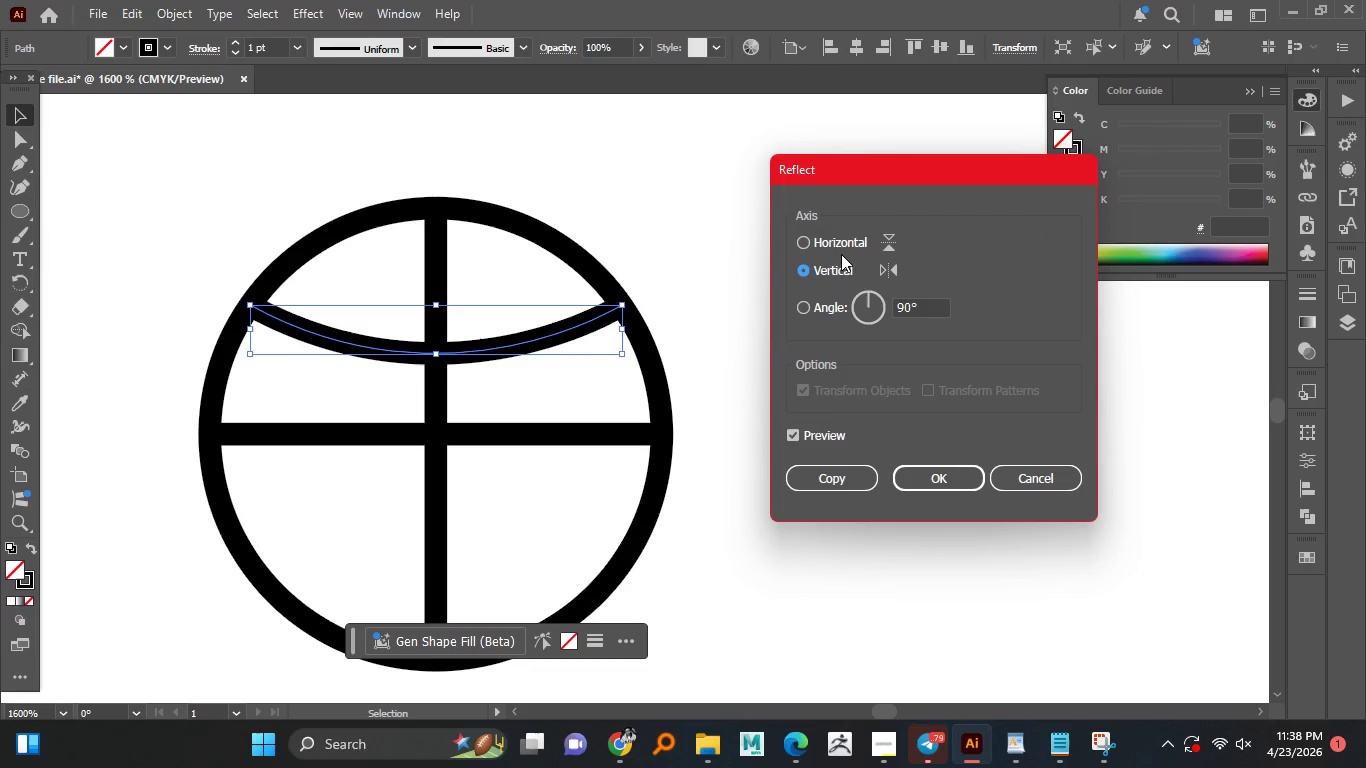 
left_click([835, 250])
 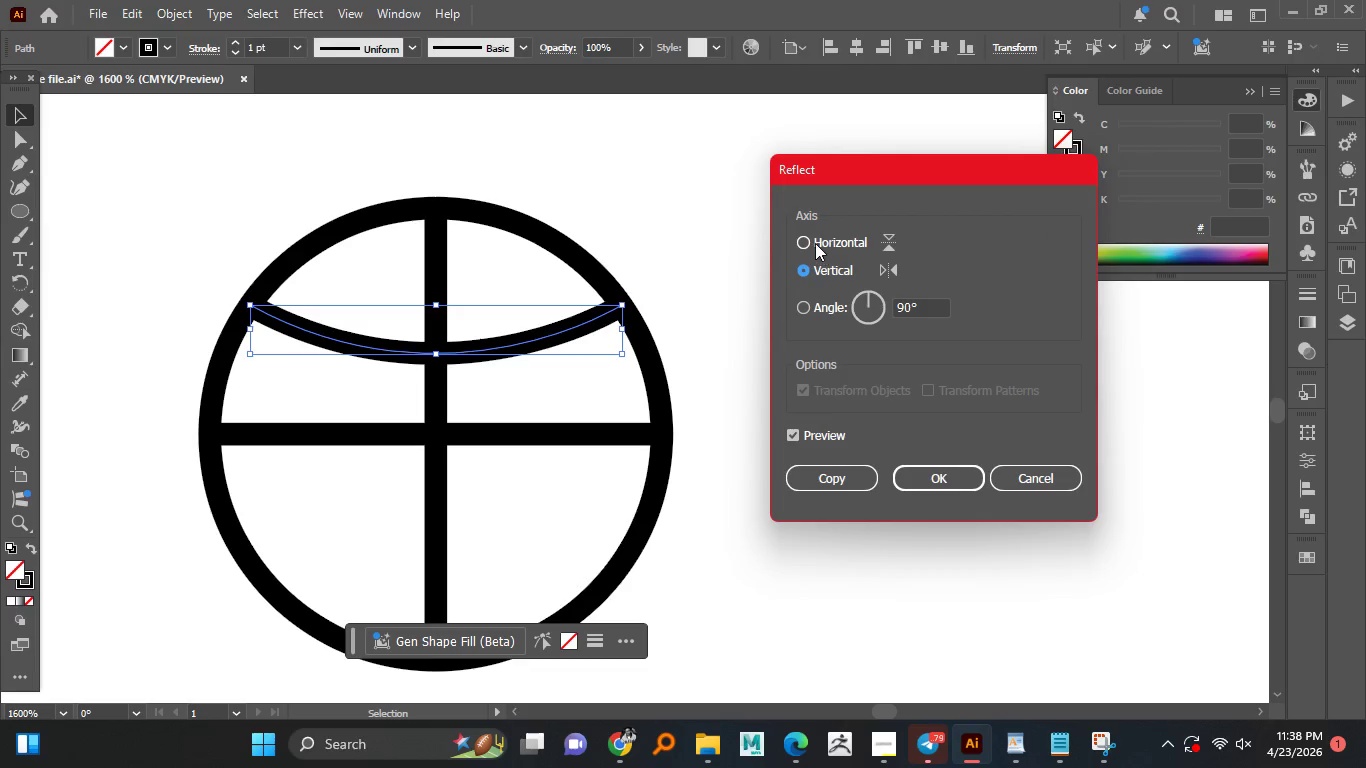 
left_click([815, 242])
 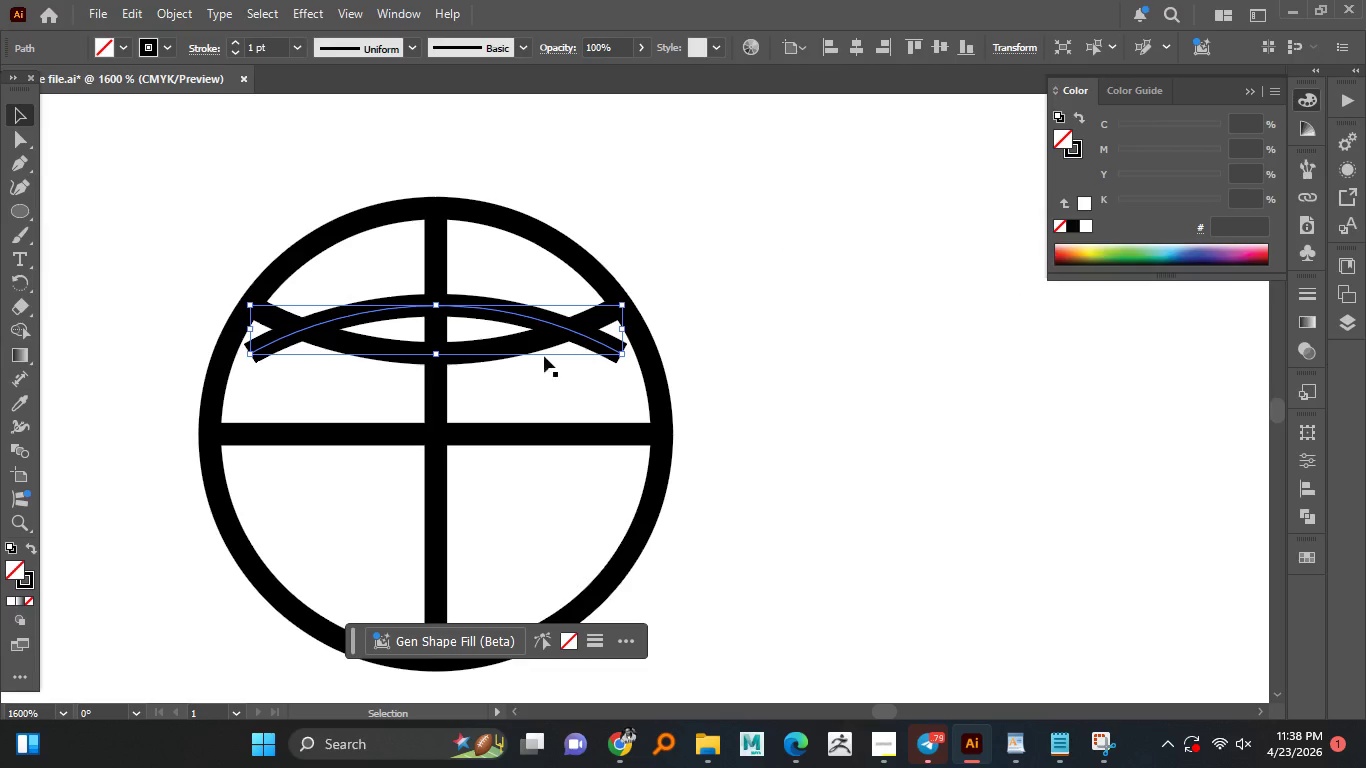 
left_click_drag(start_coordinate=[500, 308], to_coordinate=[477, 520])
 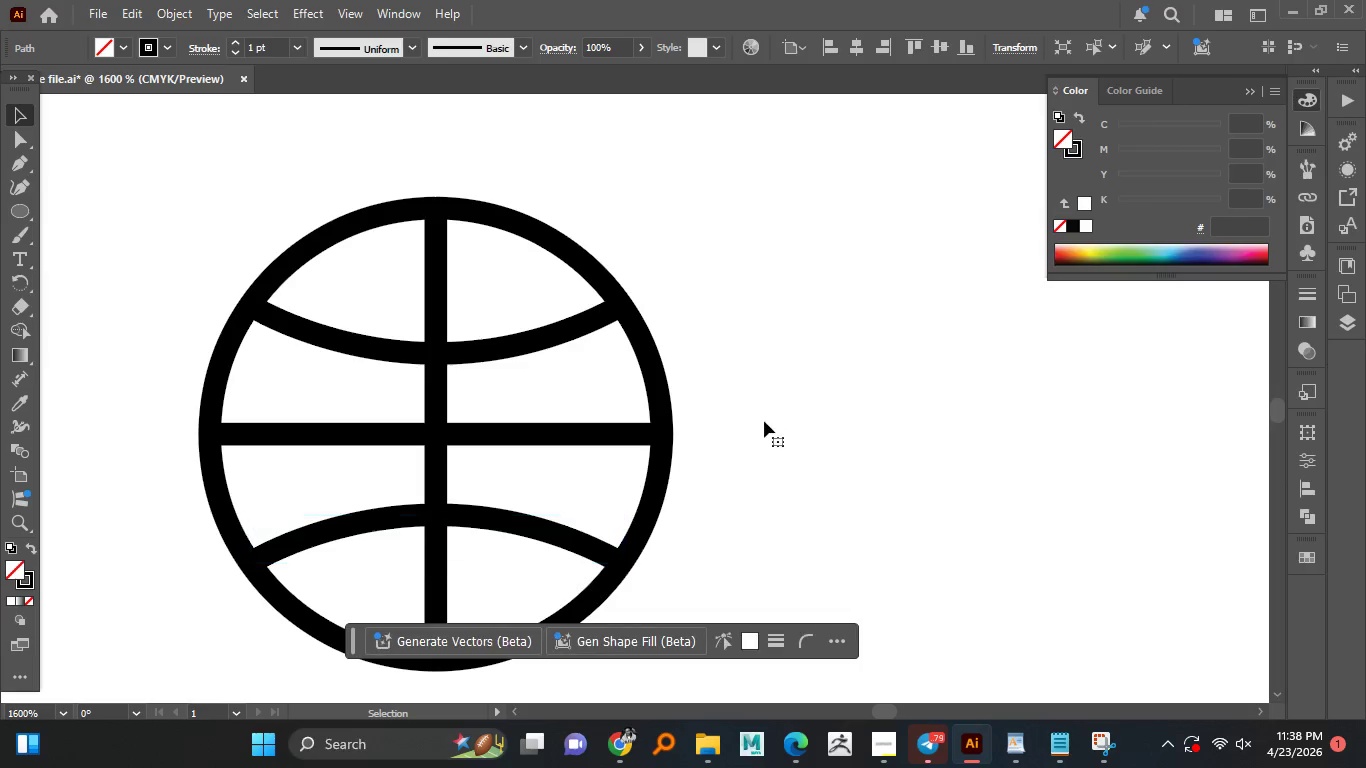 
hold_key(key=ShiftLeft, duration=1.5)
 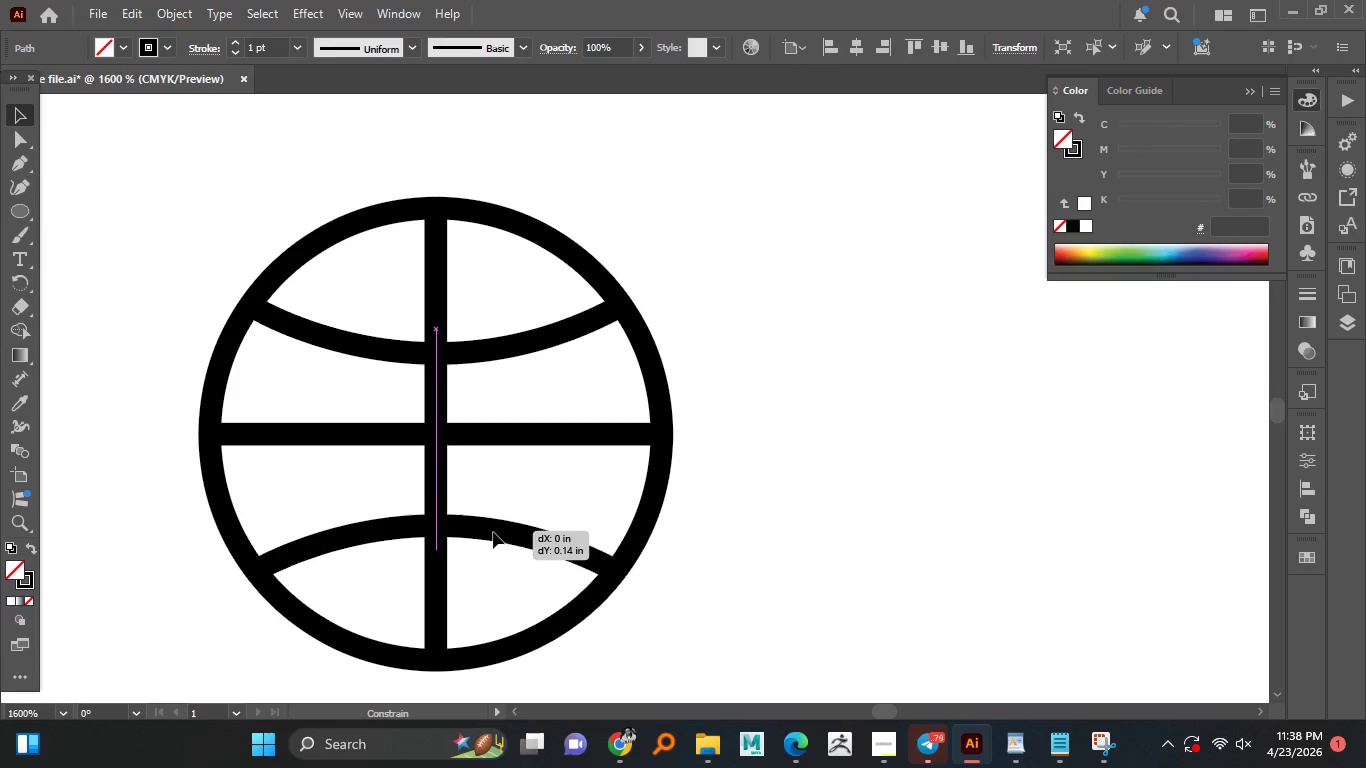 
hold_key(key=ShiftLeft, duration=1.5)
 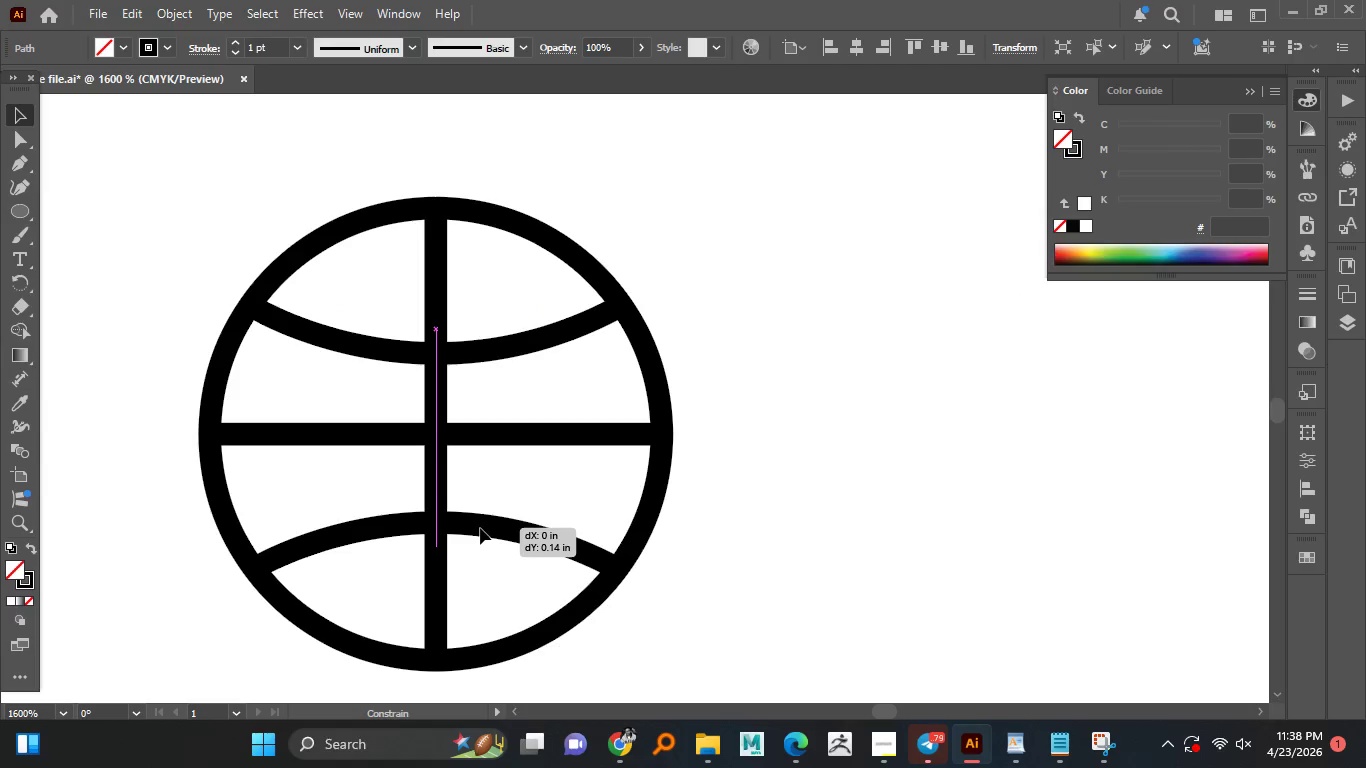 
hold_key(key=ShiftLeft, duration=1.5)
 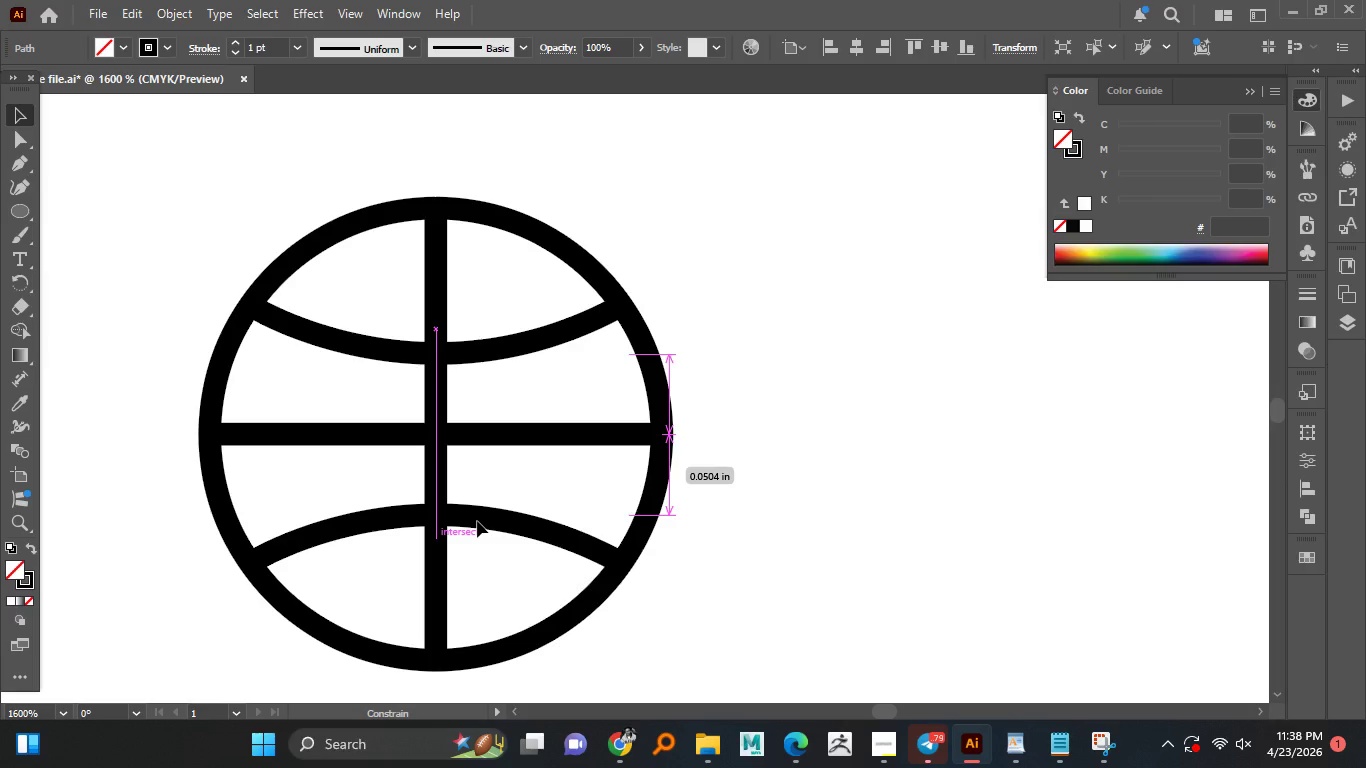 
hold_key(key=ShiftLeft, duration=1.28)
 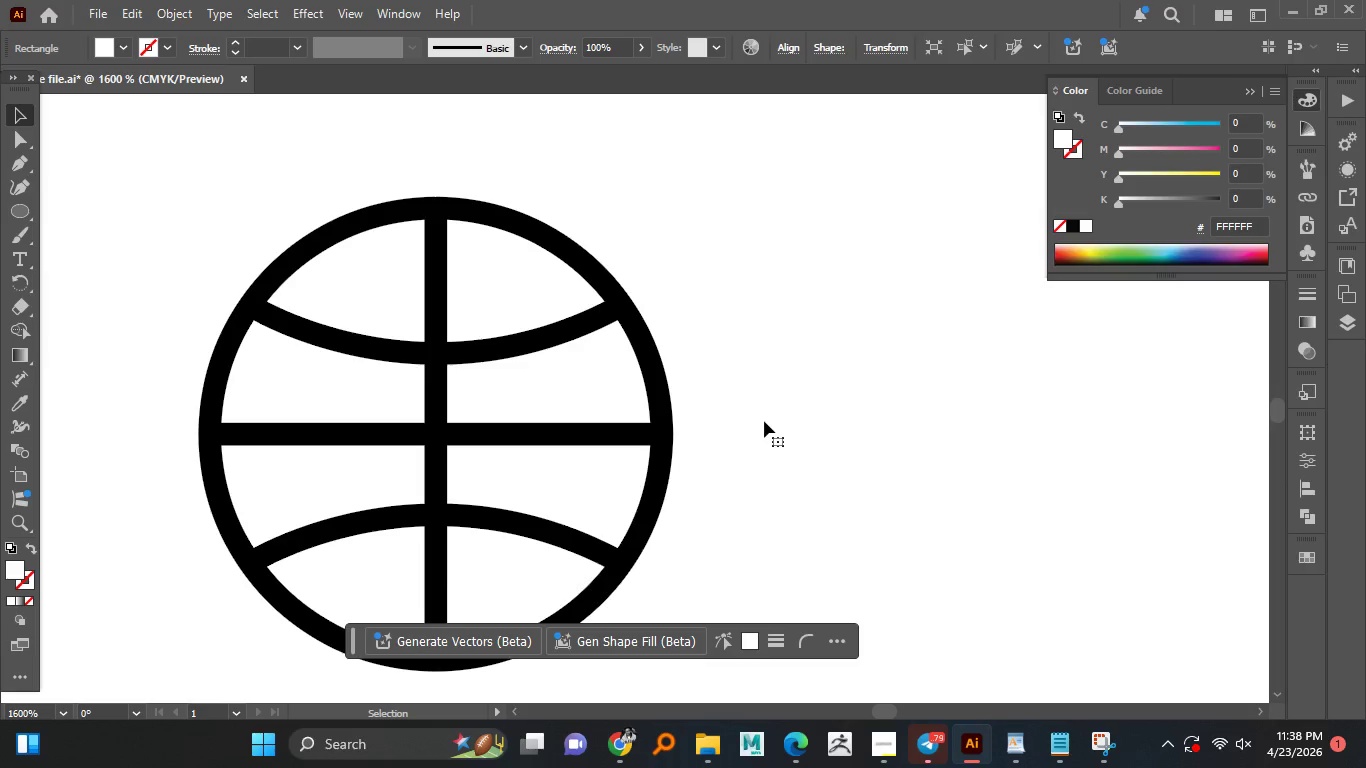 
hold_key(key=ShiftLeft, duration=9.31)
left_click([786, 416])
 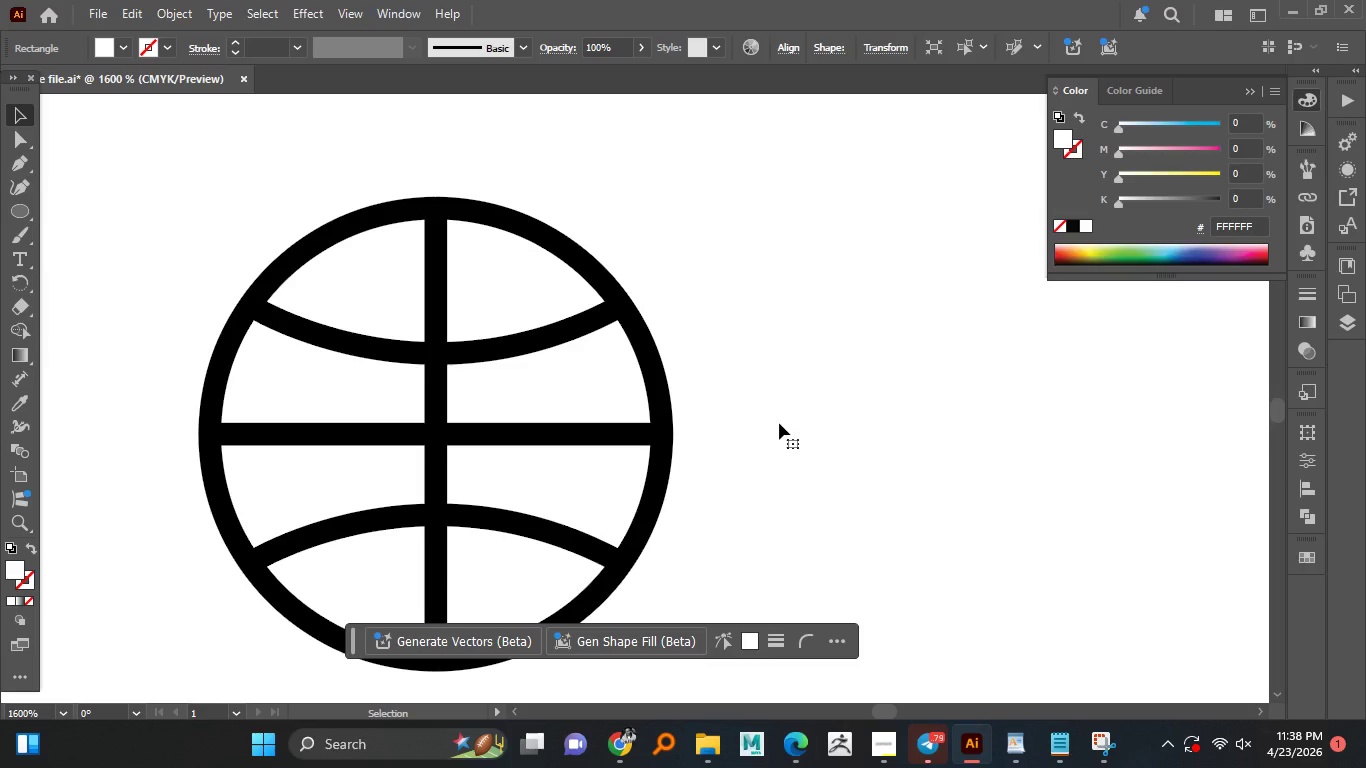 
left_click([537, 337])
 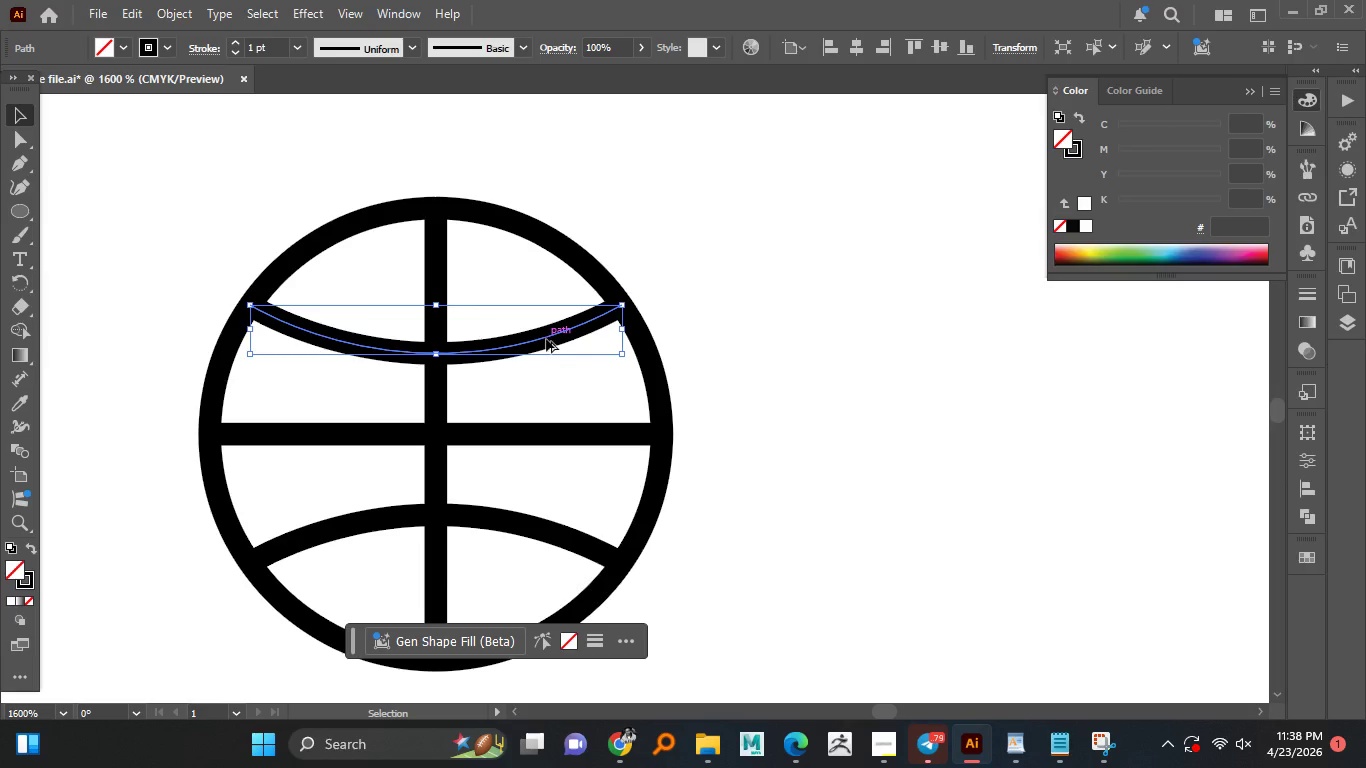 
hold_key(key=AltLeft, duration=0.58)
left_click_drag(start_coordinate=[546, 339], to_coordinate=[535, 401])
 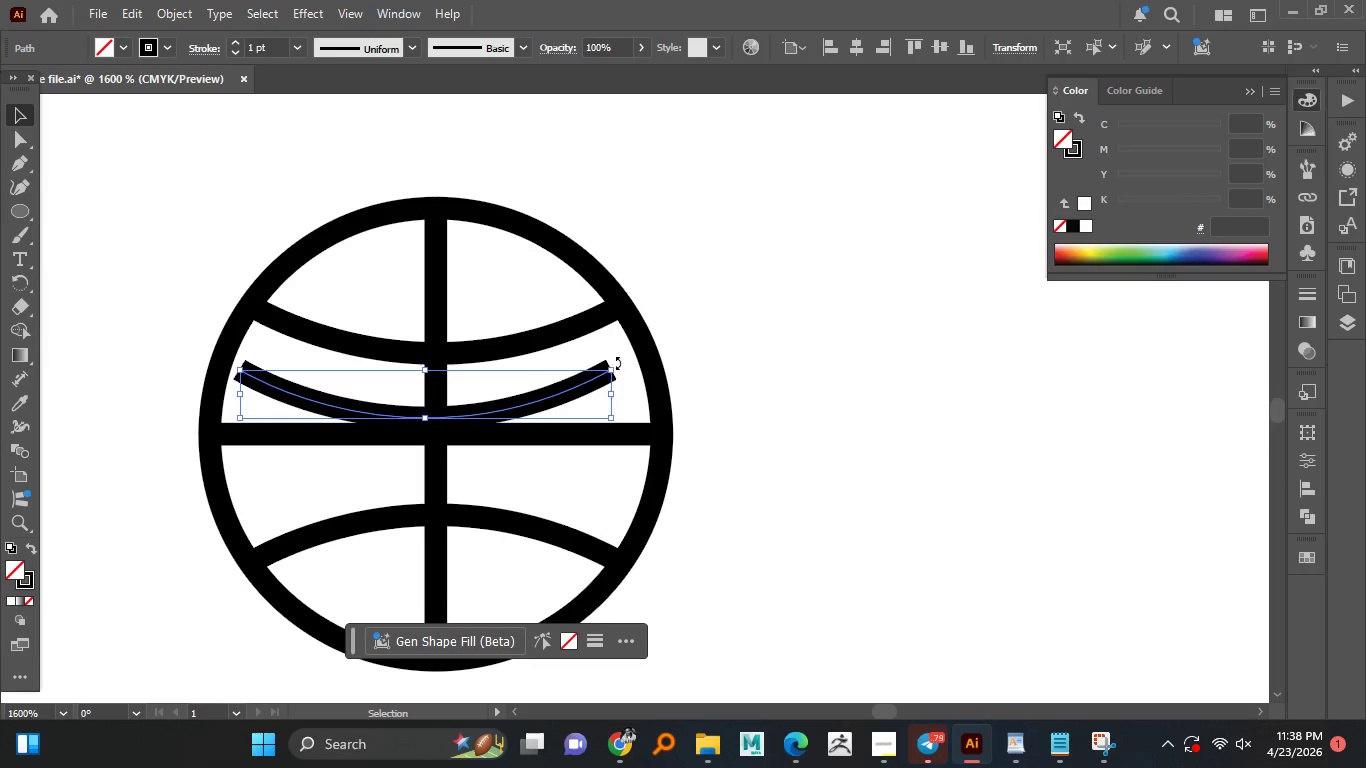 
left_click_drag(start_coordinate=[617, 365], to_coordinate=[617, 390])
 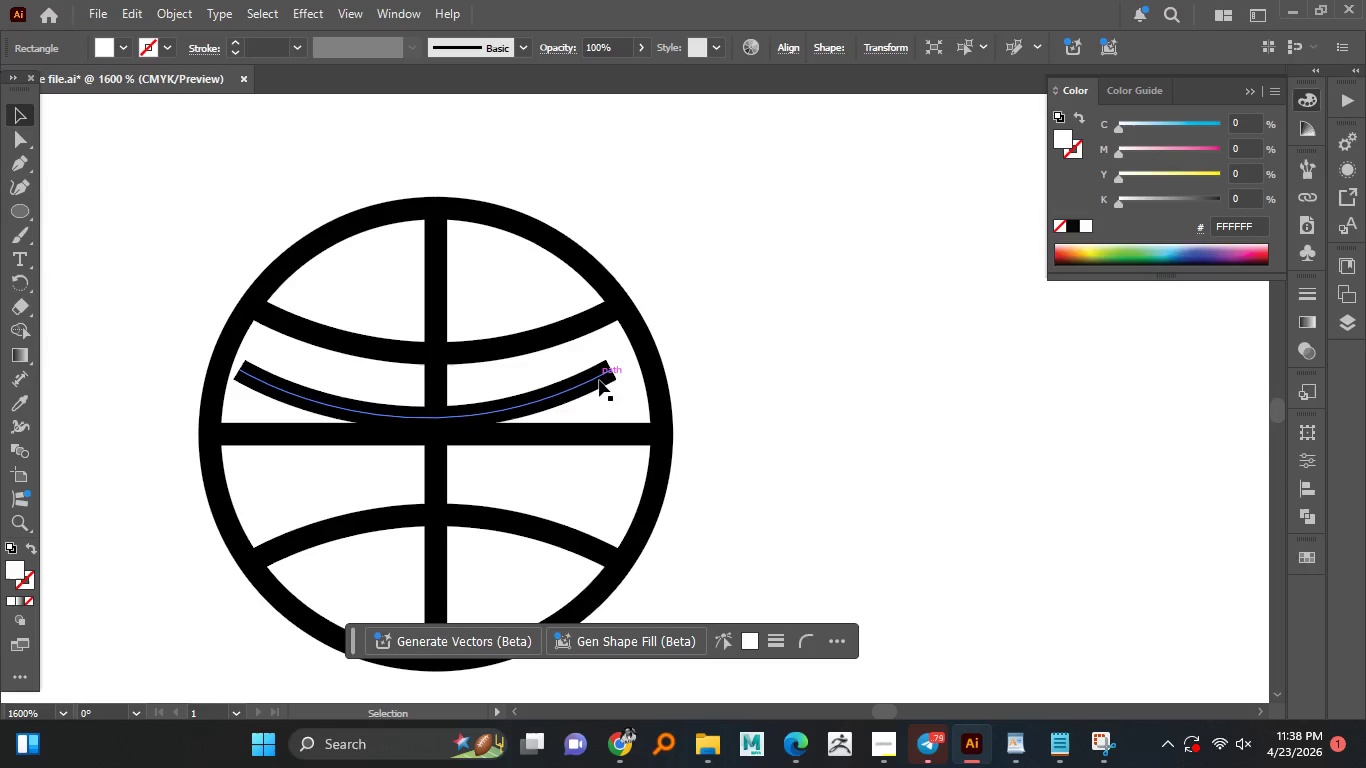 
left_click([599, 380])
 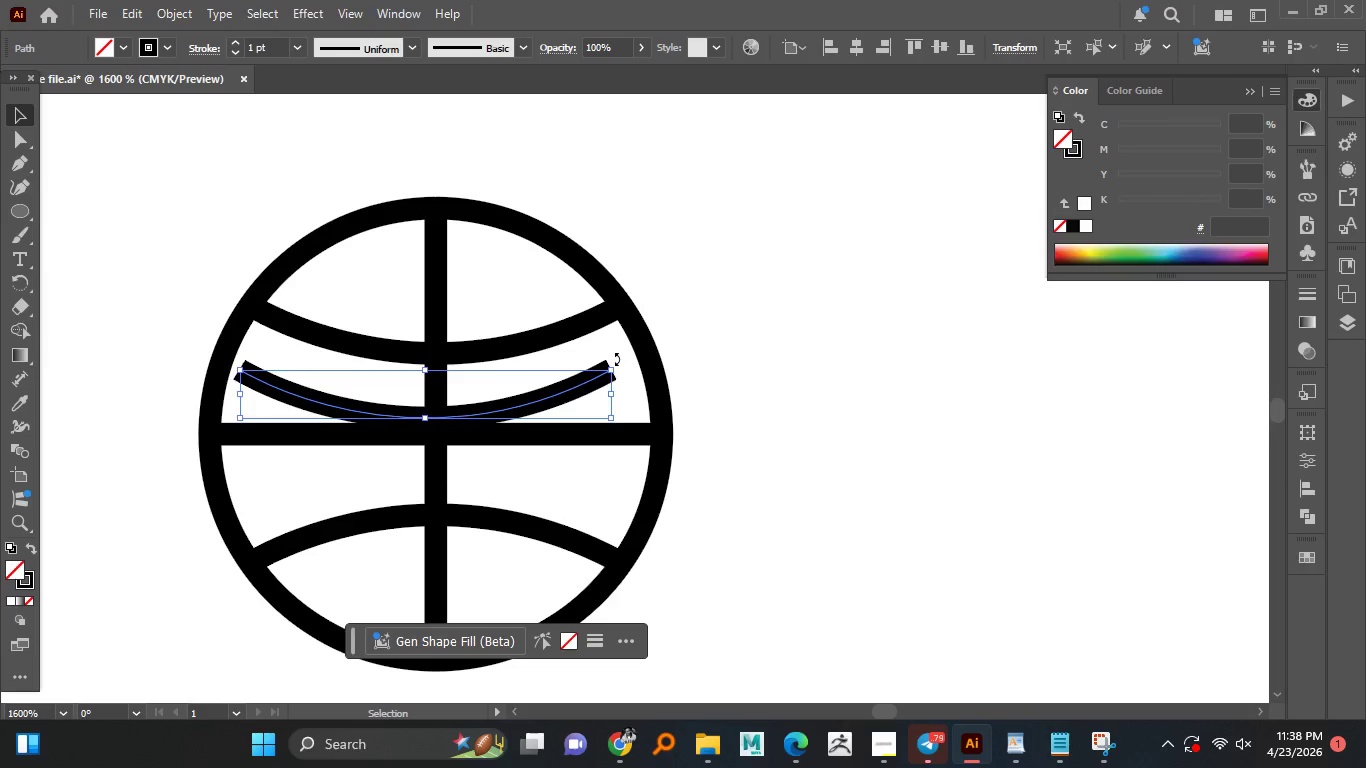 
left_click_drag(start_coordinate=[616, 359], to_coordinate=[470, 518])
 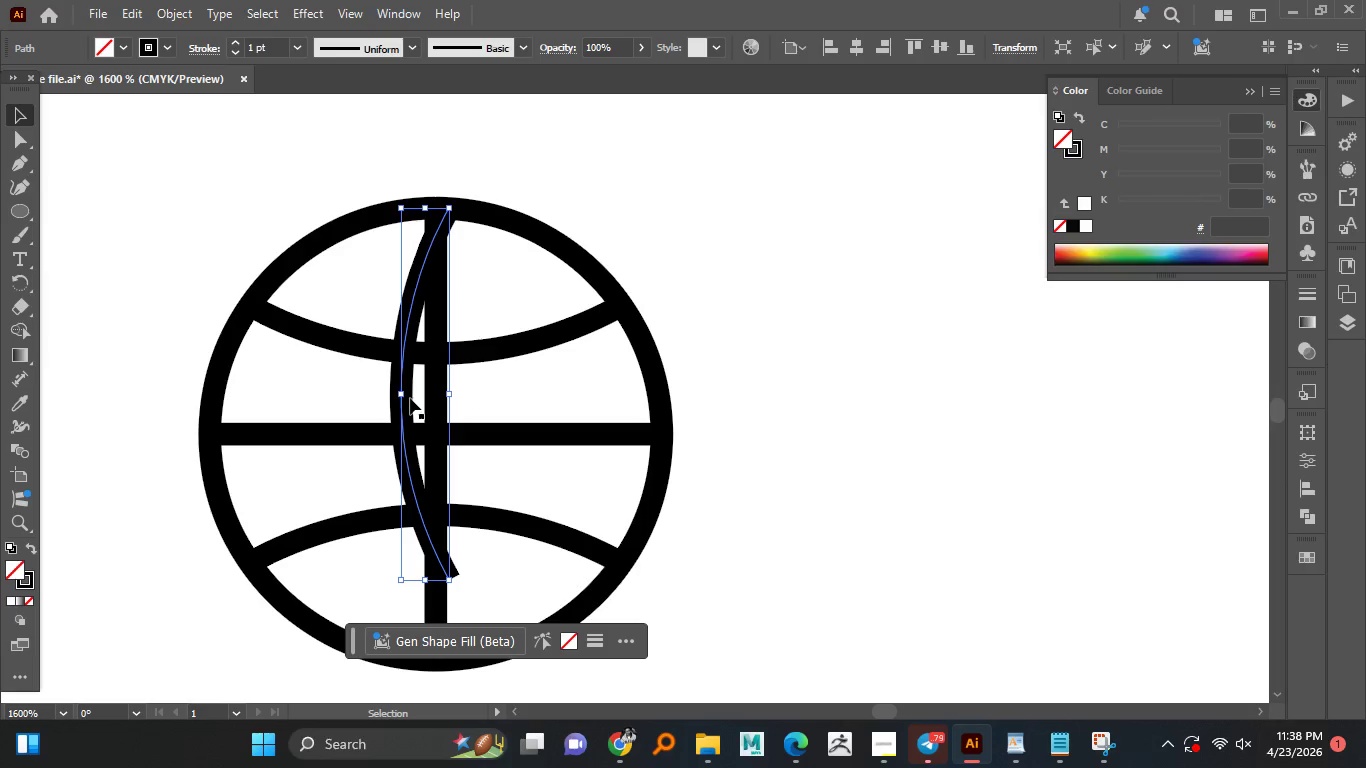 
hold_key(key=ShiftLeft, duration=1.05)
 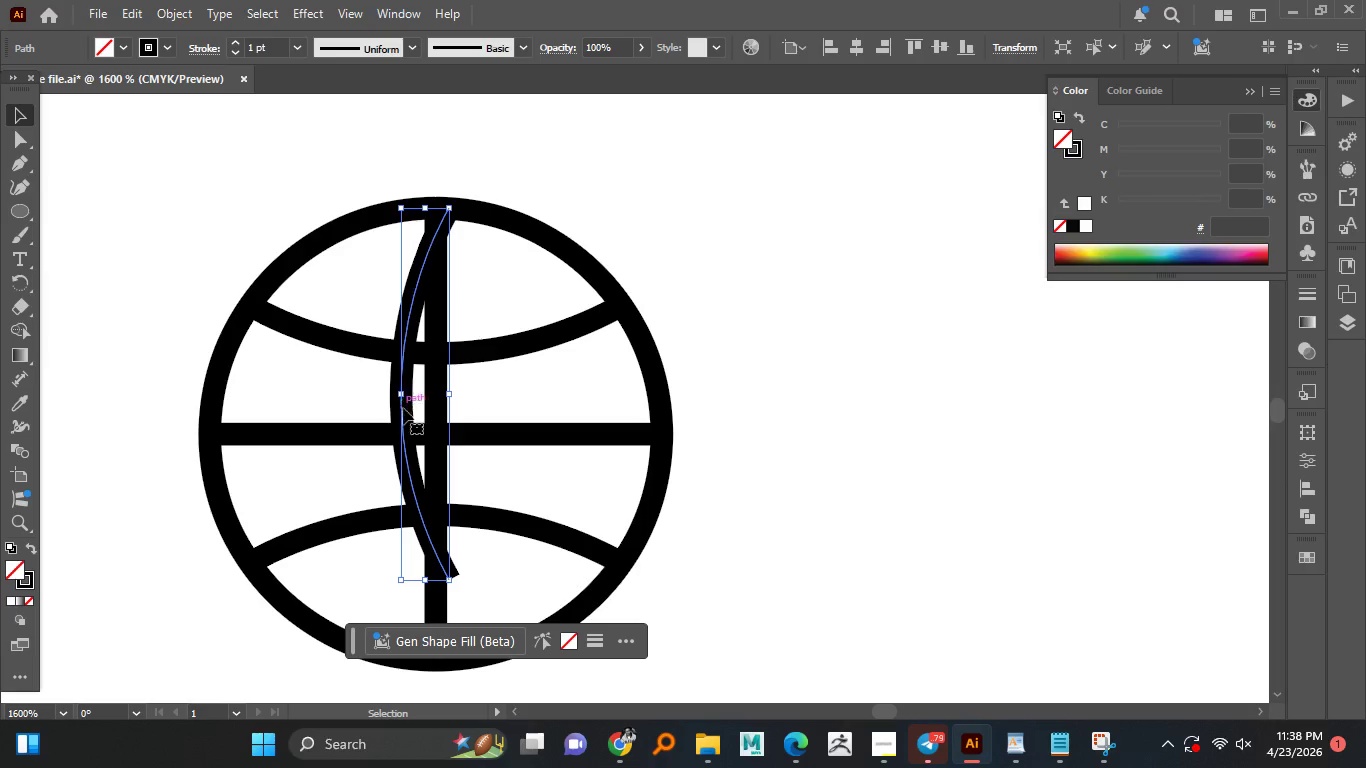 
hold_key(key=ShiftLeft, duration=4.09)
left_click_drag(start_coordinate=[404, 416], to_coordinate=[486, 453])
 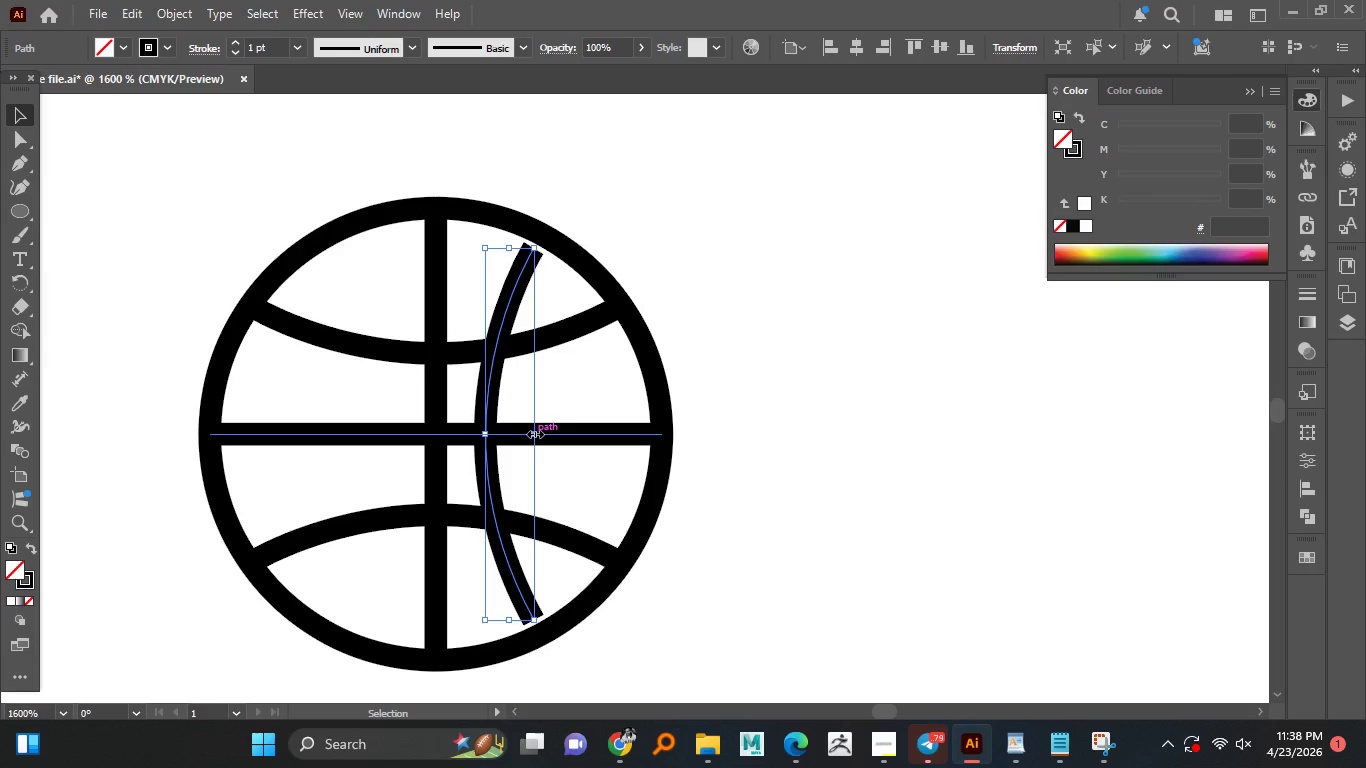 
hold_key(key=AltLeft, duration=11.94)
 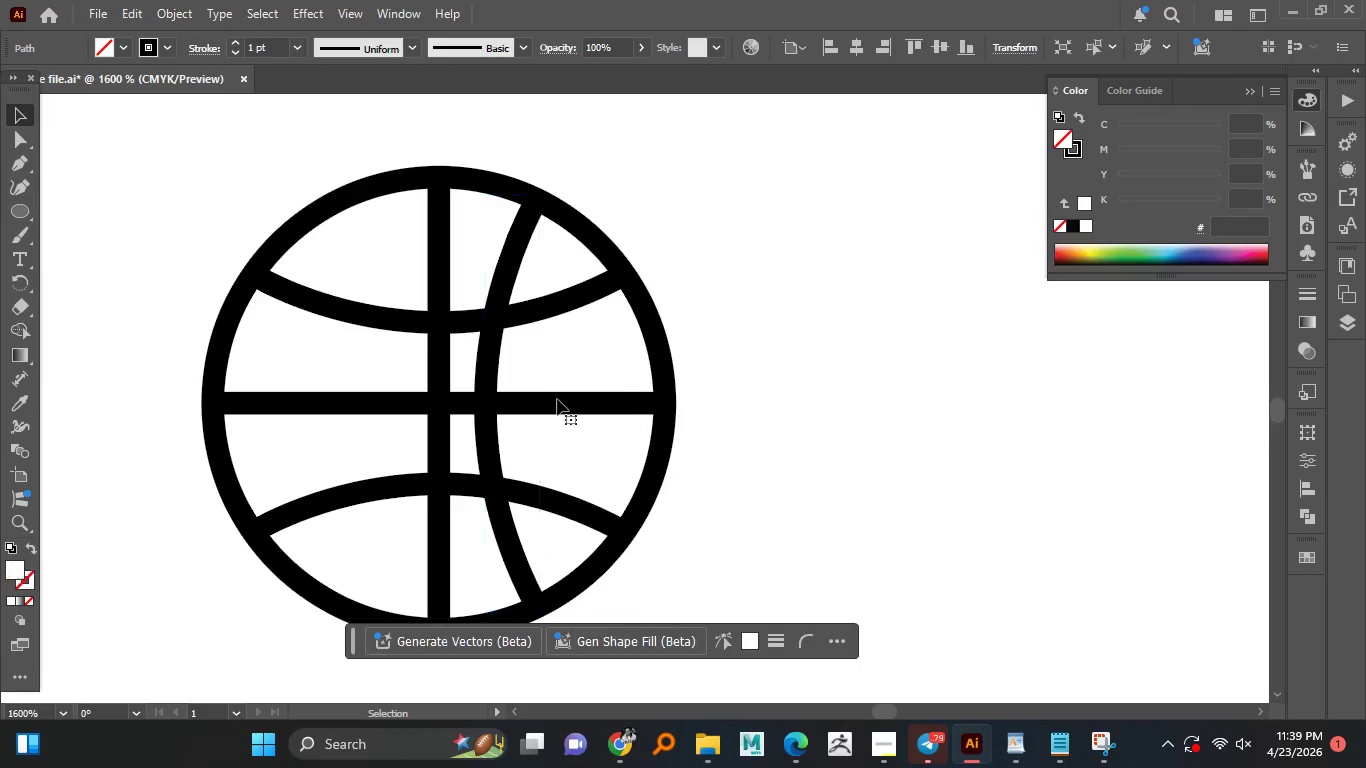 
hold_key(key=ShiftLeft, duration=1.52)
 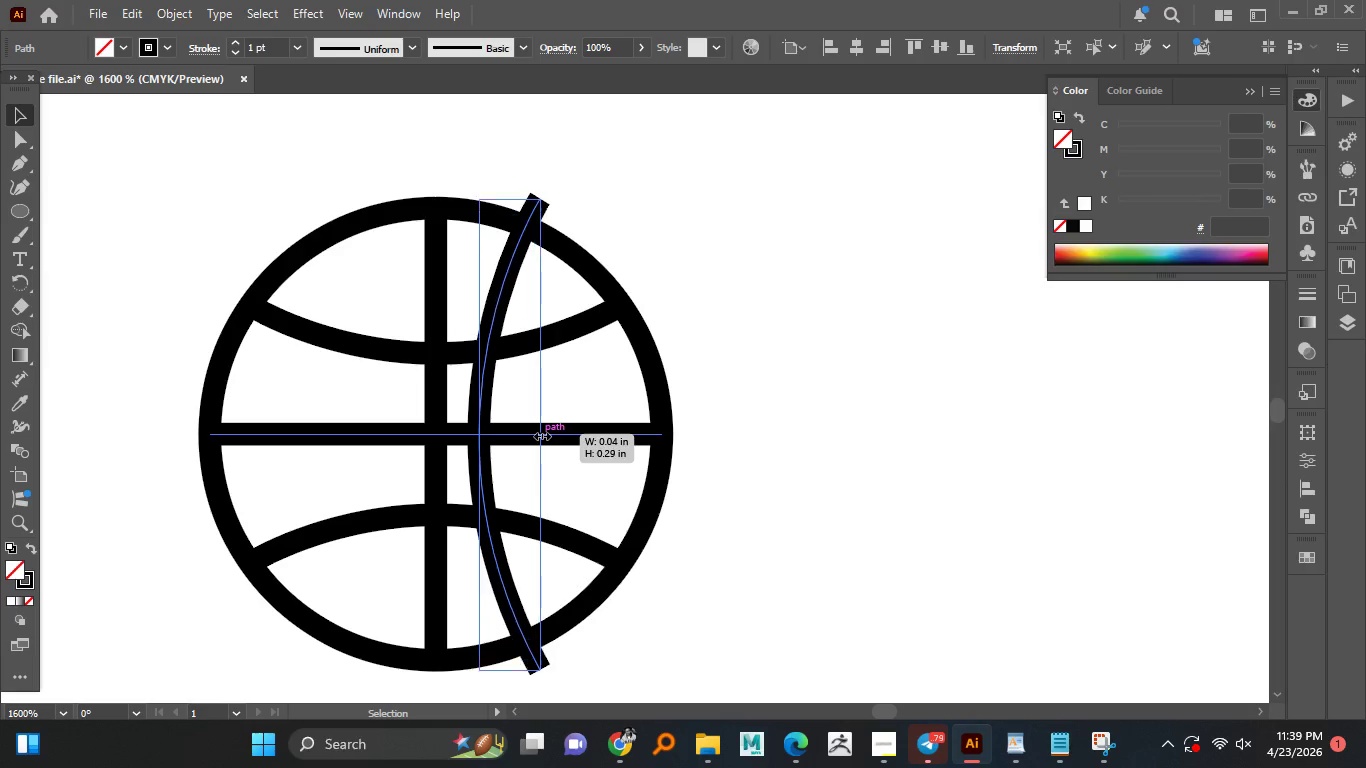 
hold_key(key=ShiftLeft, duration=1.5)
 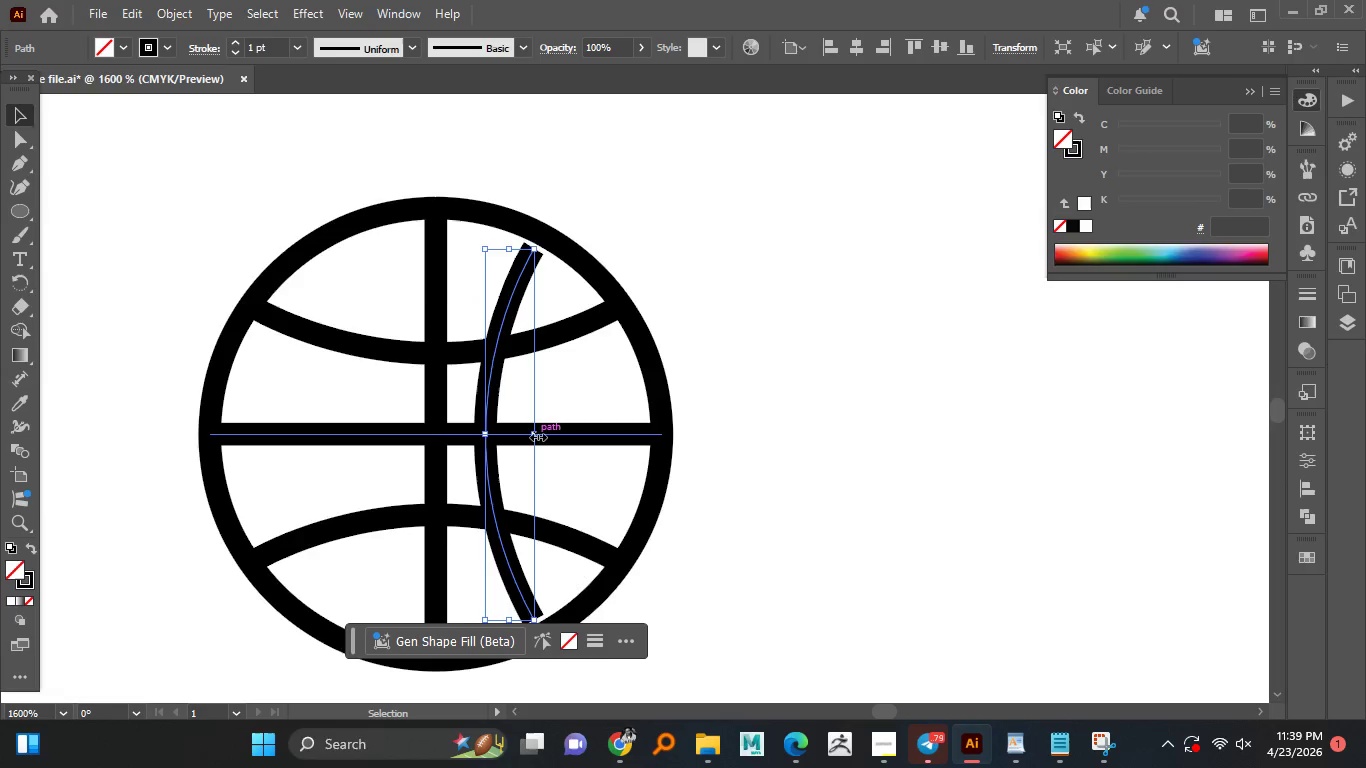 
hold_key(key=ShiftLeft, duration=0.44)
 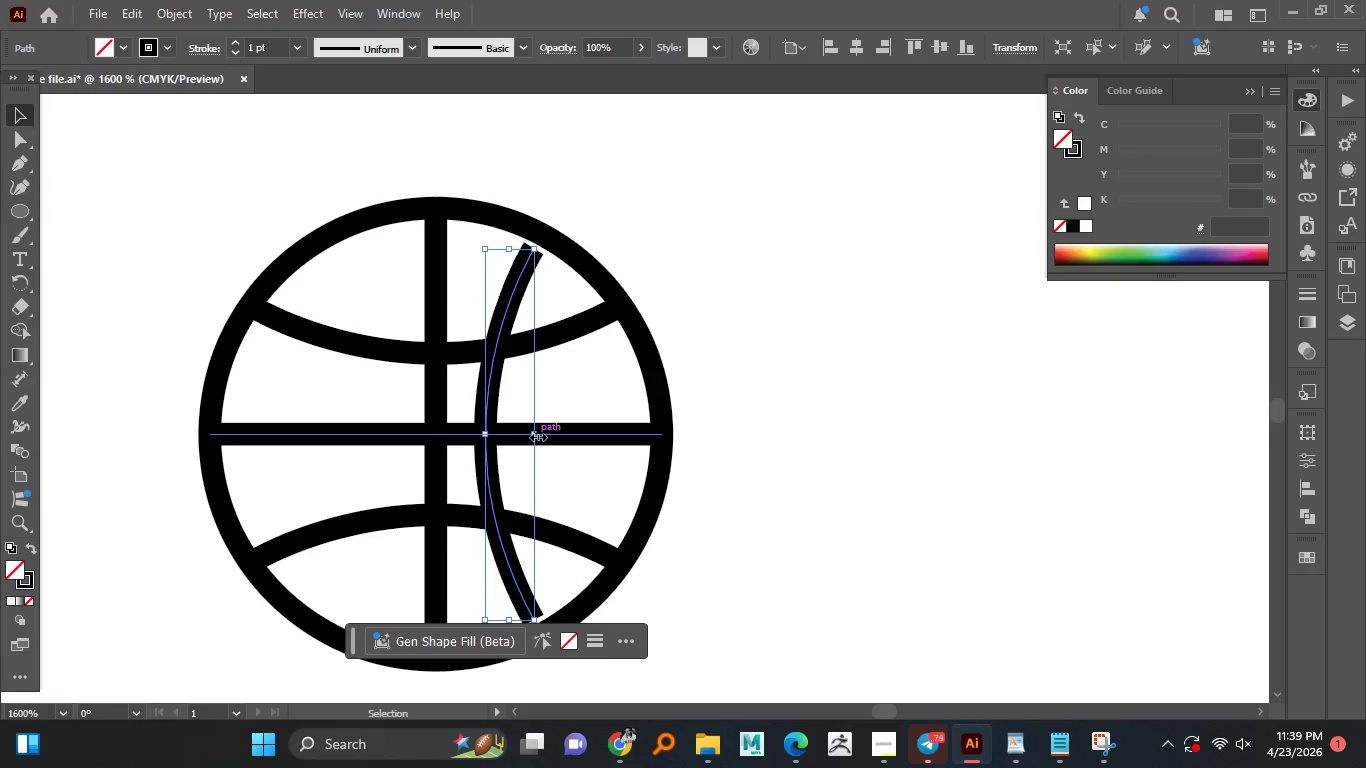 
scroll: coordinate [536, 435], scroll_direction: up, amount: 2.0
 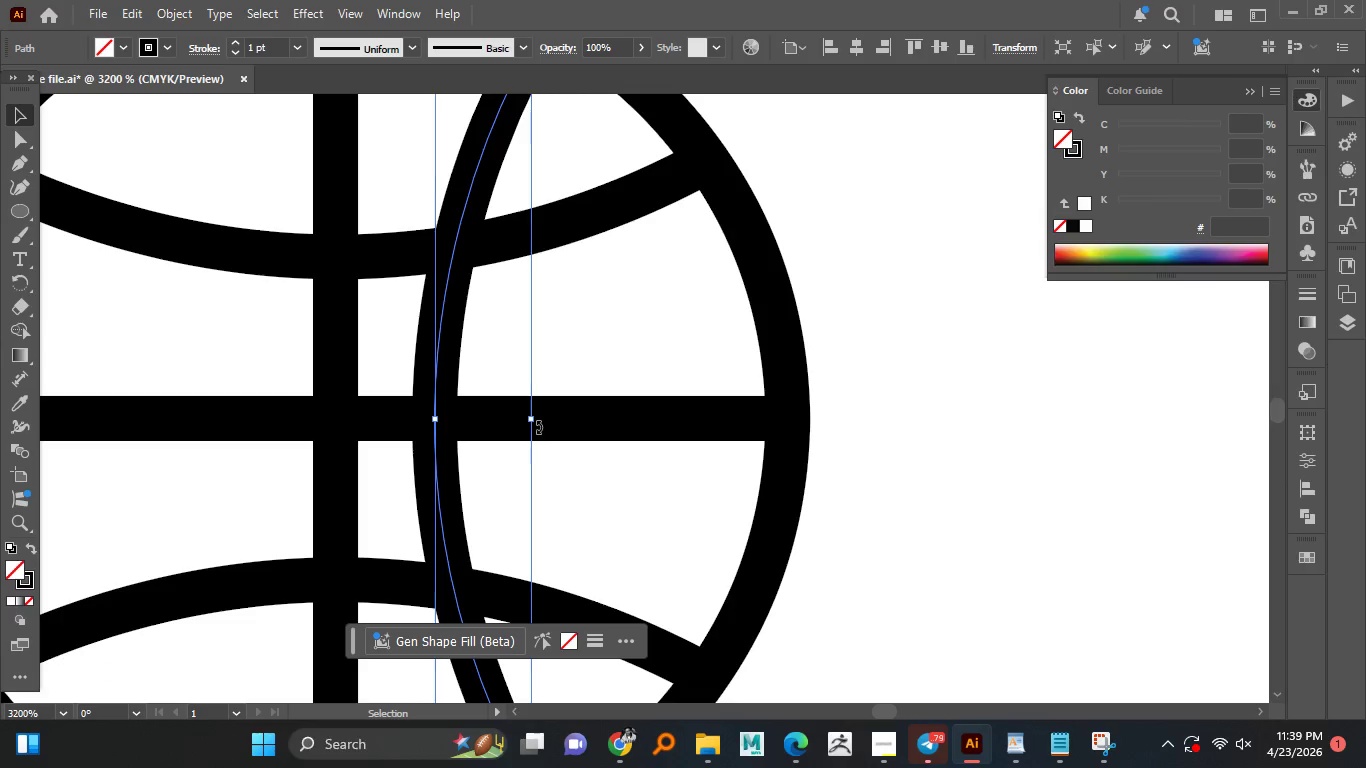 
hold_key(key=ShiftLeft, duration=1.19)
 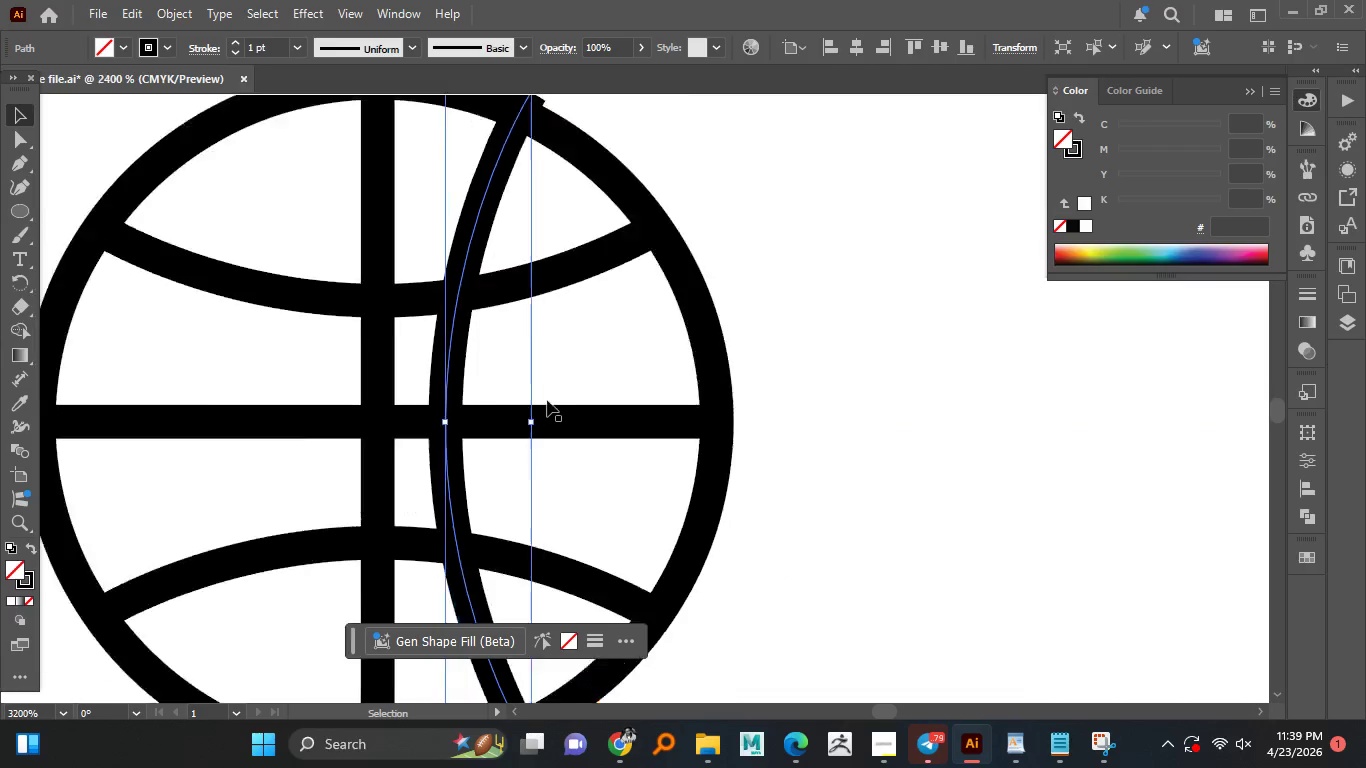 
scroll: coordinate [547, 400], scroll_direction: down, amount: 2.0
 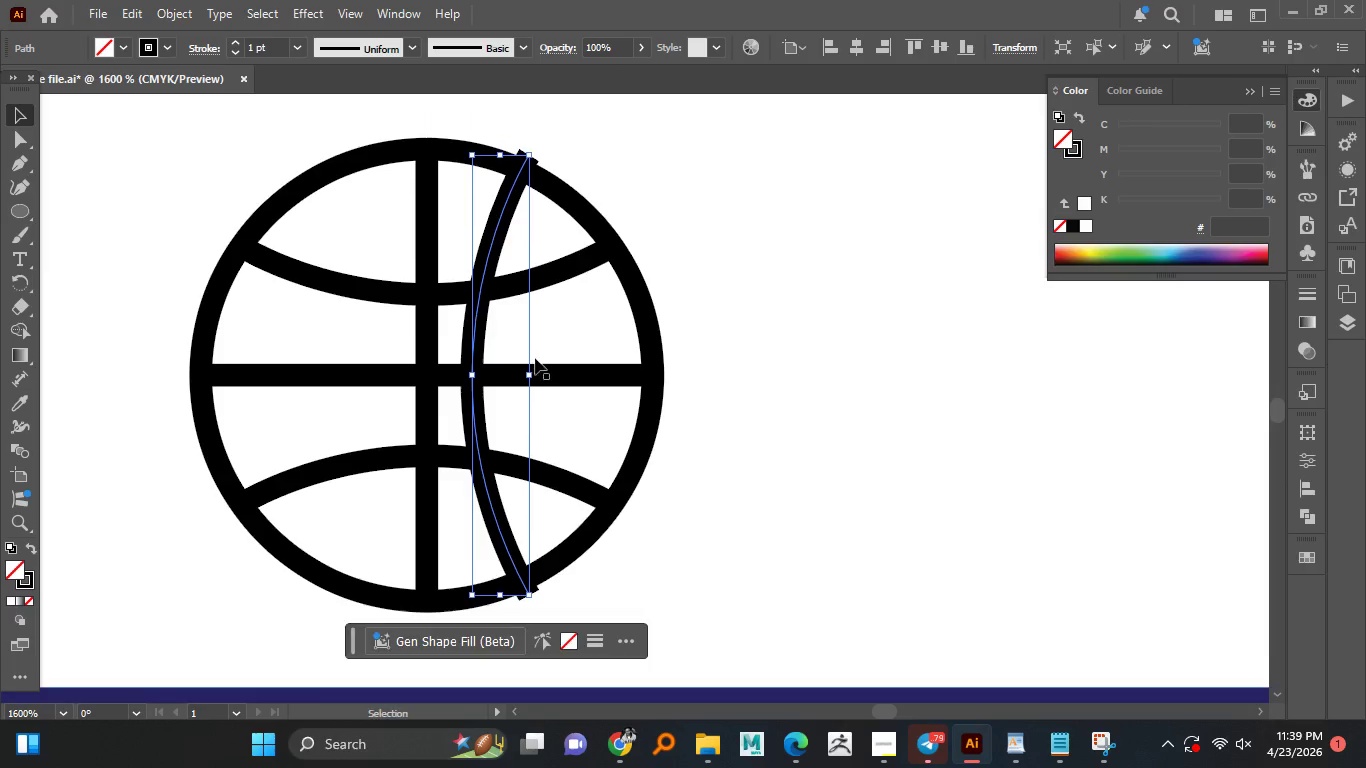 
hold_key(key=ShiftLeft, duration=1.53)
 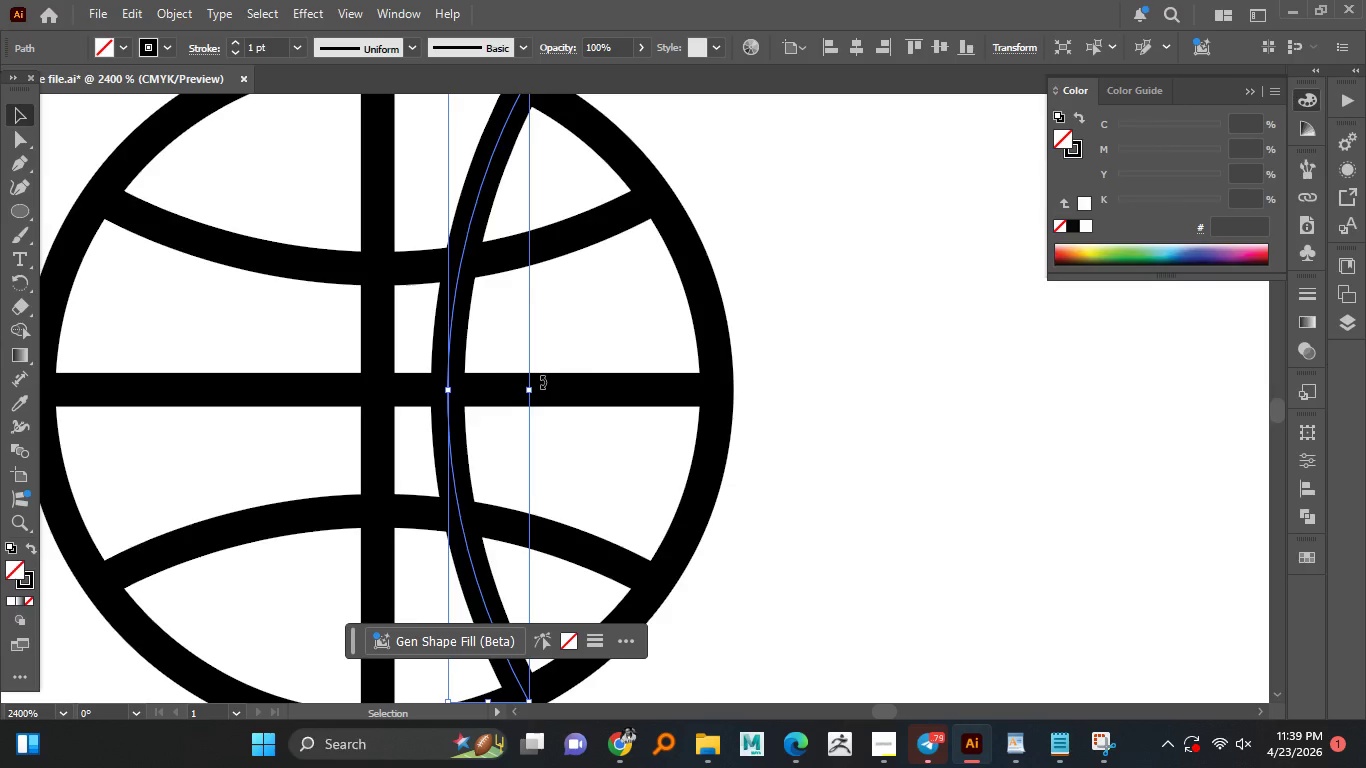 
scroll: coordinate [522, 381], scroll_direction: up, amount: 2.0
 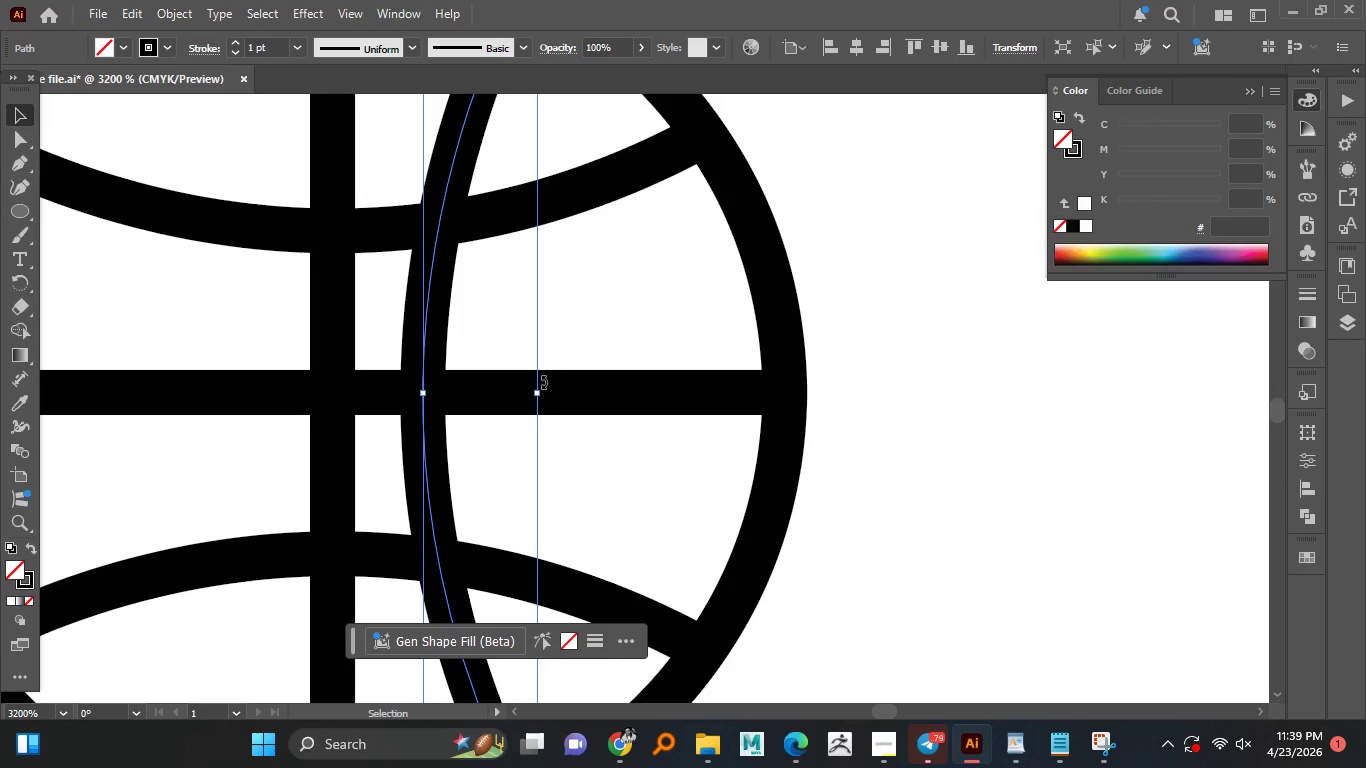 
left_click_drag(start_coordinate=[538, 393], to_coordinate=[533, 396])
 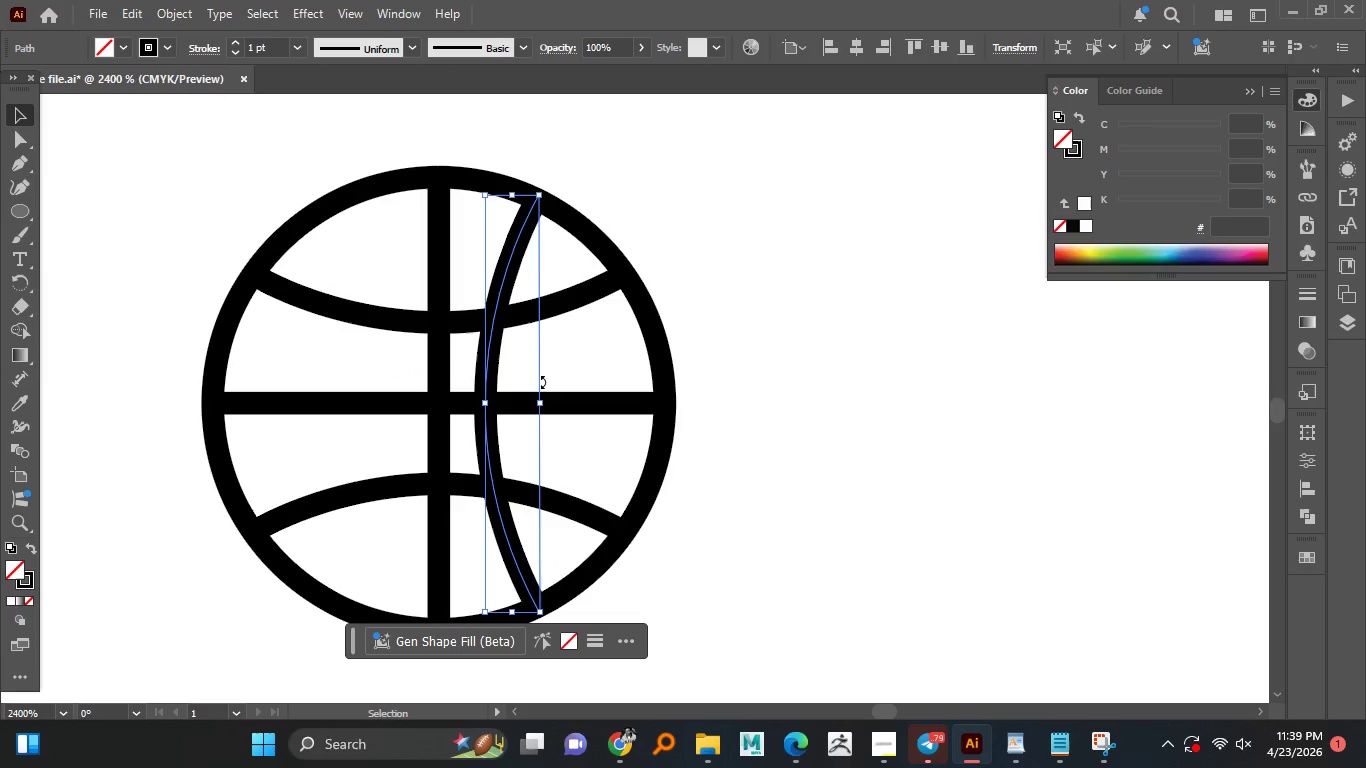 
key(Alt+Shift+ShiftLeft)
 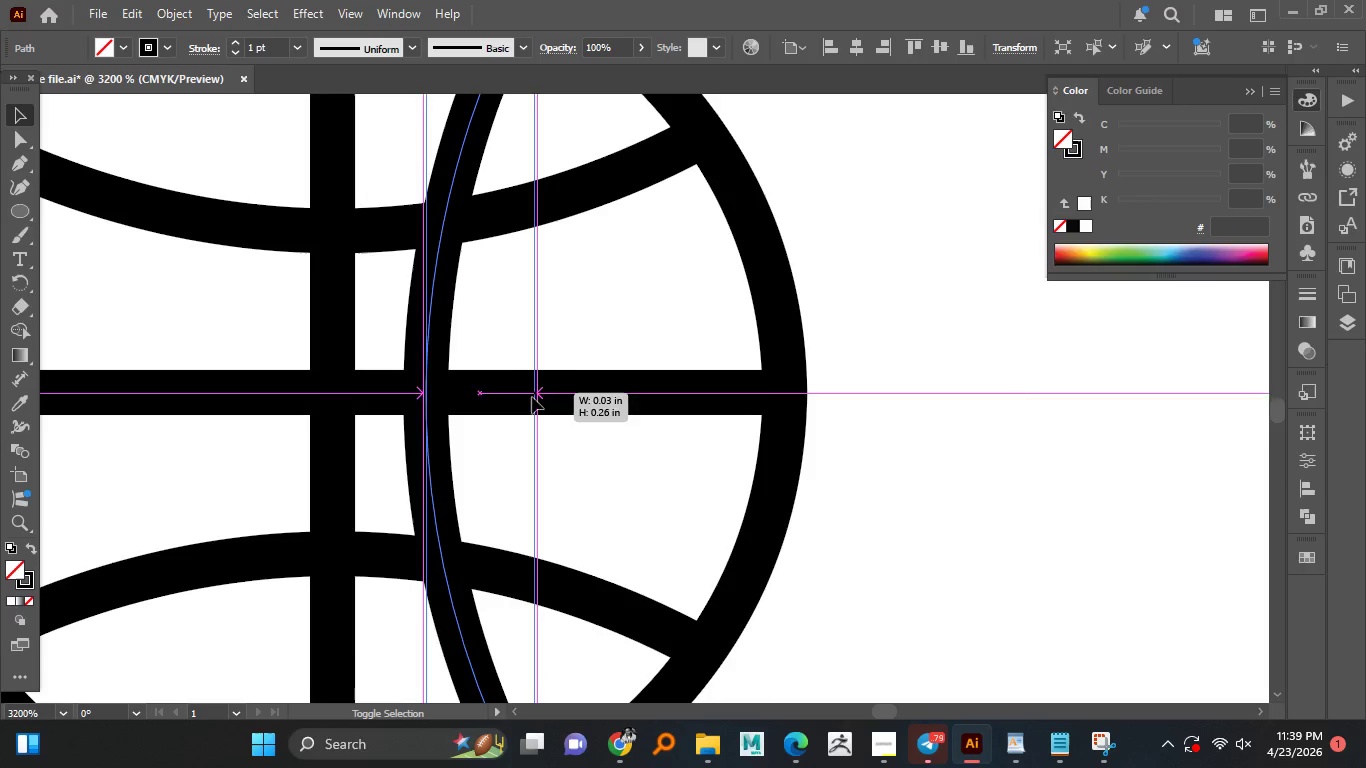 
key(Alt+Shift+ShiftLeft)
 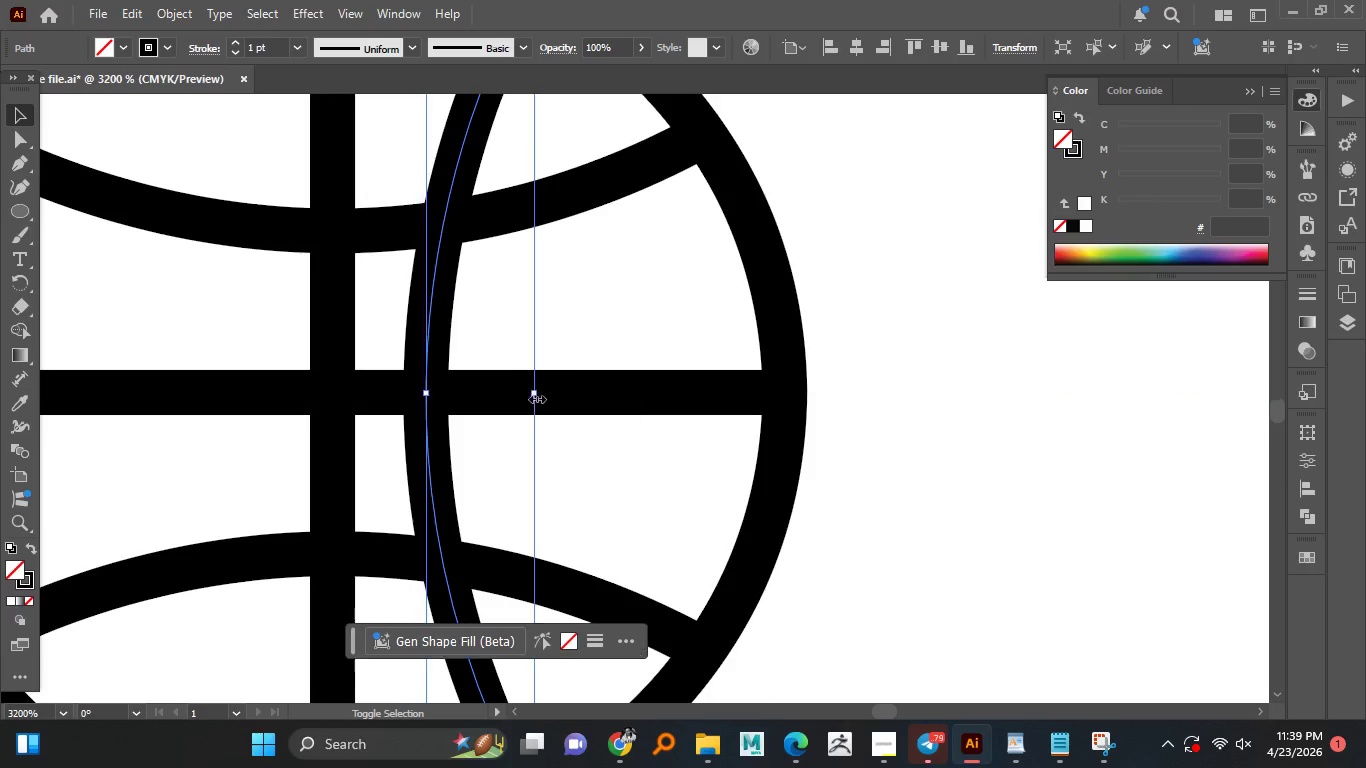 
key(Alt+Shift+ShiftLeft)
 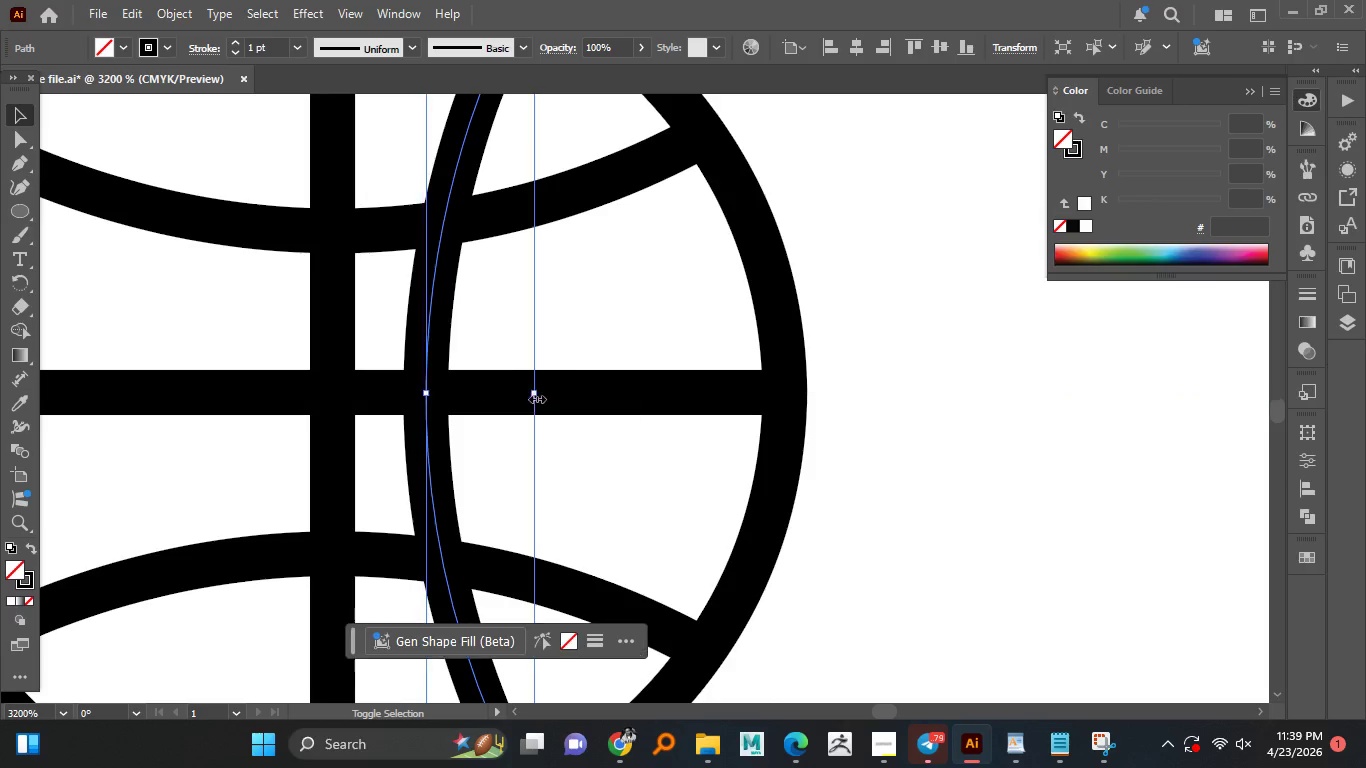 
key(Alt+Shift+ShiftLeft)
 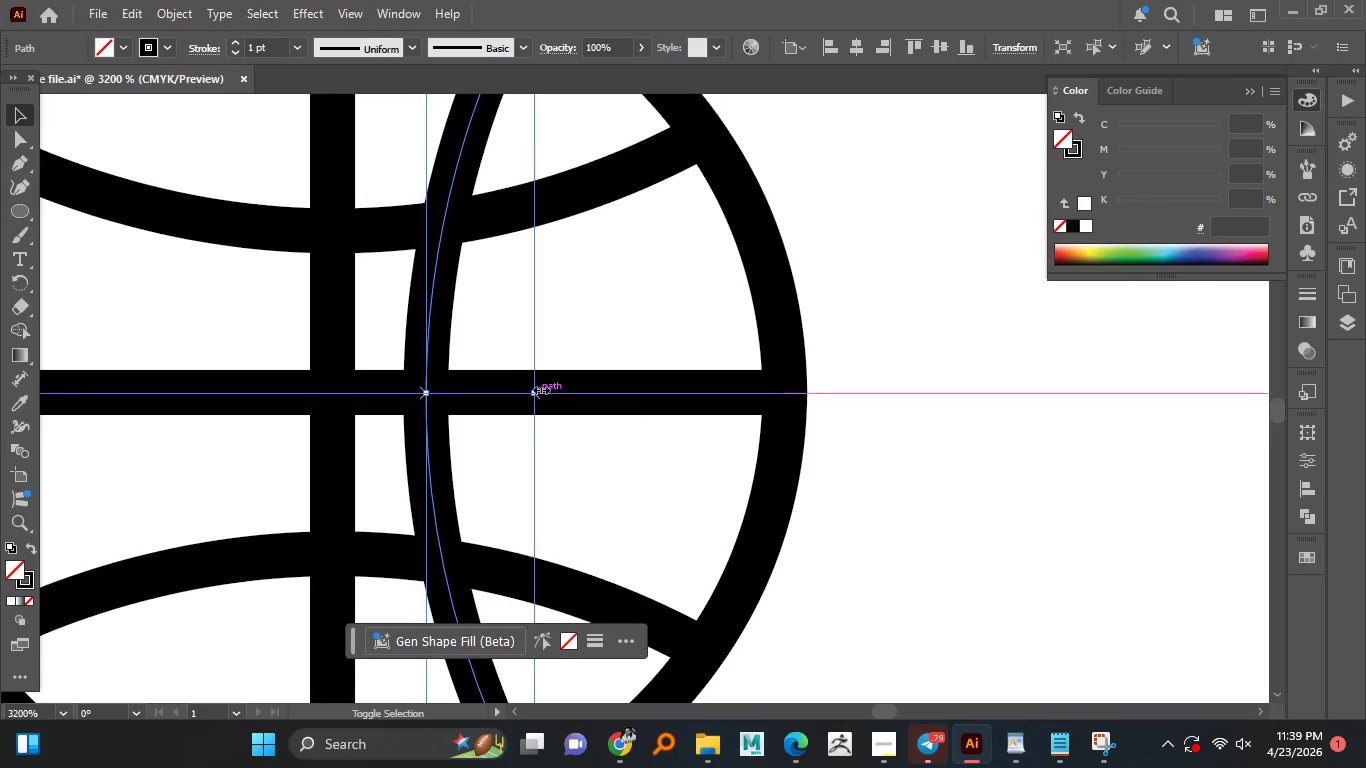 
key(Alt+Shift+ShiftLeft)
 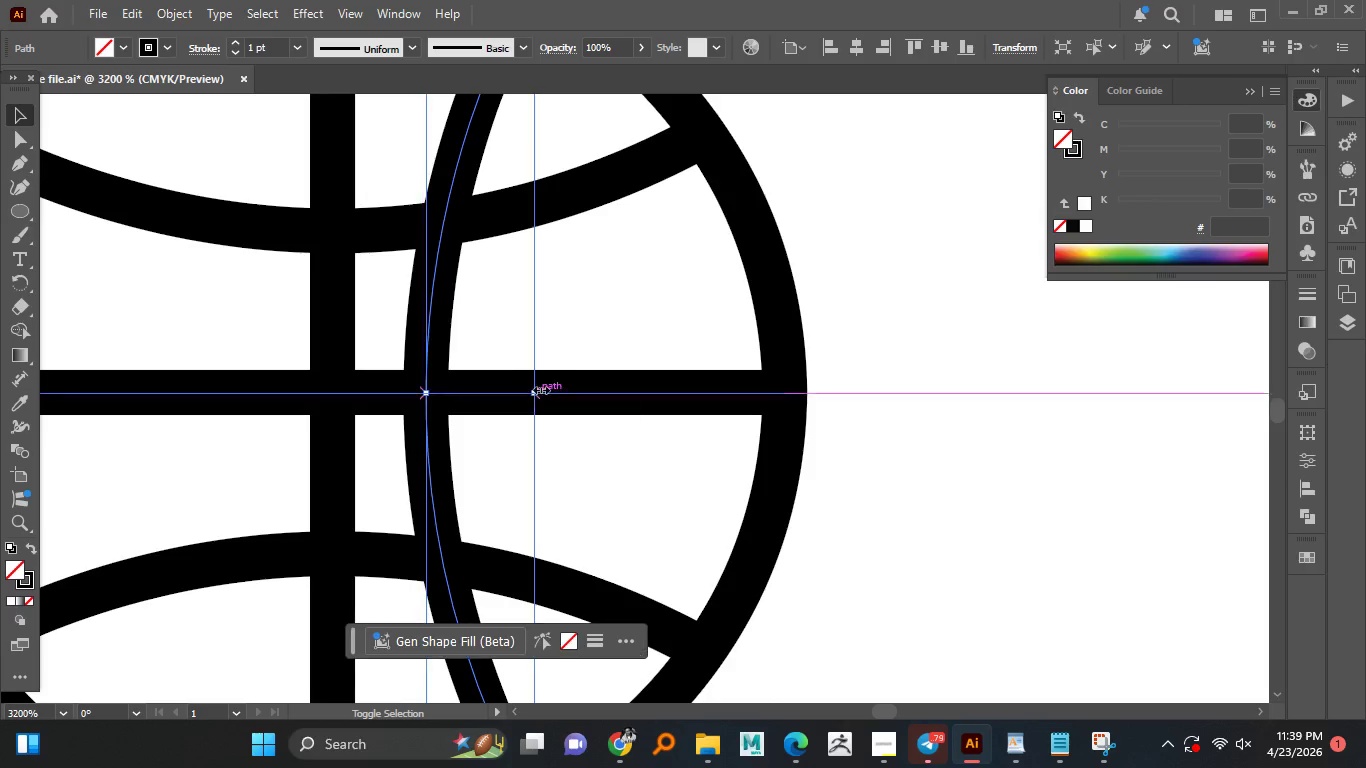 
hold_key(key=ShiftLeft, duration=3.28)
scroll: coordinate [542, 382], scroll_direction: down, amount: 2.0
 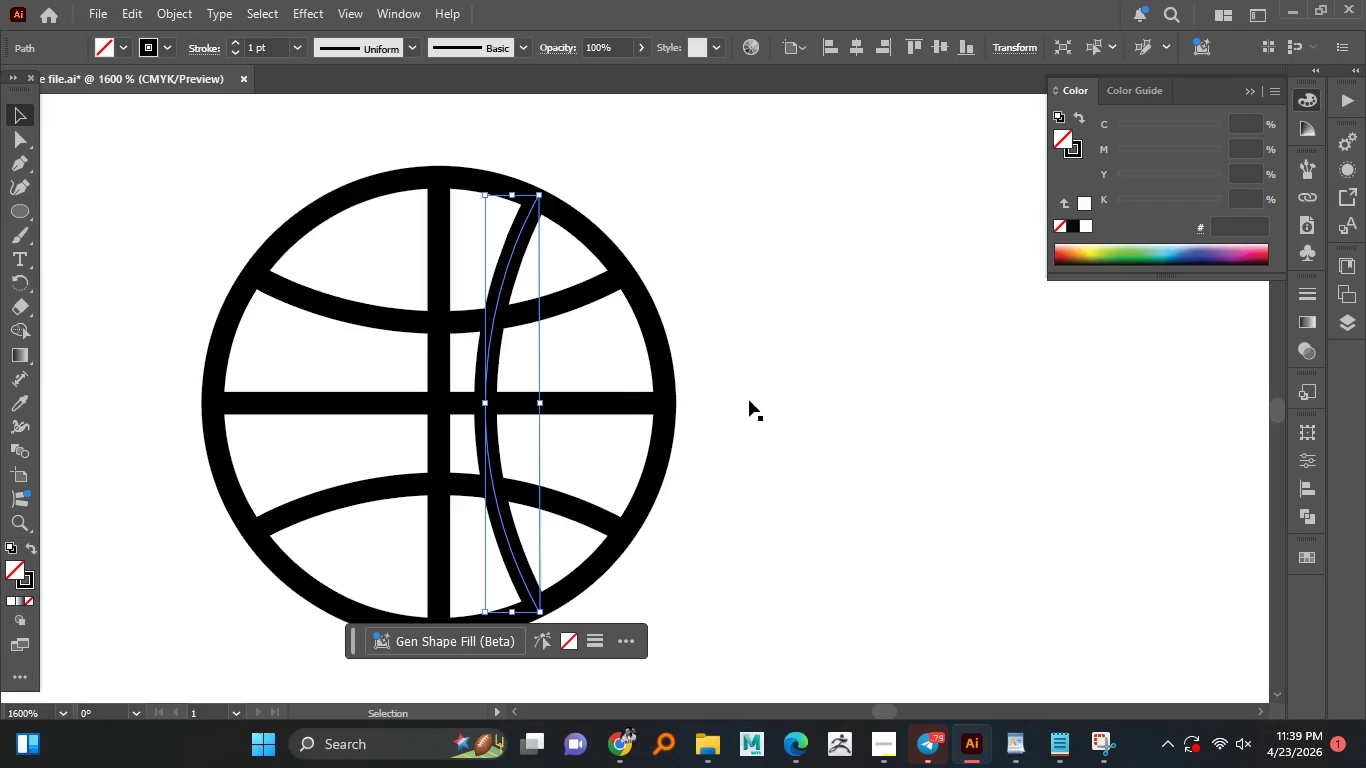 
left_click([762, 399])
 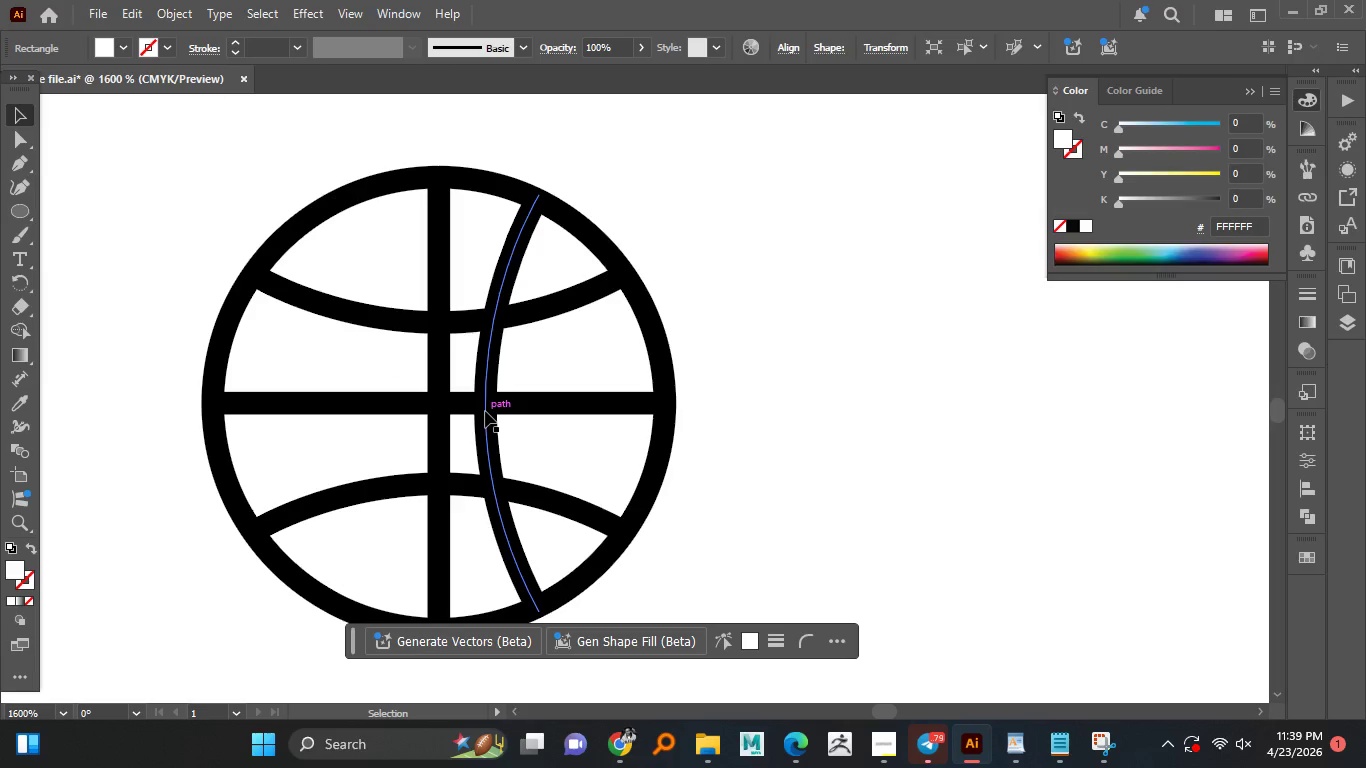 
left_click_drag(start_coordinate=[485, 411], to_coordinate=[544, 422])
 